 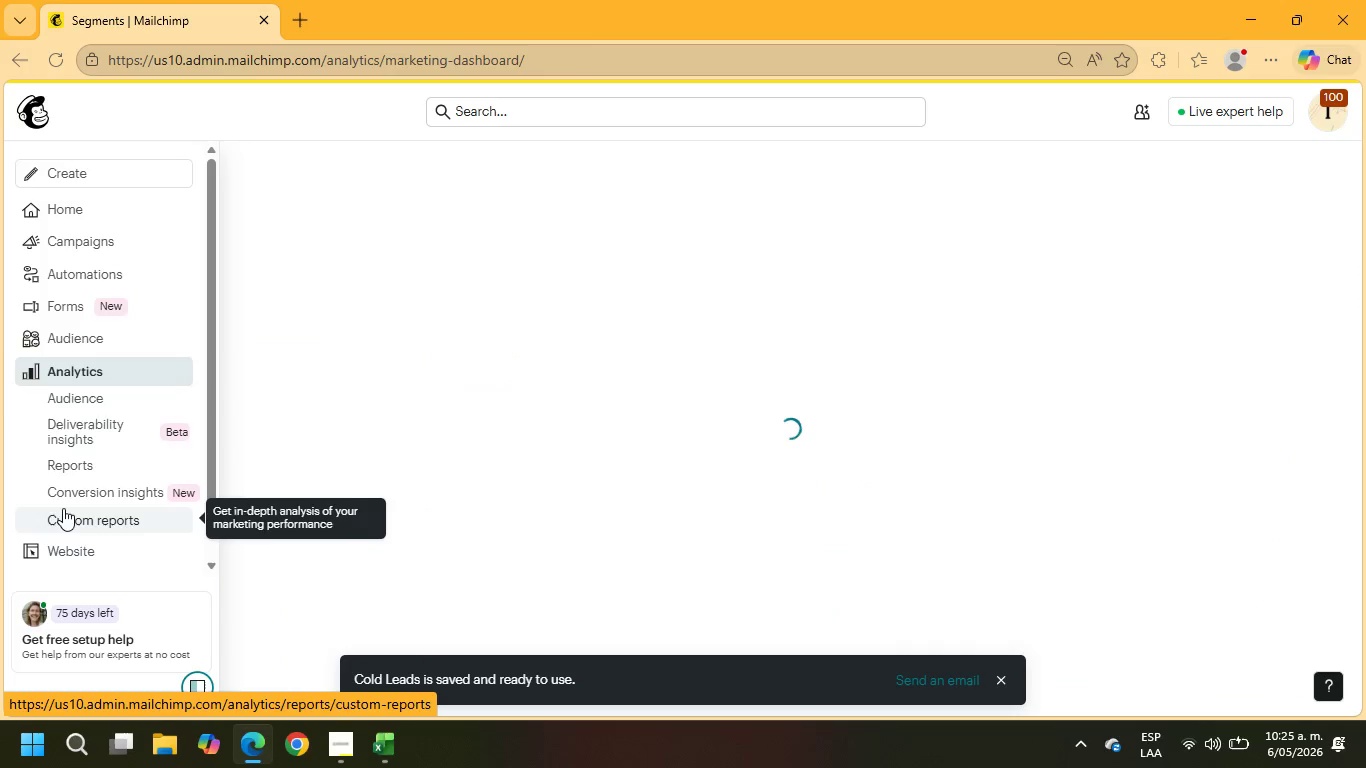 
left_click([86, 399])
 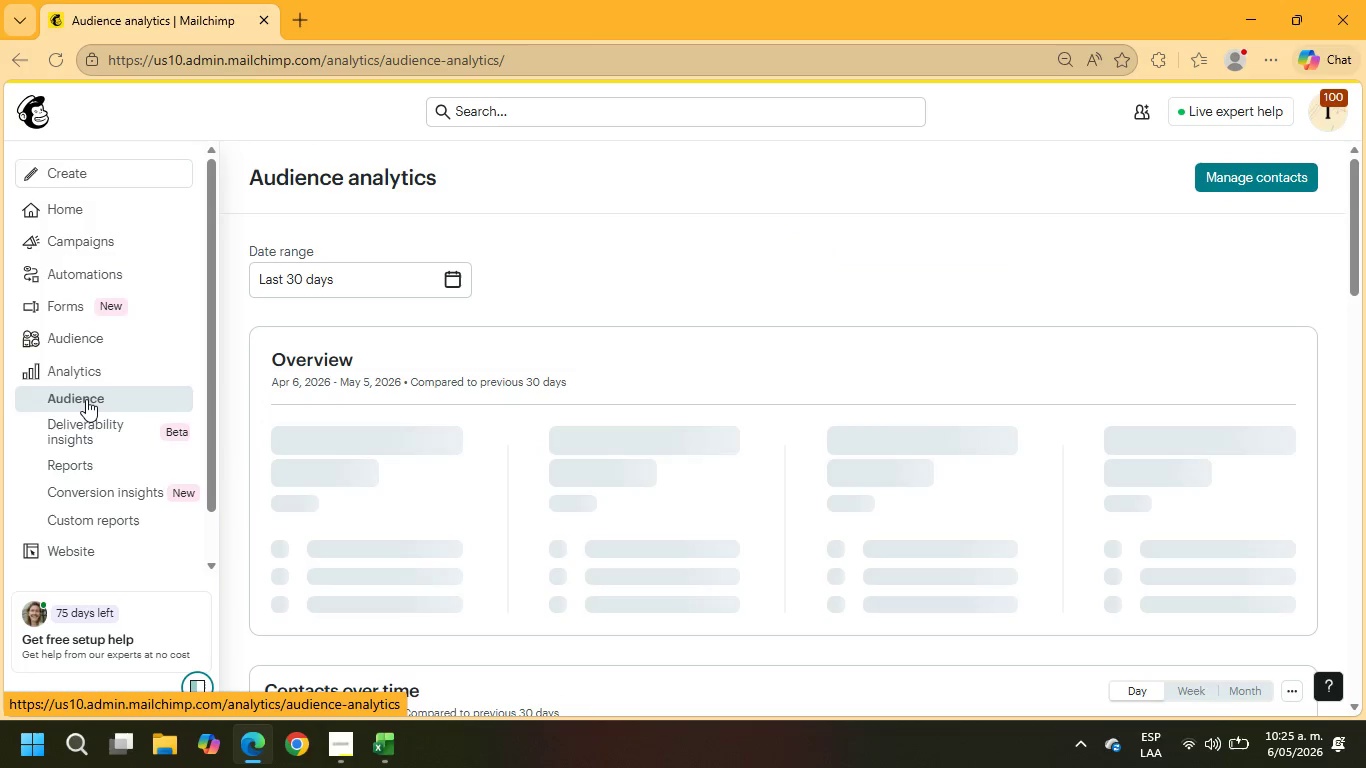 
scroll: coordinate [849, 396], scroll_direction: down, amount: 4.0
 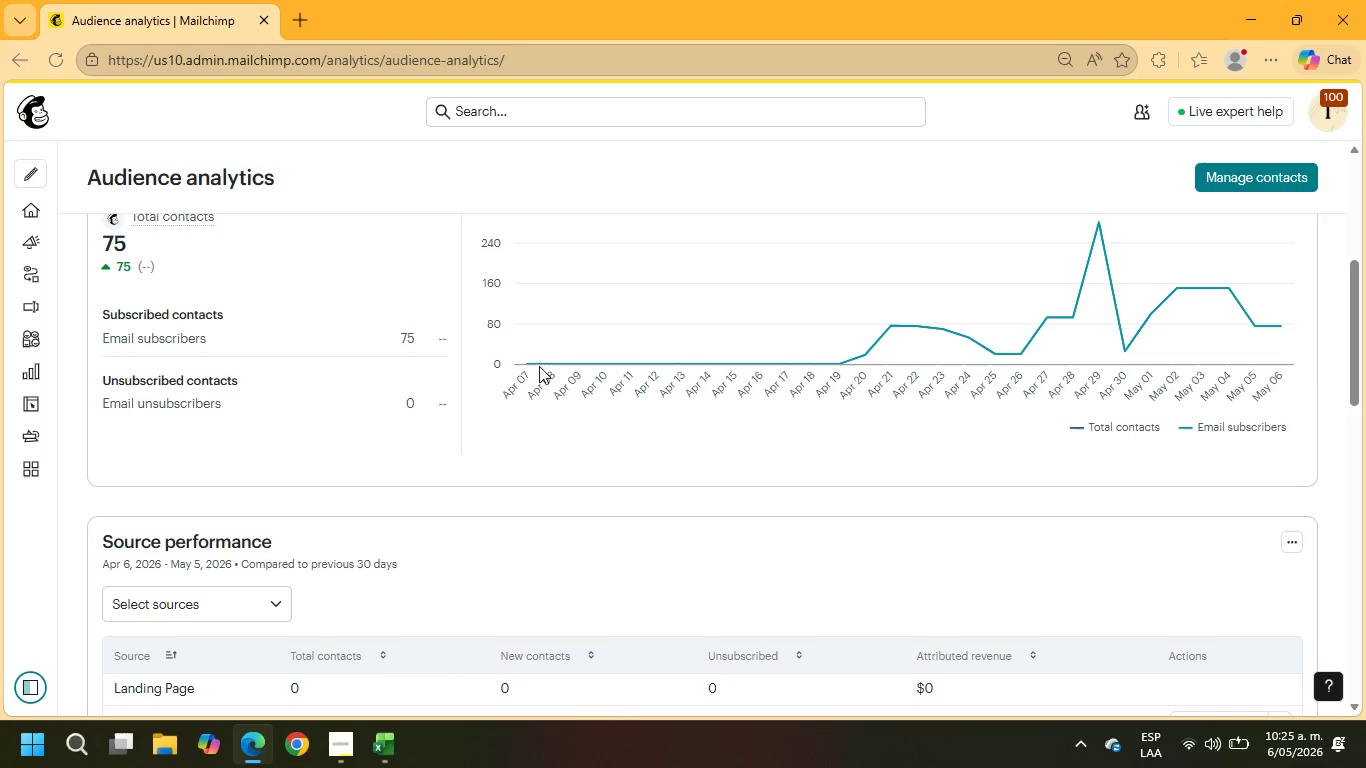 
wait(7.42)
 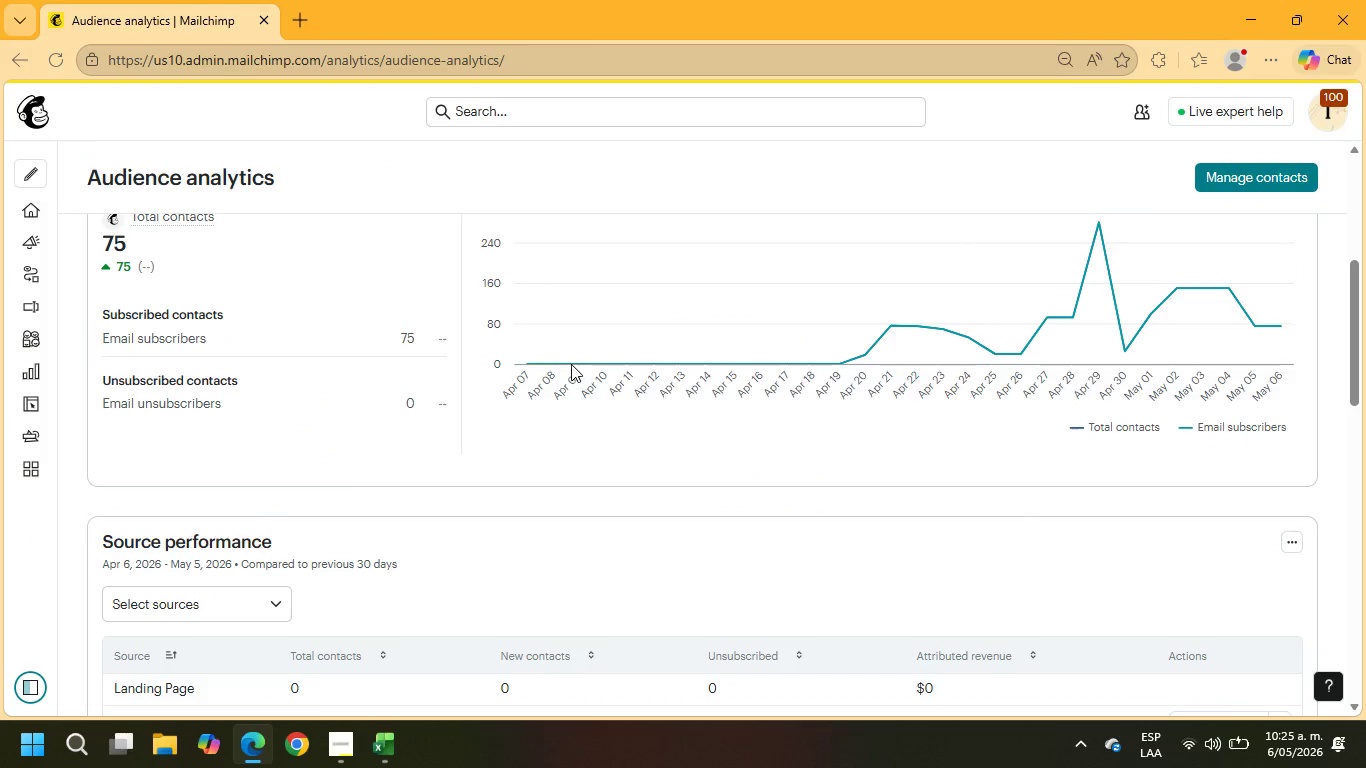 
left_click([71, 473])
 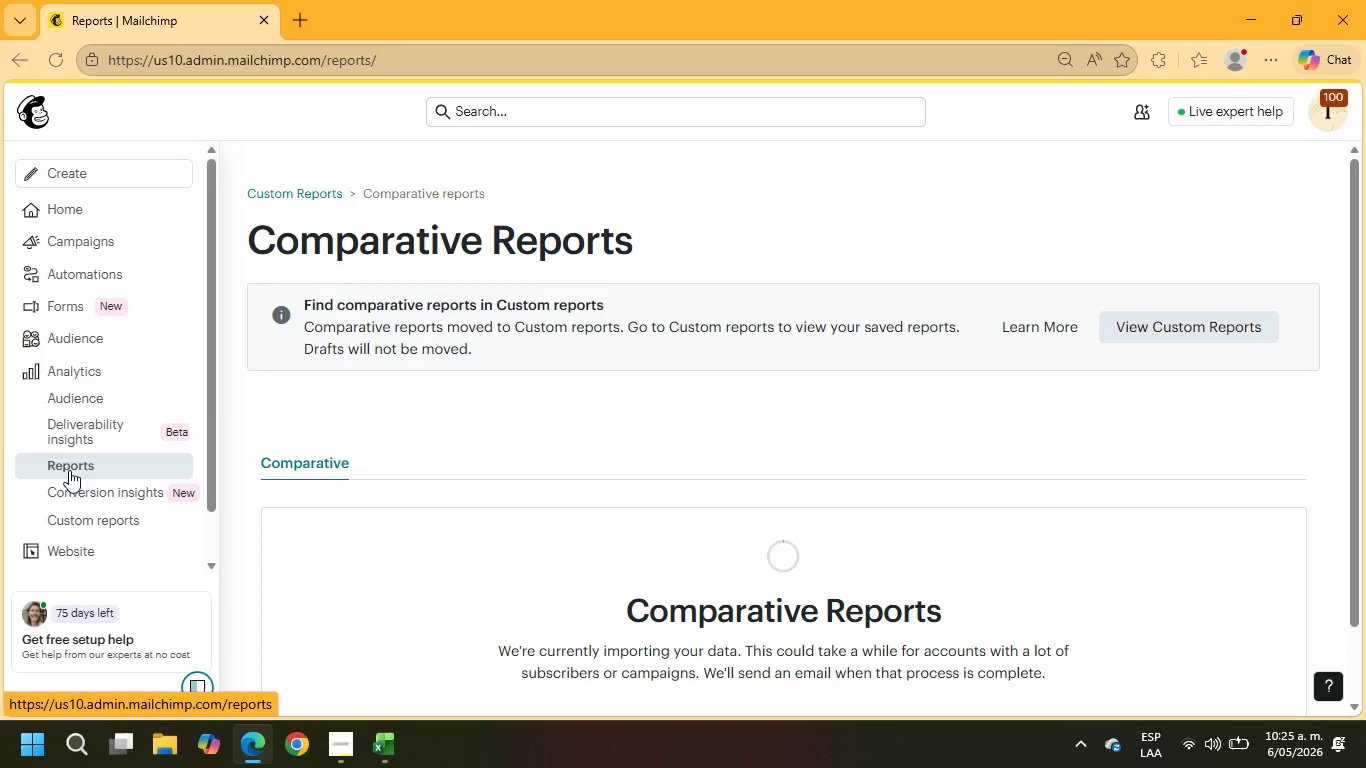 
wait(18.61)
 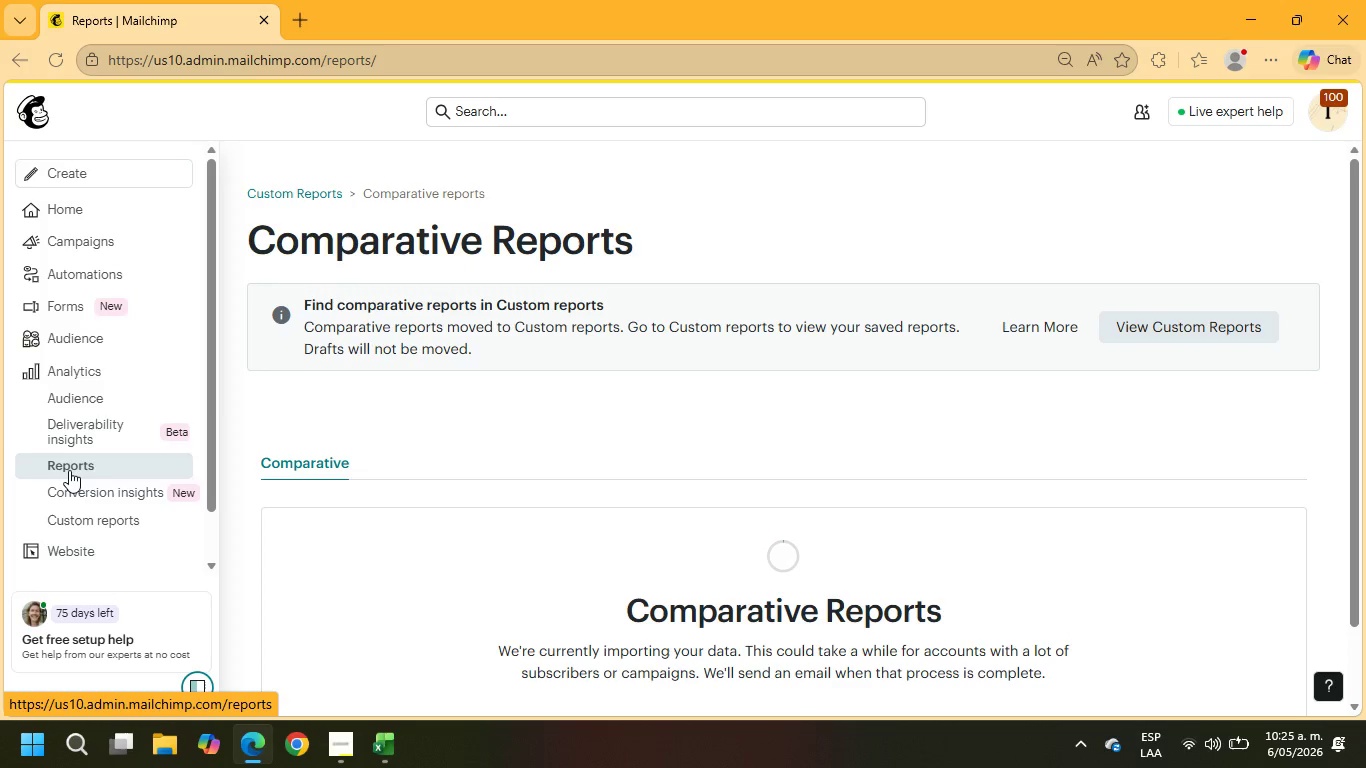 
scroll: coordinate [551, 453], scroll_direction: down, amount: 2.0
 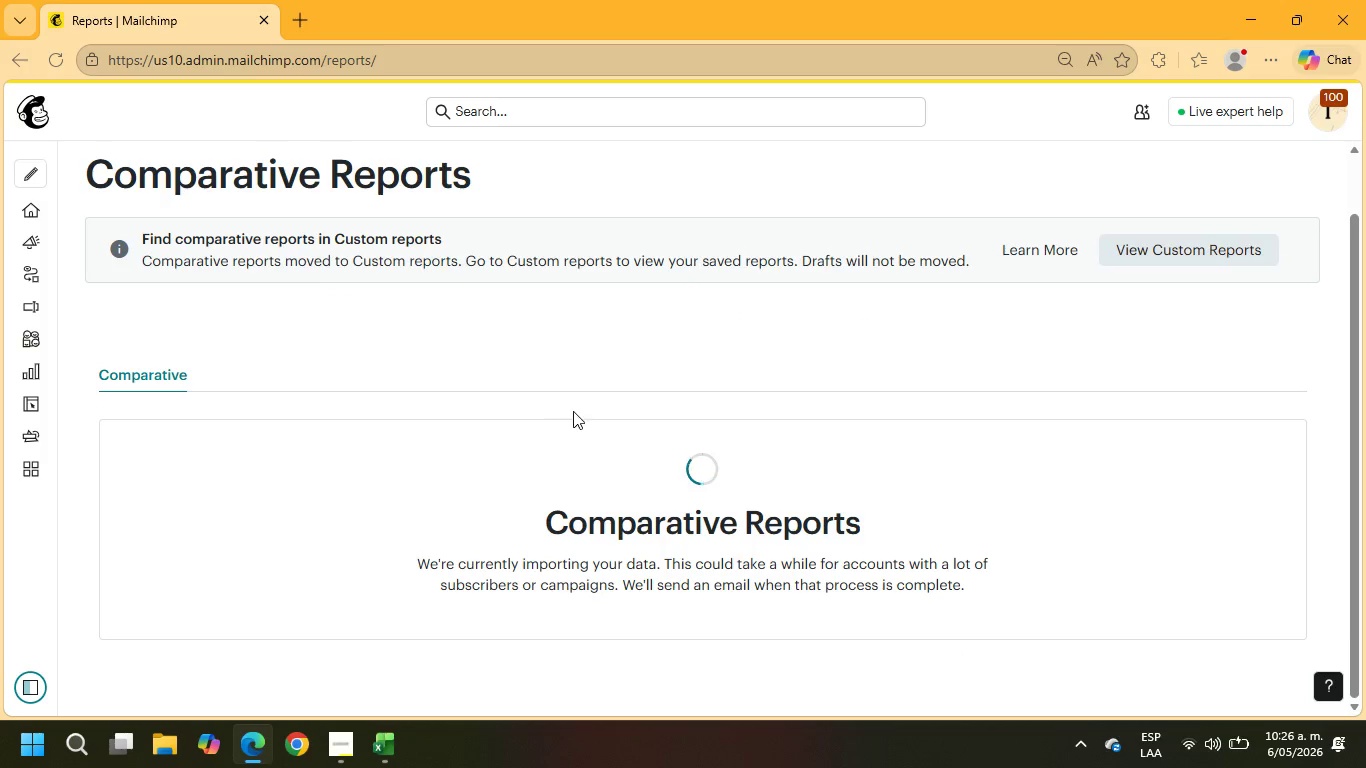 
scroll: coordinate [899, 291], scroll_direction: up, amount: 4.0
 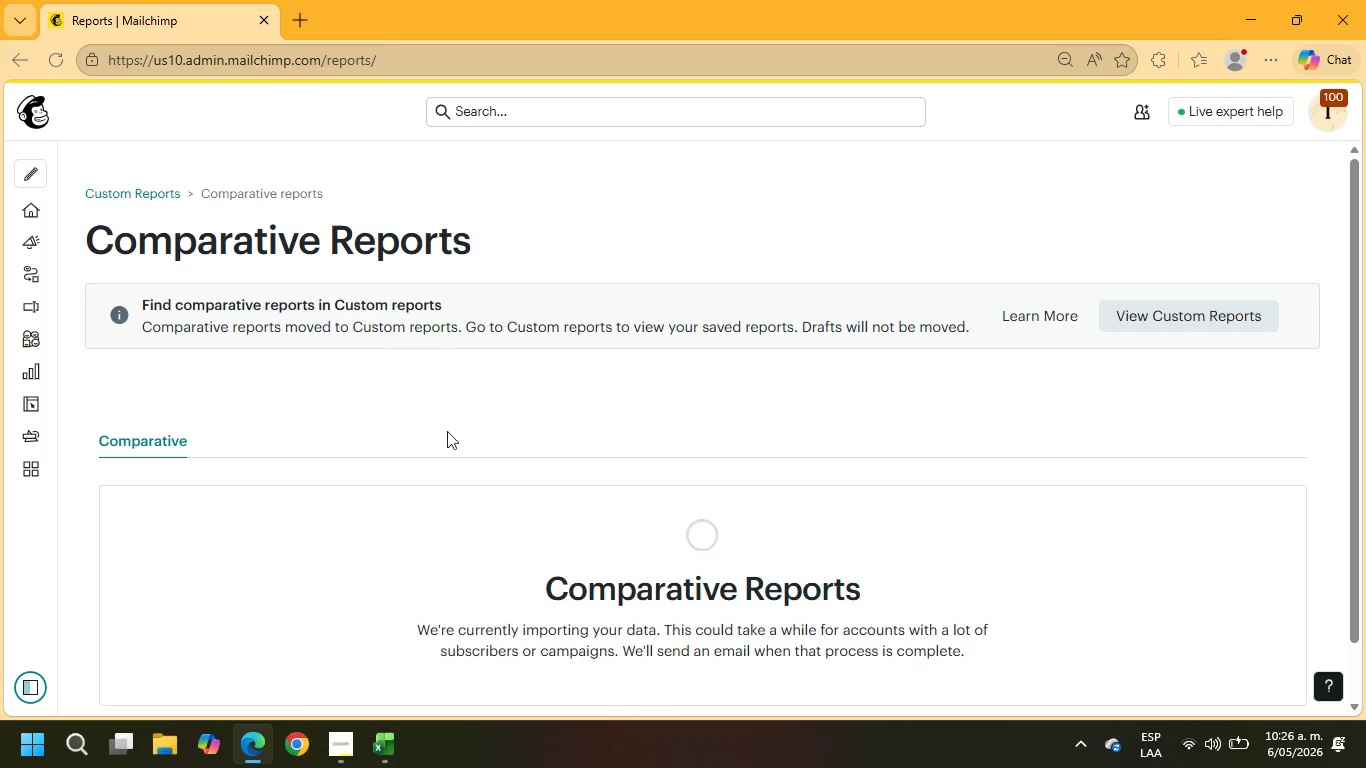 
scroll: coordinate [578, 444], scroll_direction: down, amount: 1.0
 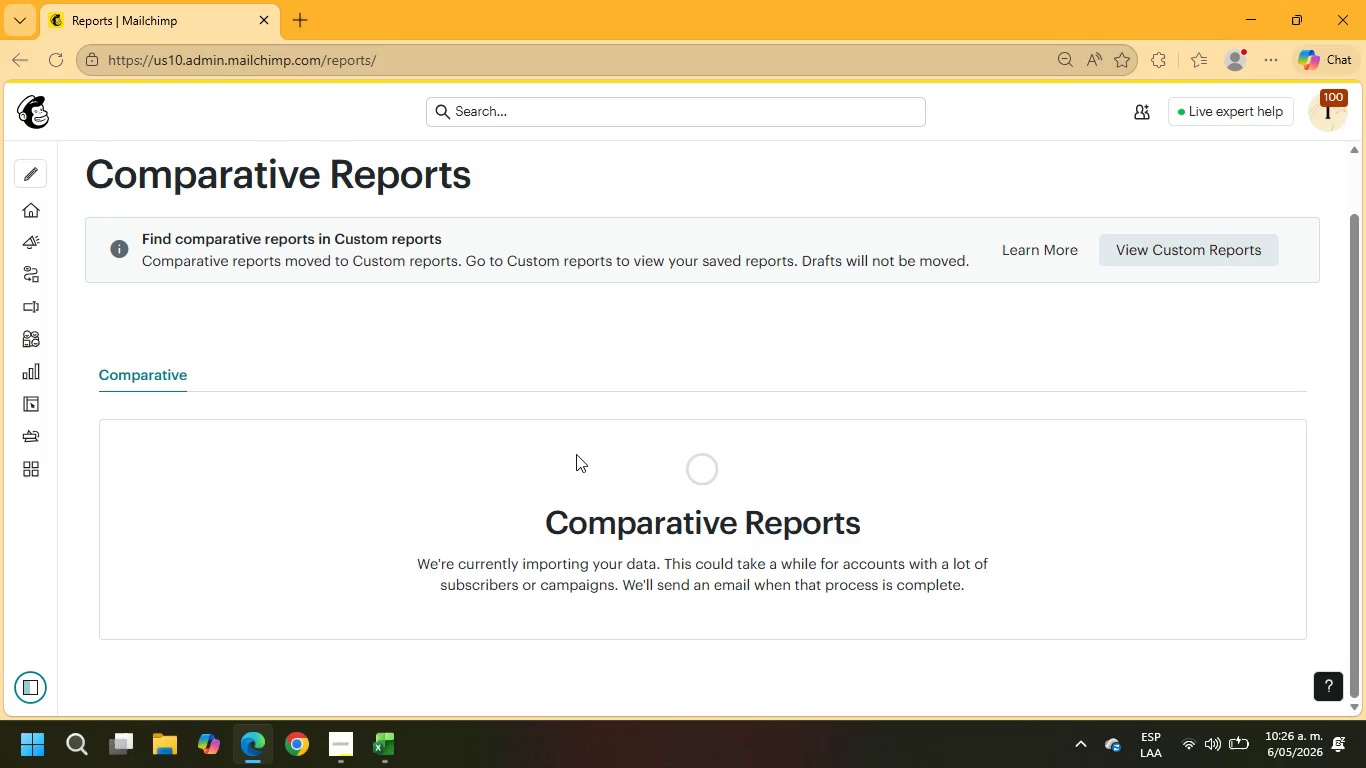 
wait(26.82)
 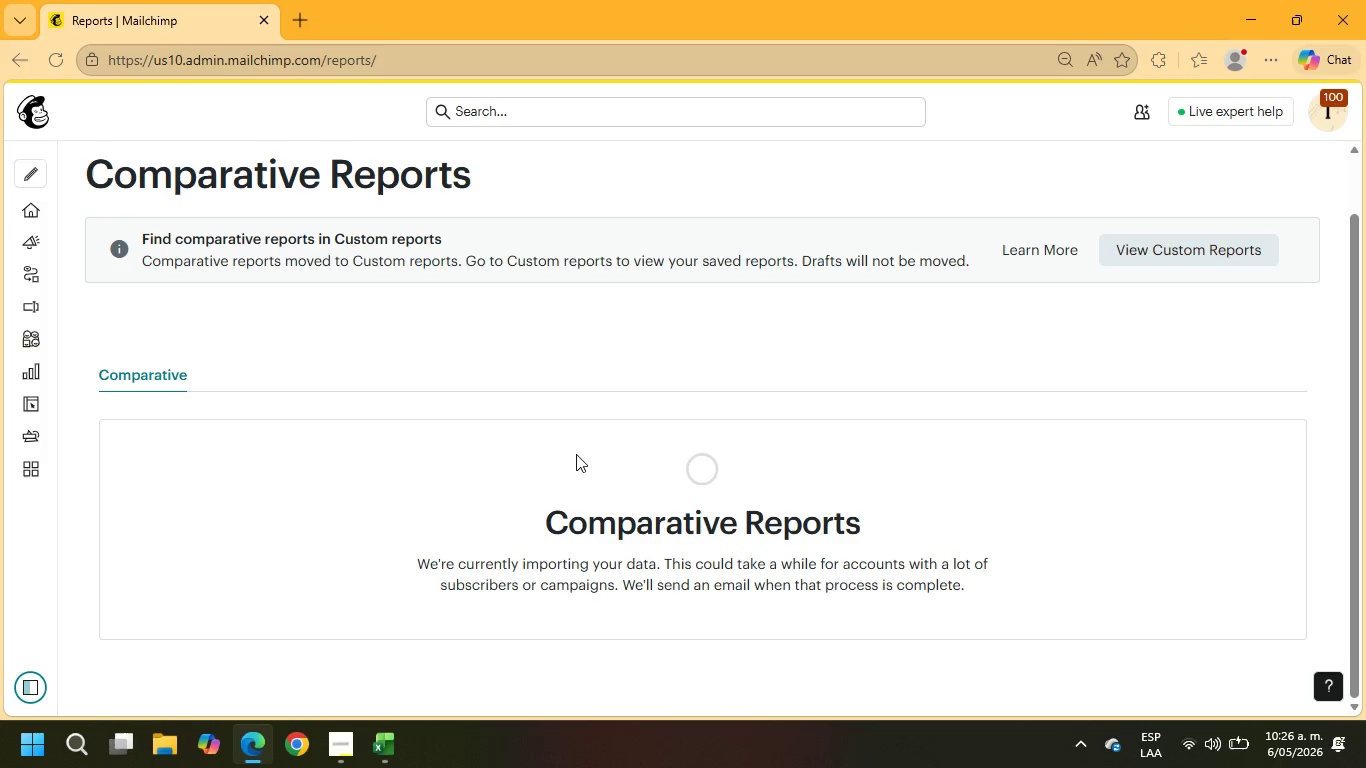 
left_click([1203, 261])
 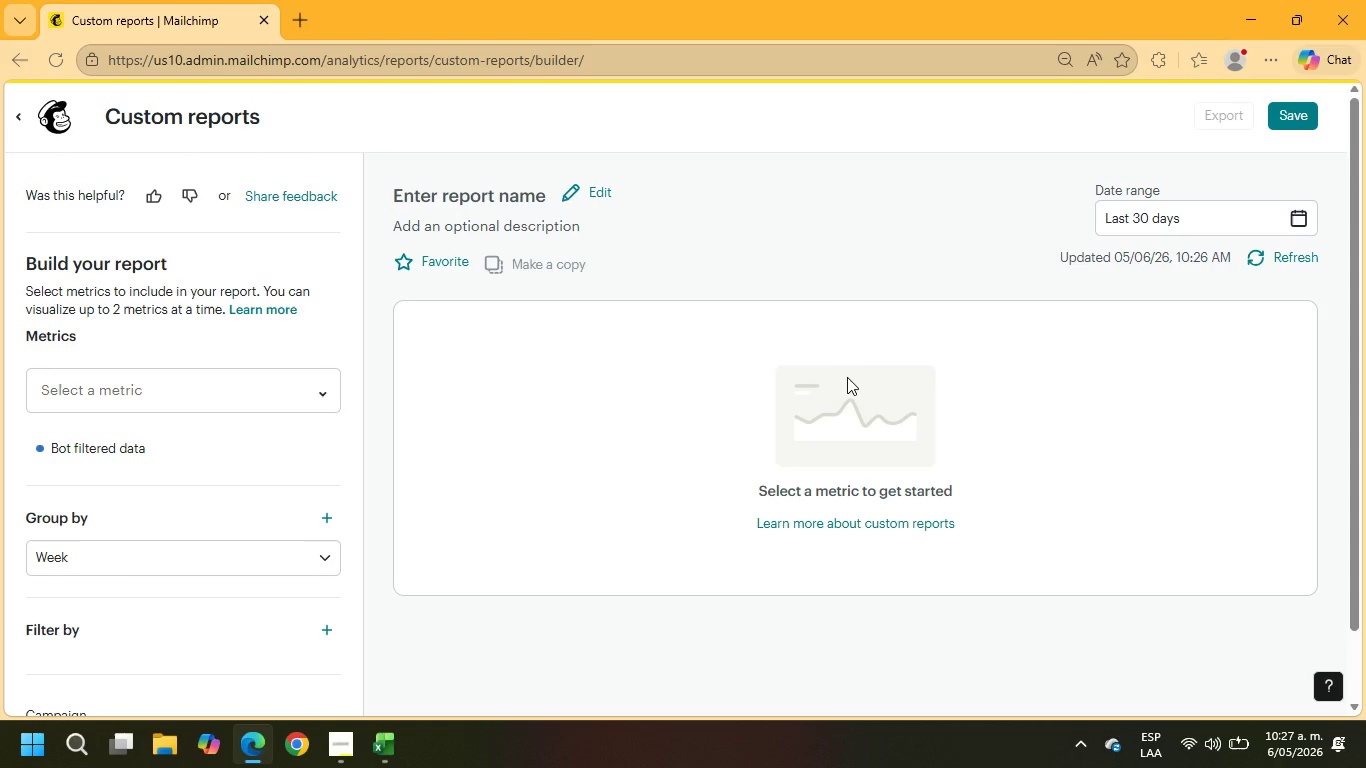 
wait(63.61)
 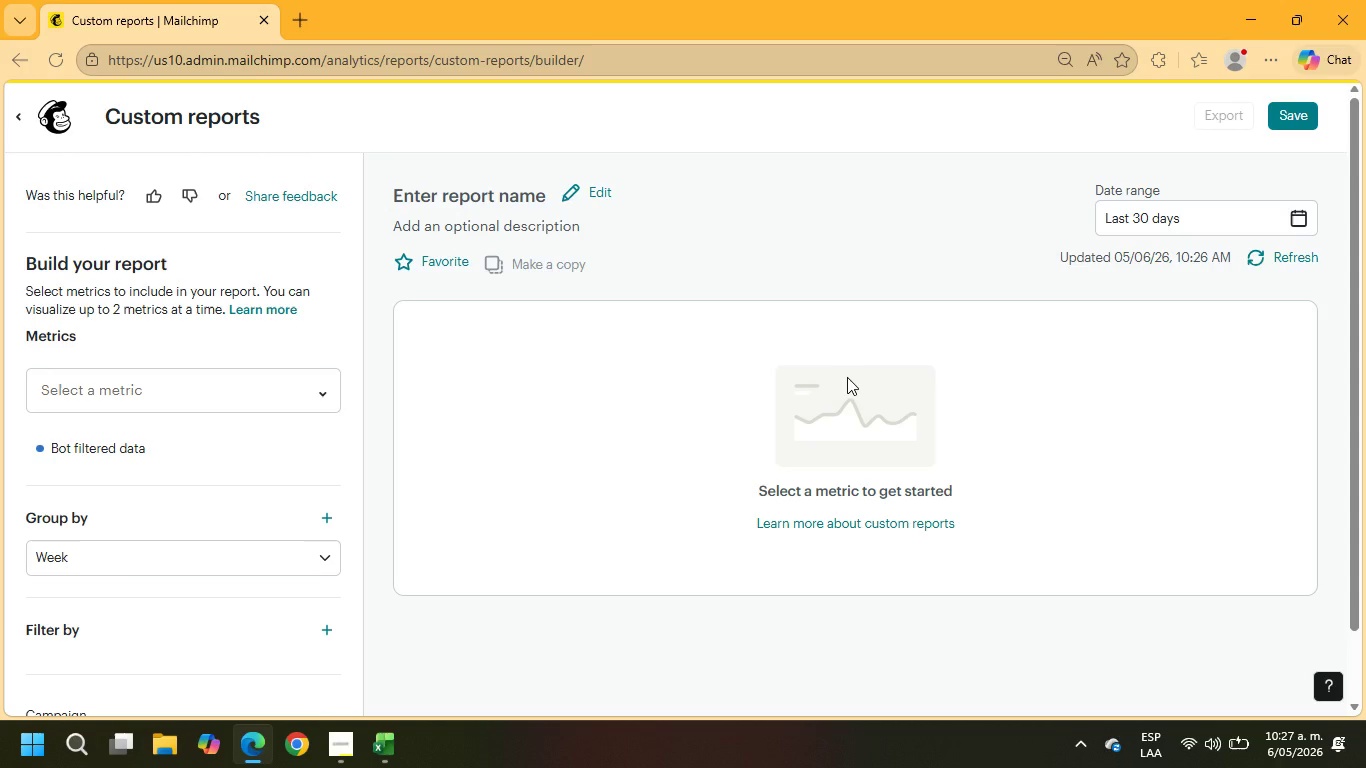 
left_click([46, 115])
 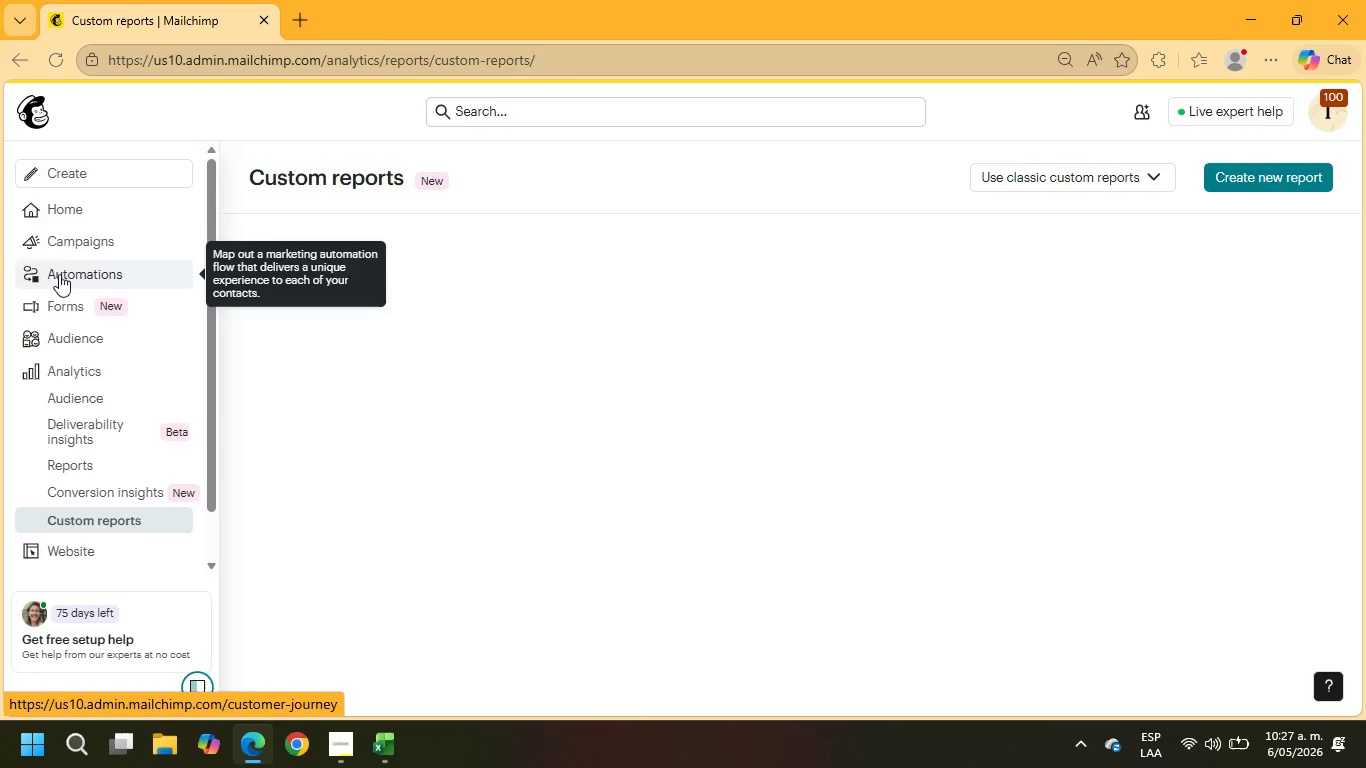 
left_click([99, 232])
 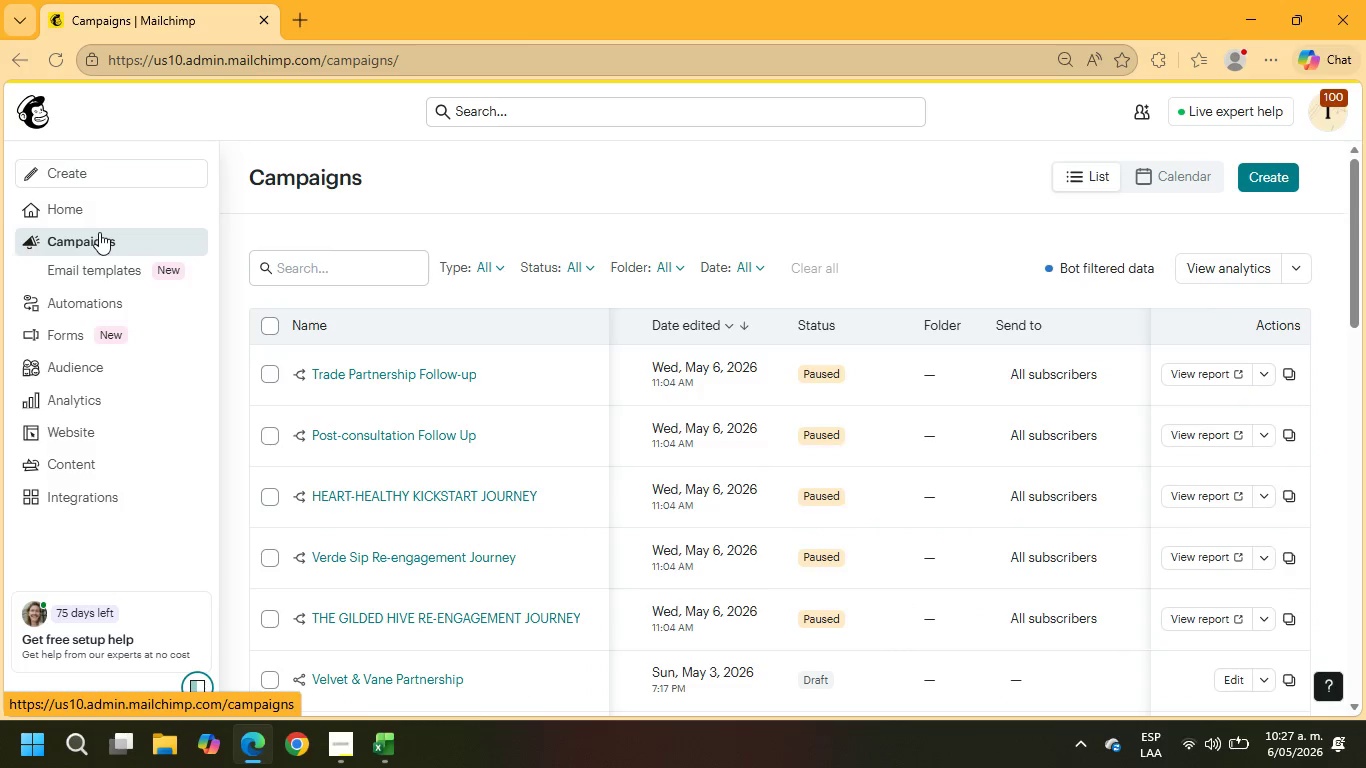 
wait(6.08)
 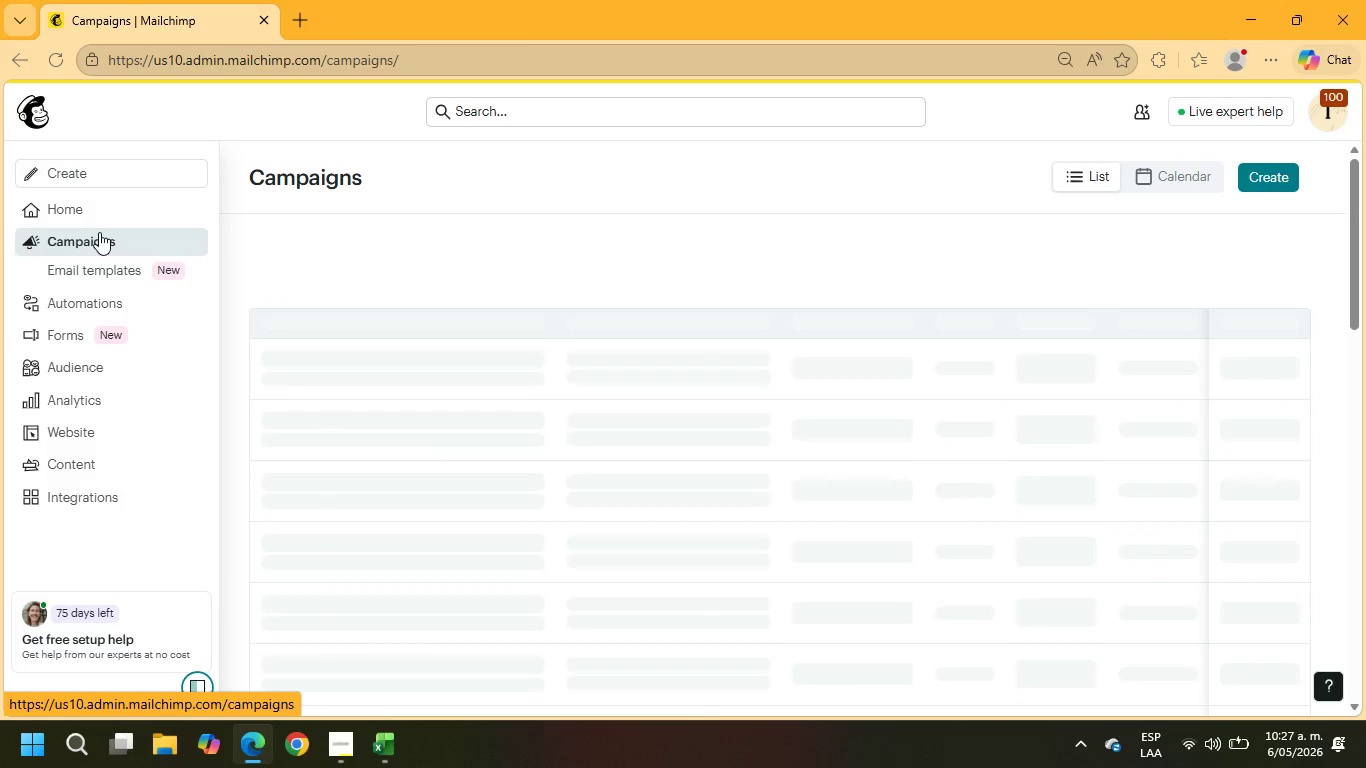 
left_click([1261, 176])
 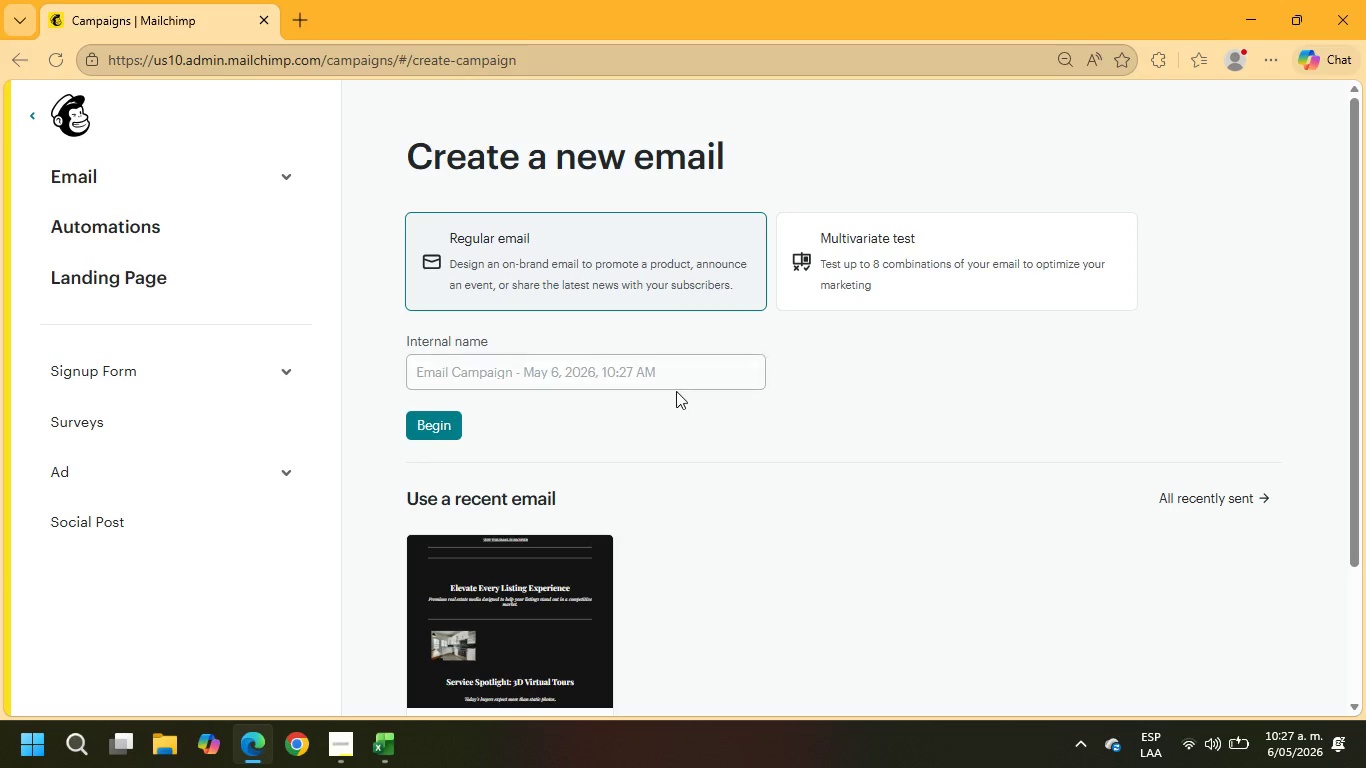 
wait(5.45)
 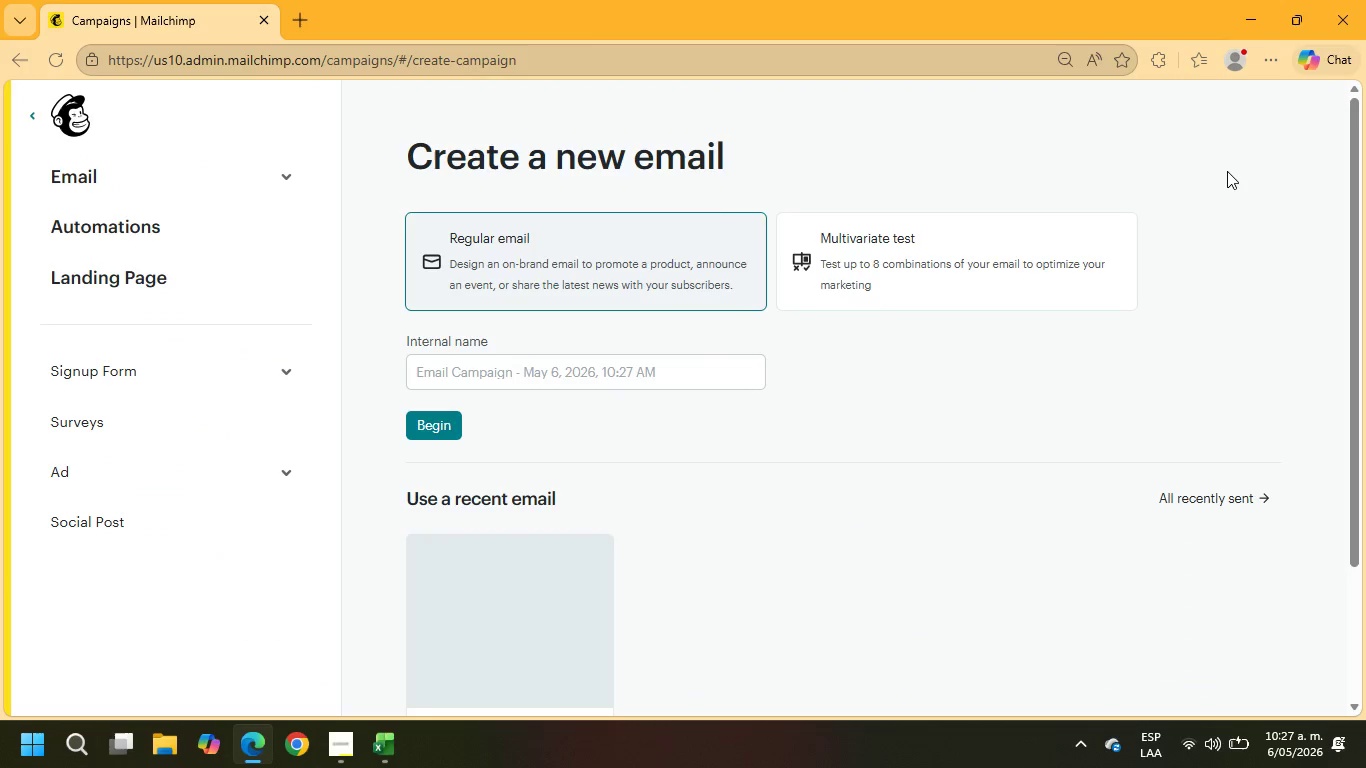 
left_click([608, 374])
 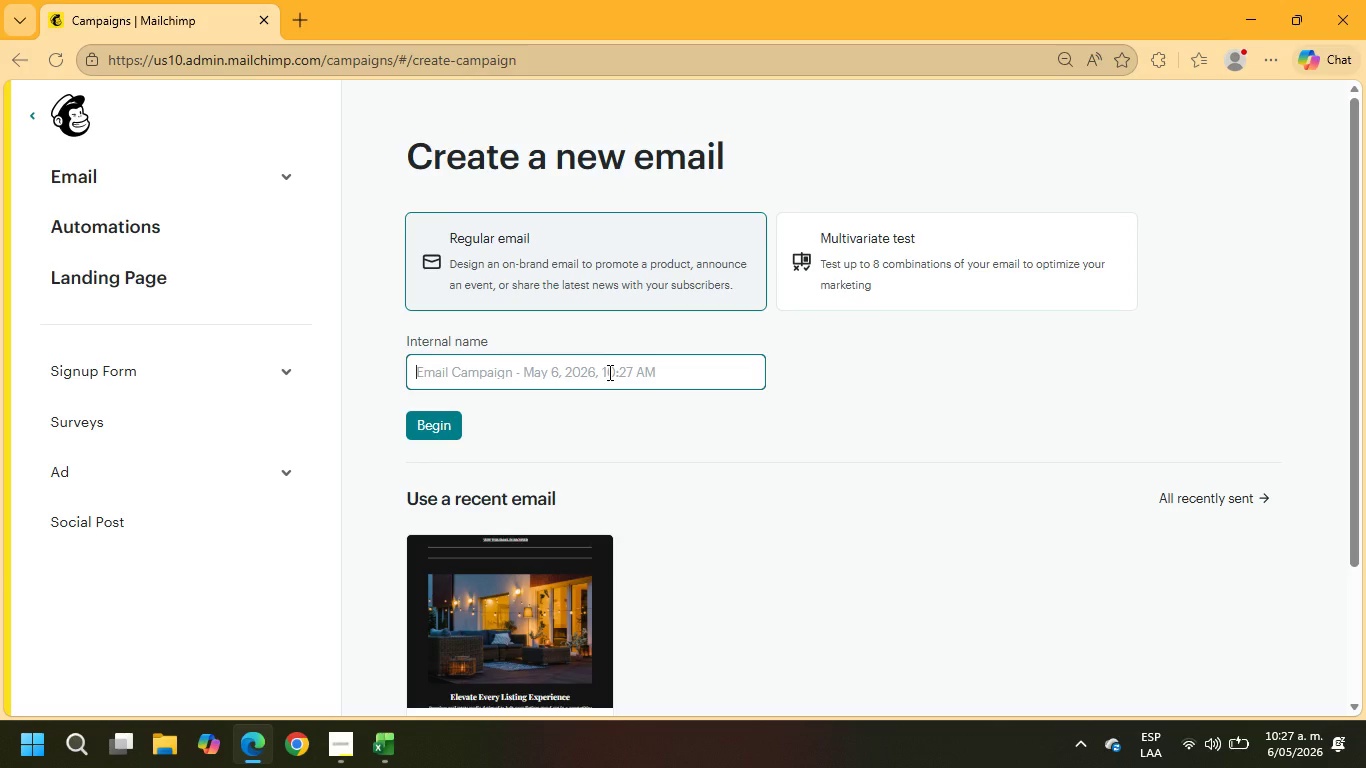 
type(Couples Therapy Our)
key(Backspace)
type(treach)
 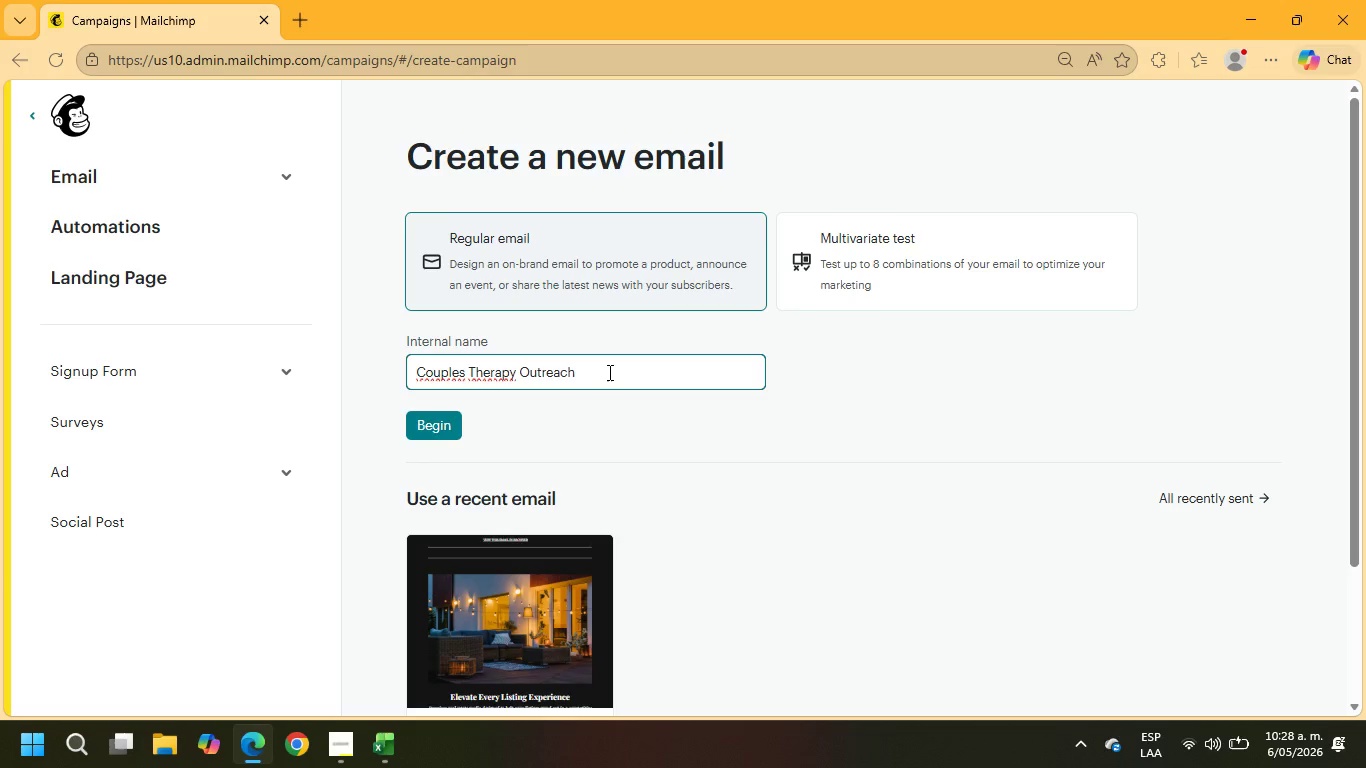 
left_click([442, 421])
 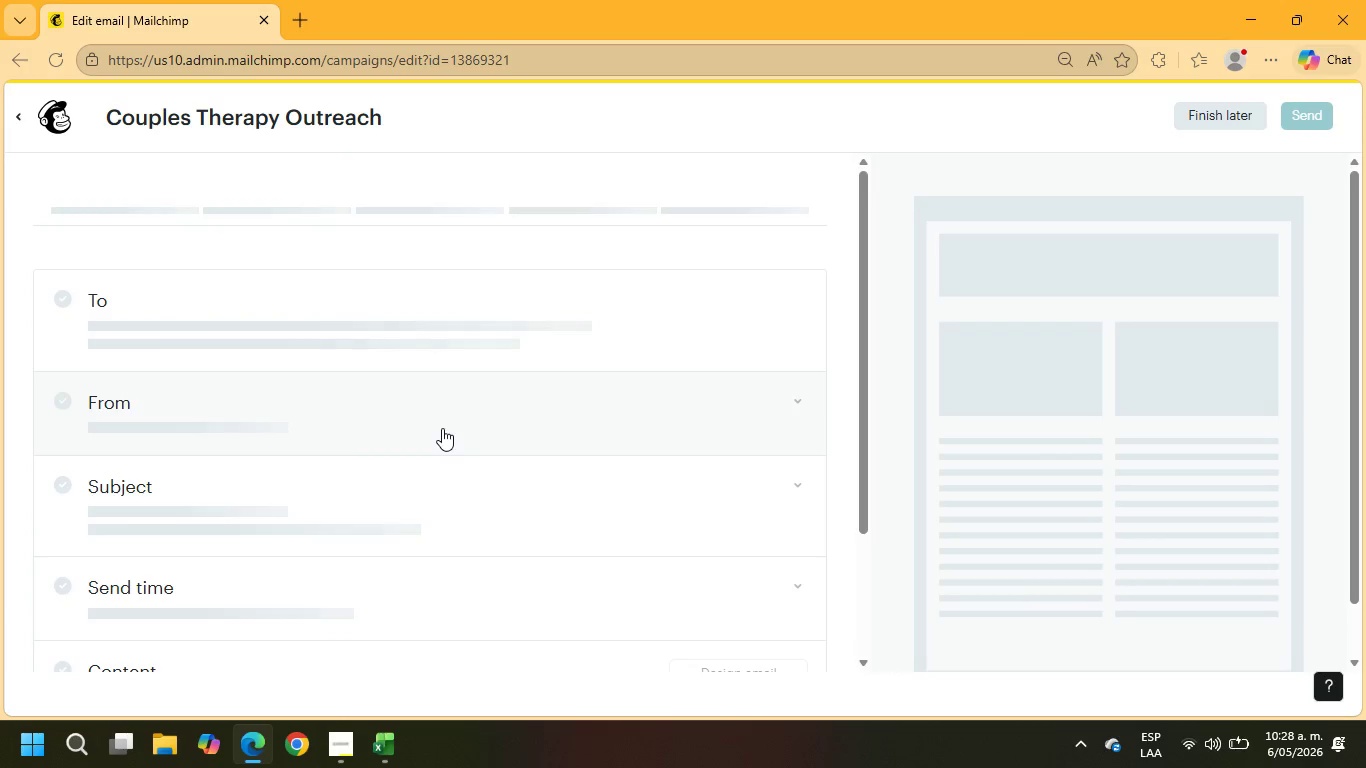 
wait(10.49)
 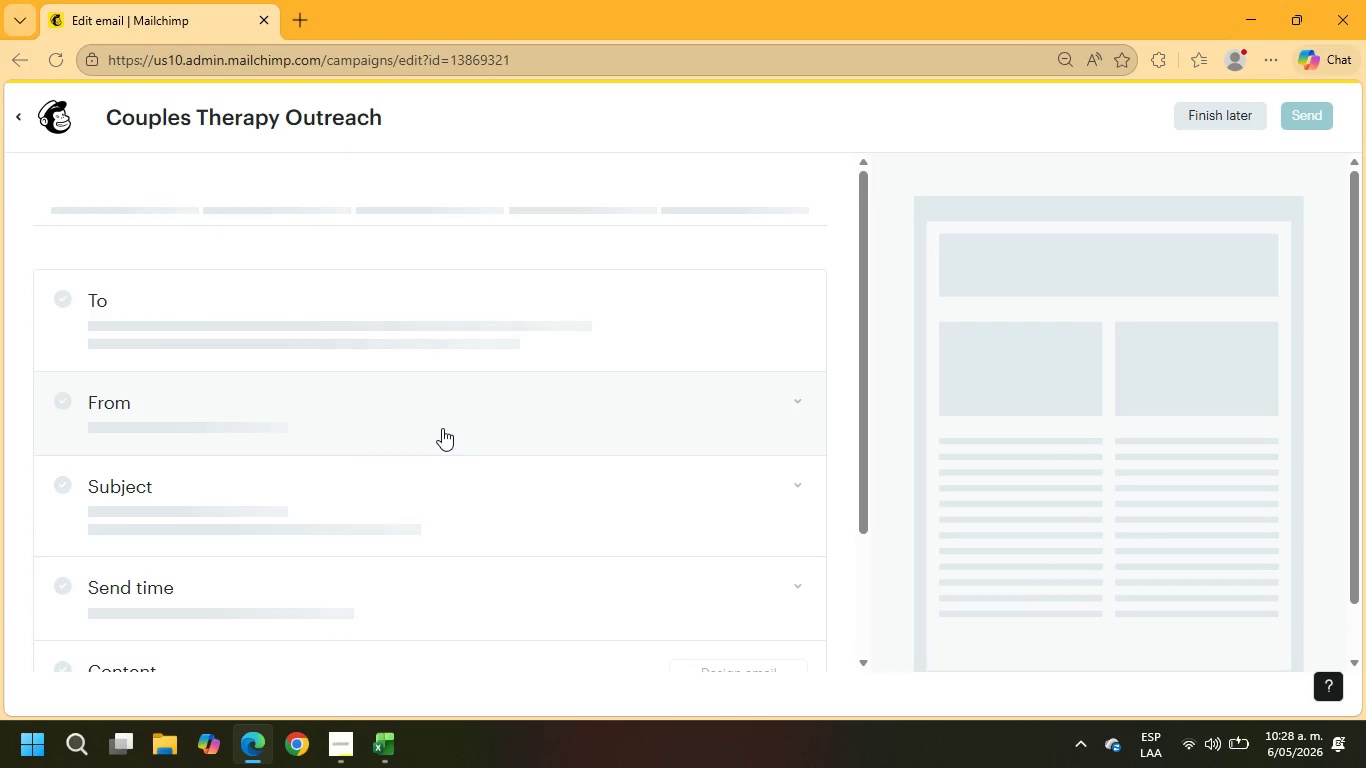 
left_click([1216, 148])
 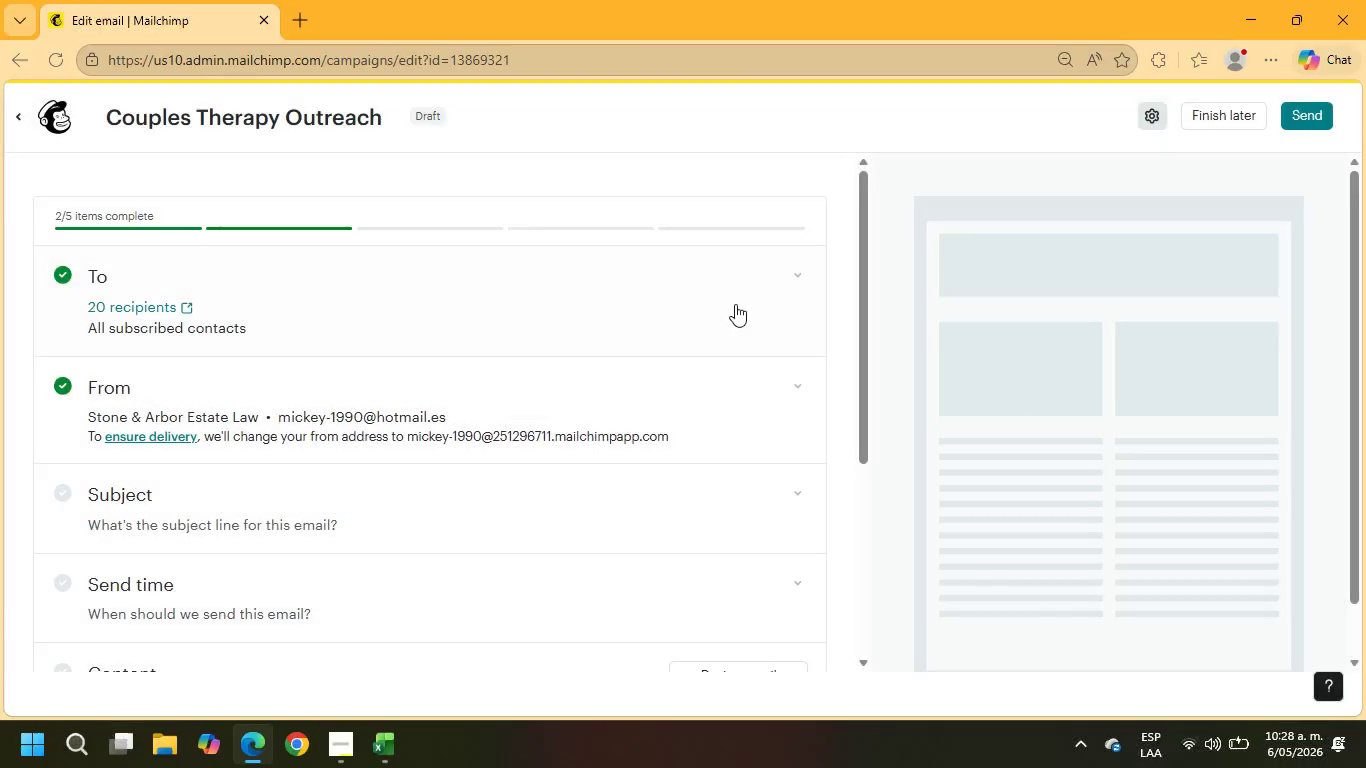 
scroll: coordinate [735, 304], scroll_direction: down, amount: 1.0
 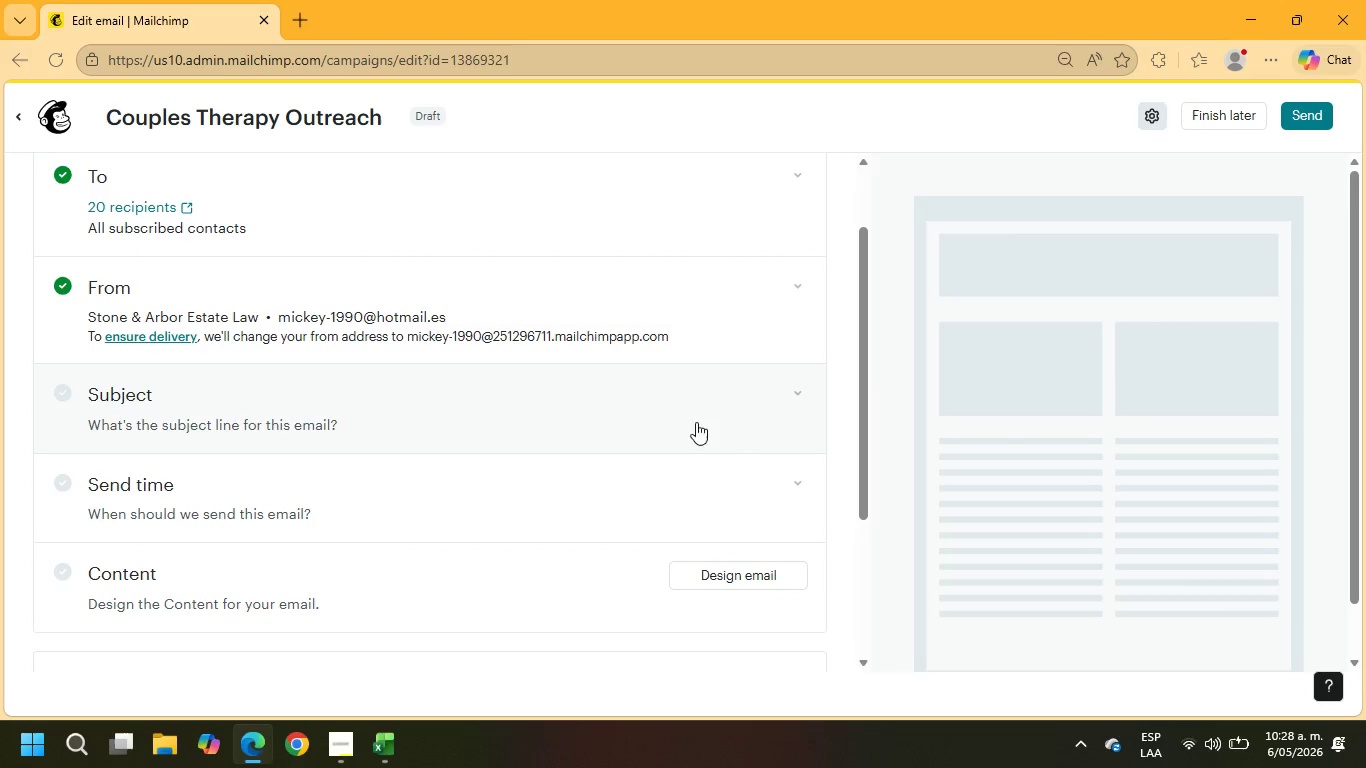 
left_click([775, 397])
 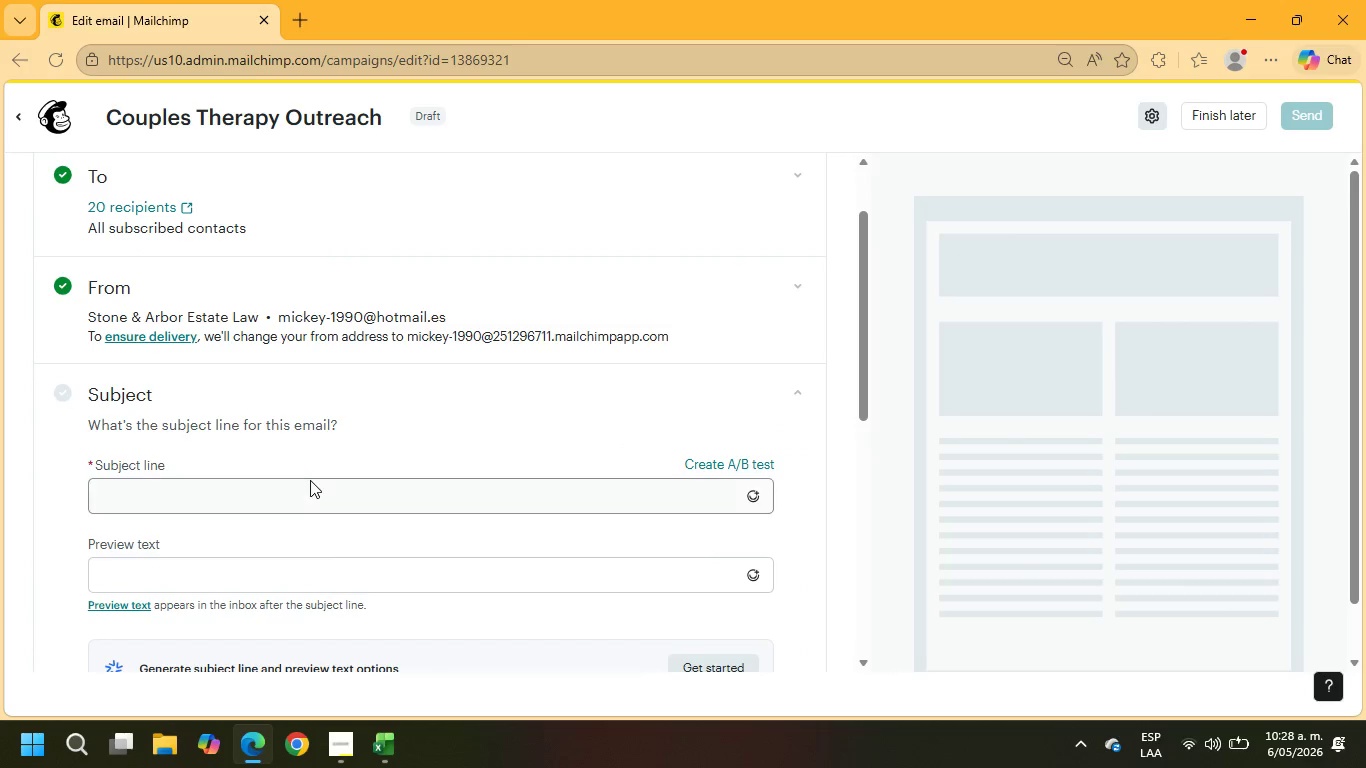 
left_click([293, 492])
 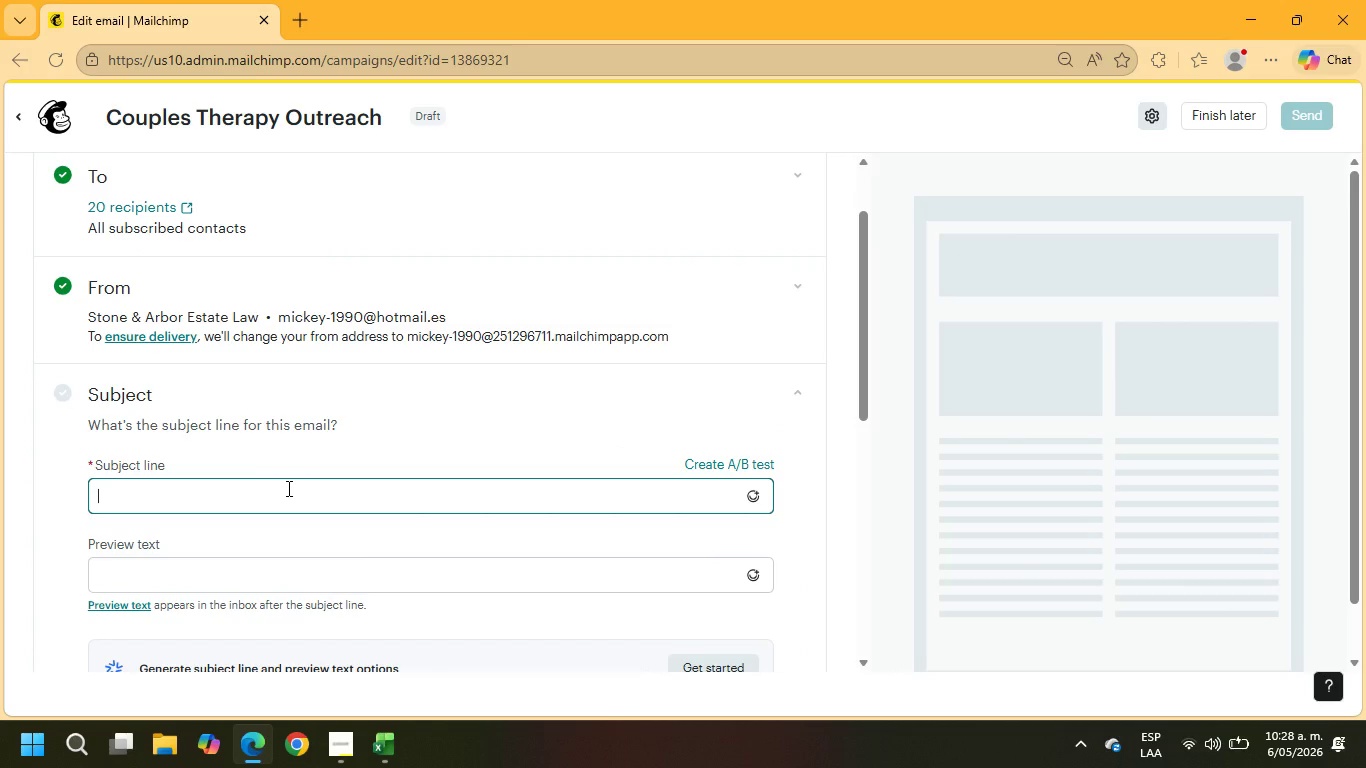 
type(Strengh)
 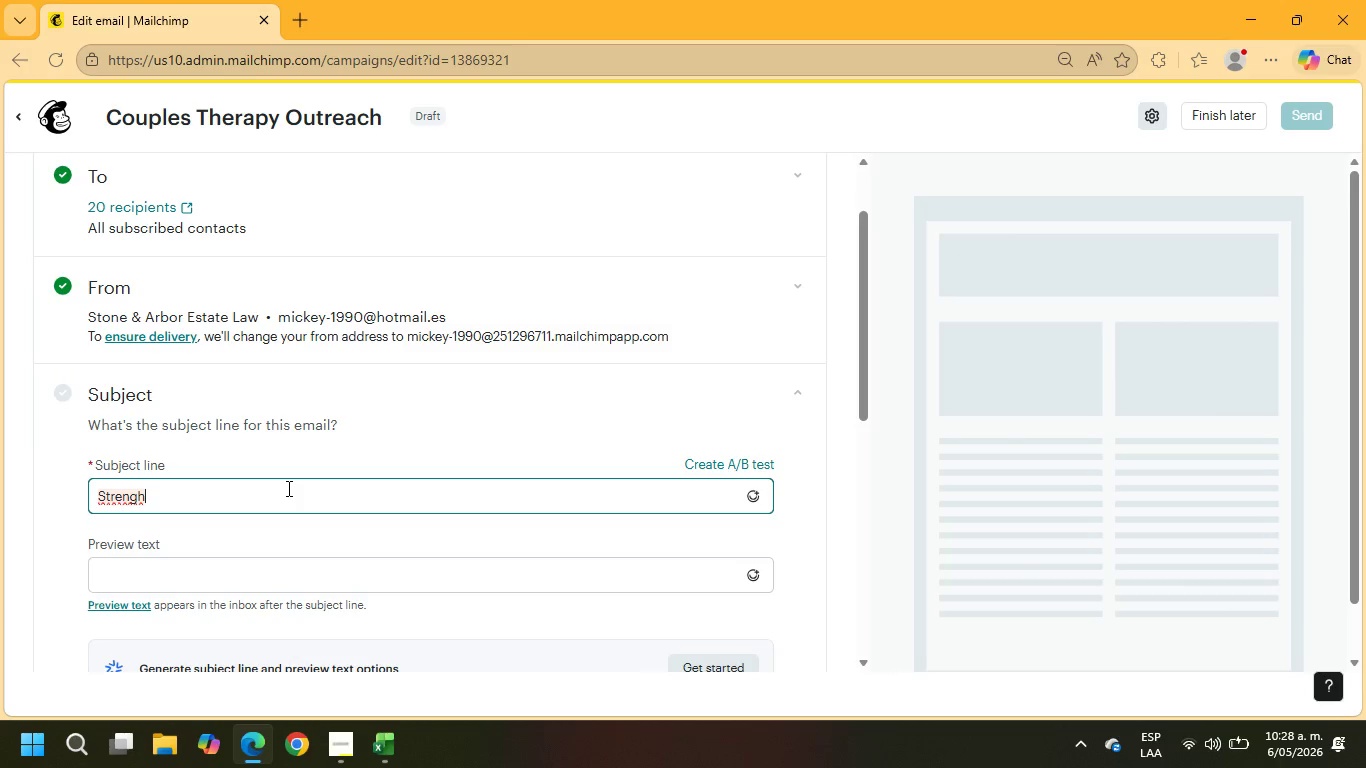 
key(Backspace)
type(thening communication strats )
key(Backspace)
key(Backspace)
key(Backspace)
key(Backspace)
key(Backspace)
type(arts with one conversation)
 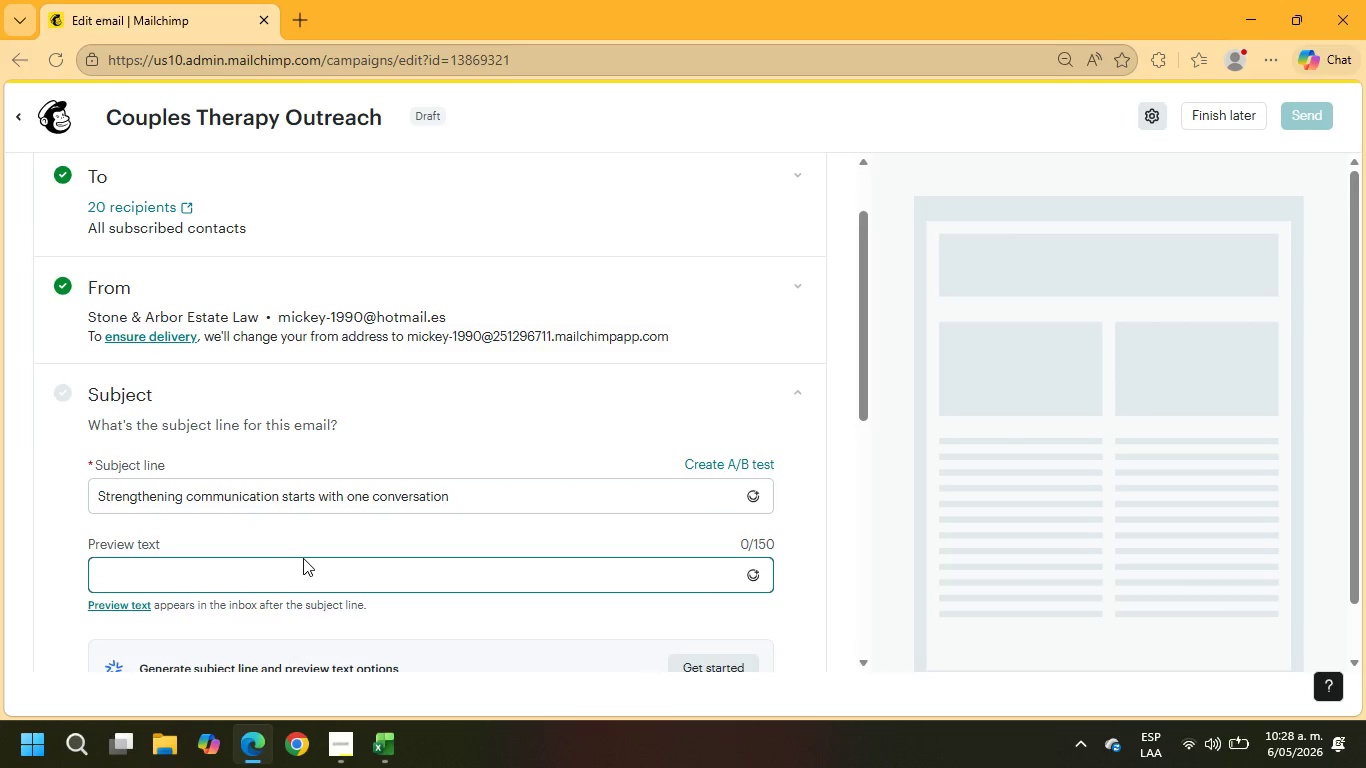 
type(Support for healthier communication, reconnection and emotional balancee)
 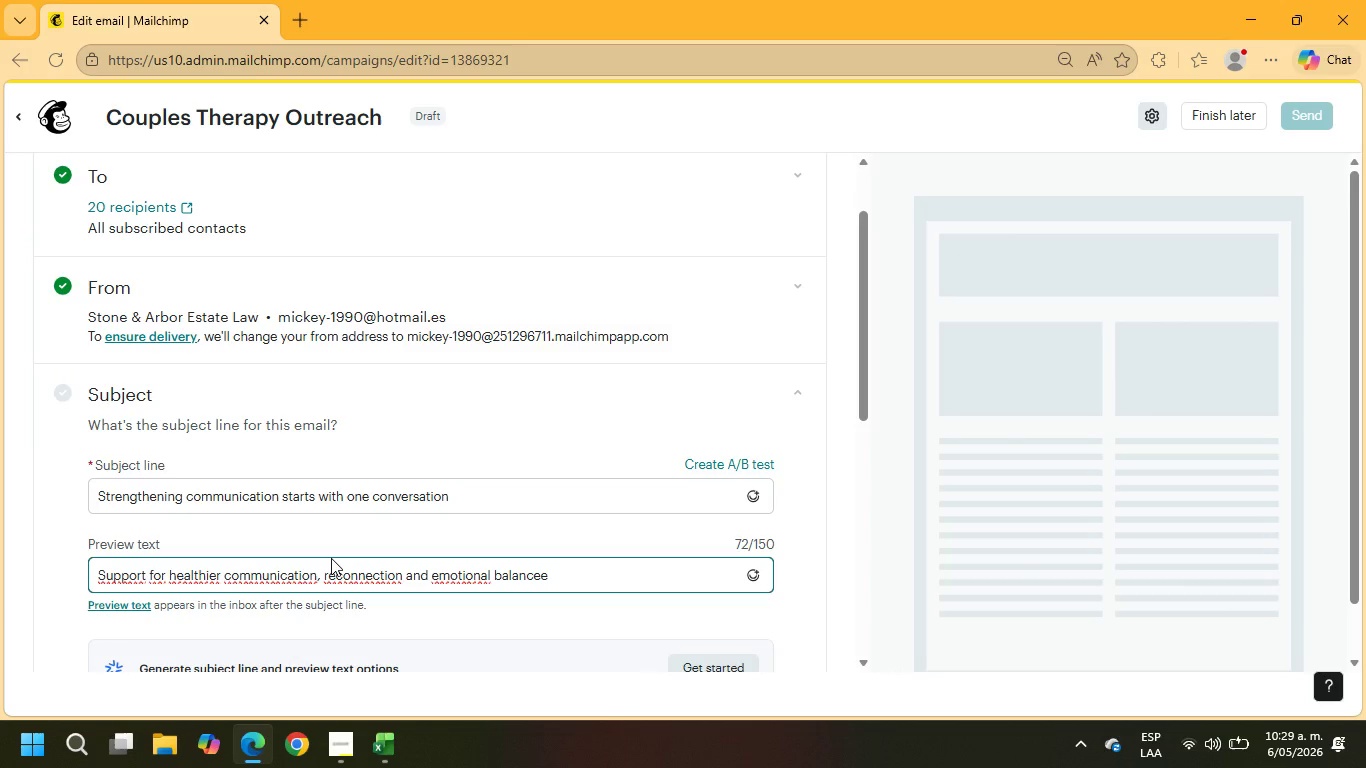 
key(Backspace)
 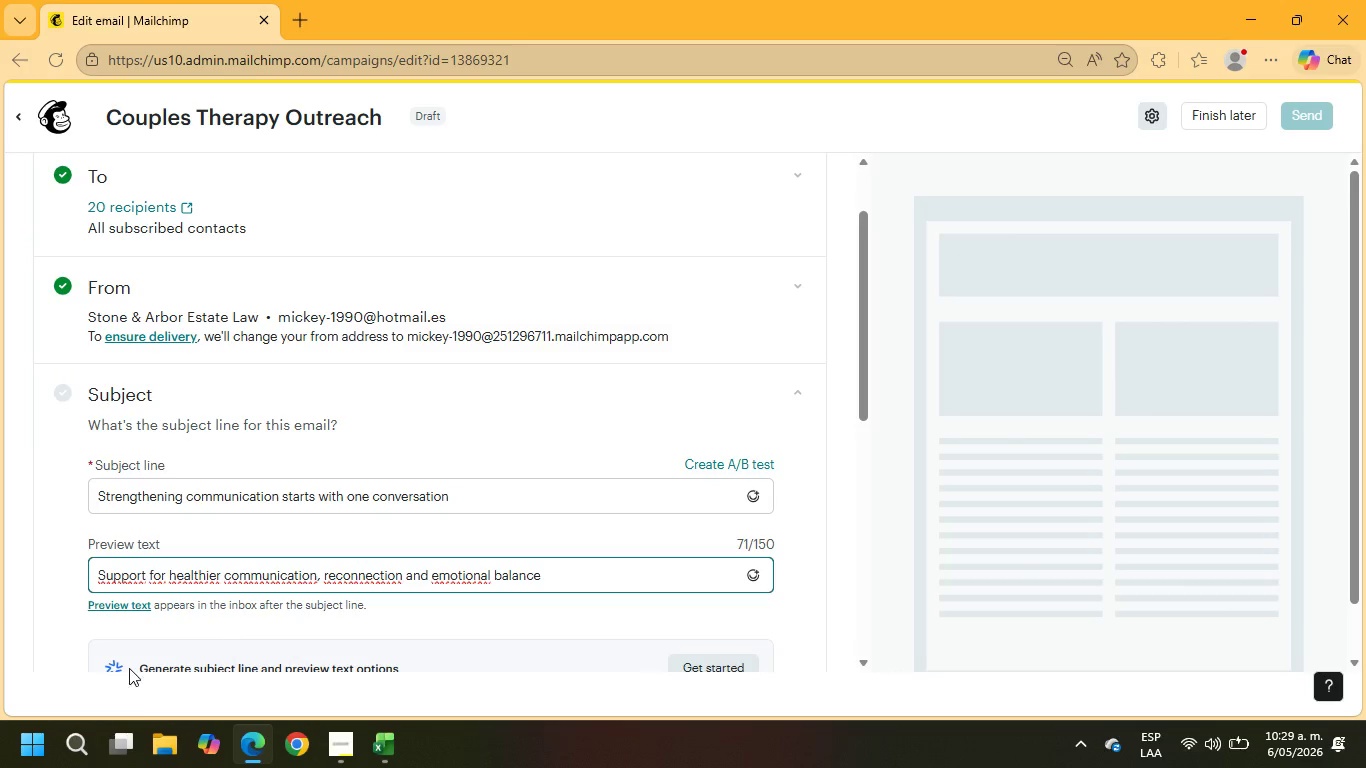 
scroll: coordinate [199, 566], scroll_direction: down, amount: 2.0
 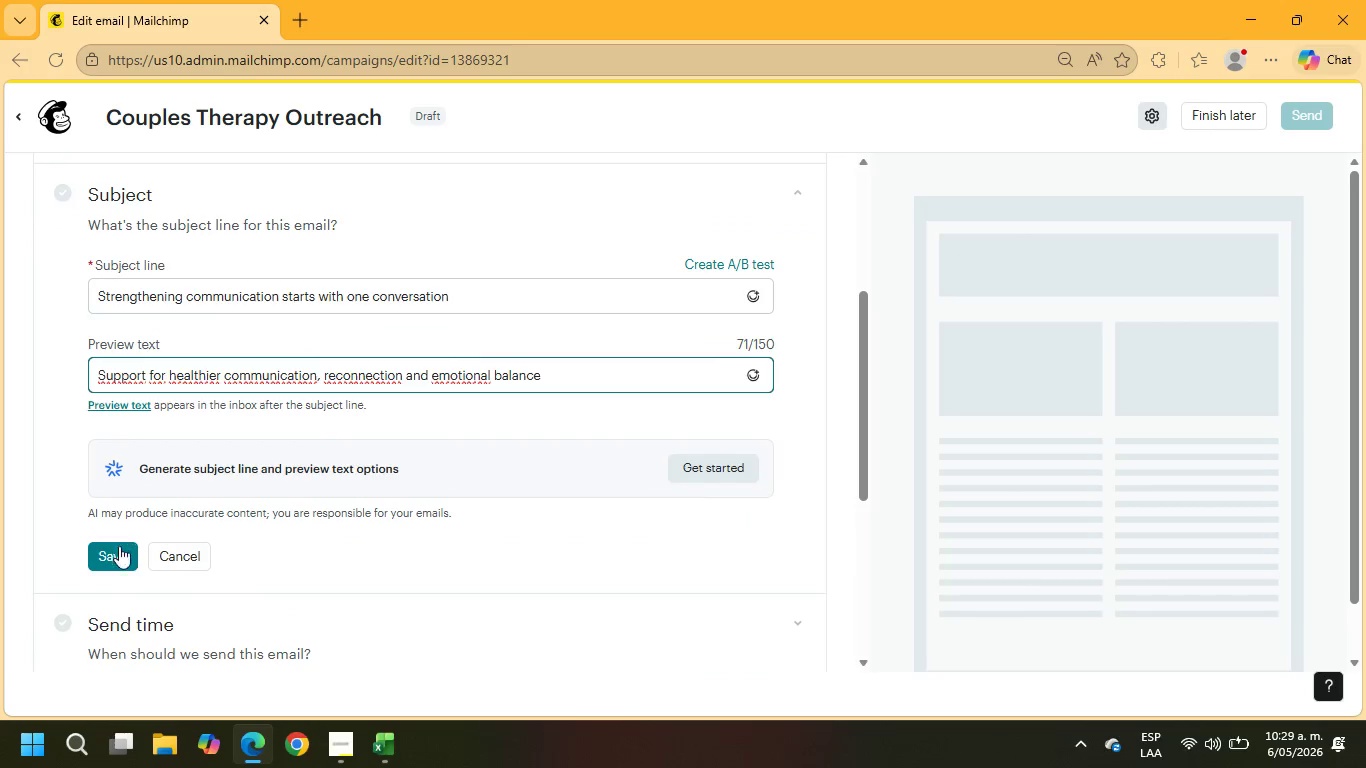 
left_click([119, 553])
 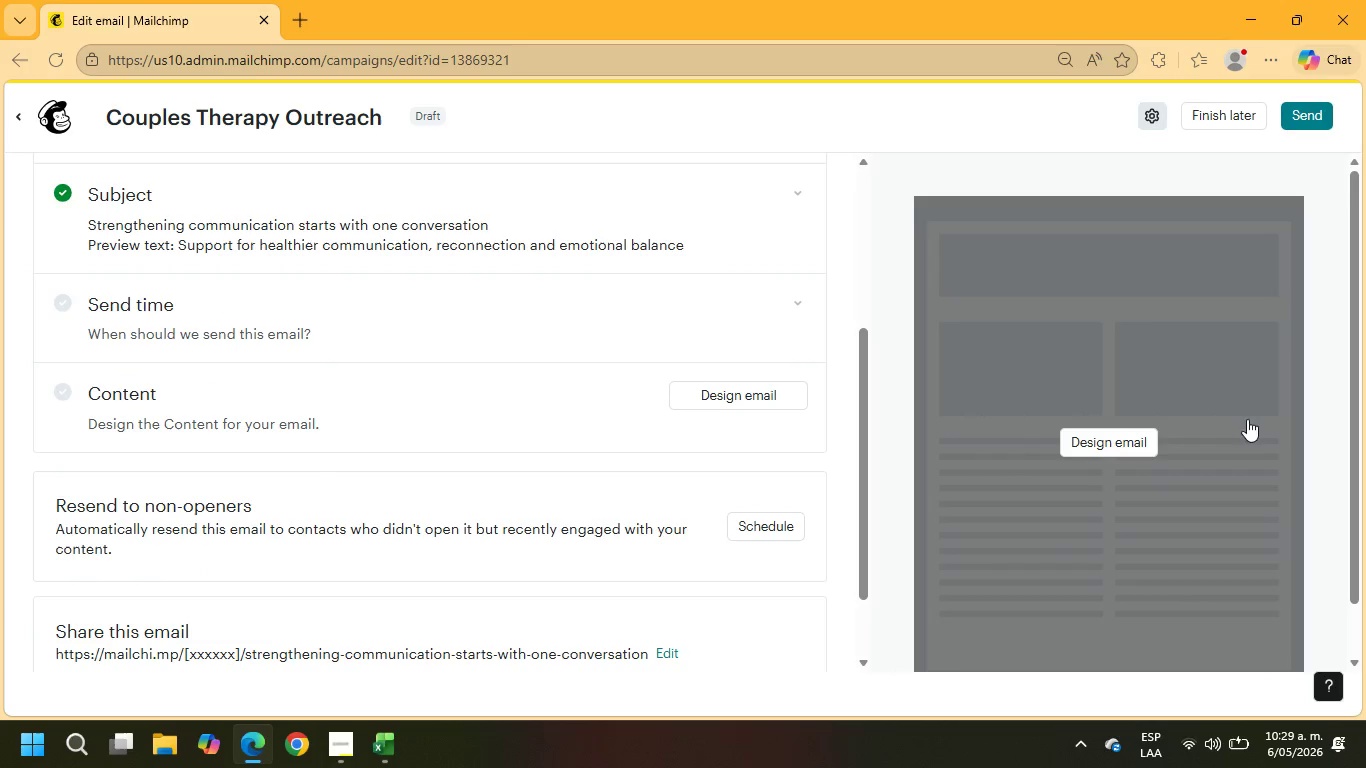 
wait(5.03)
 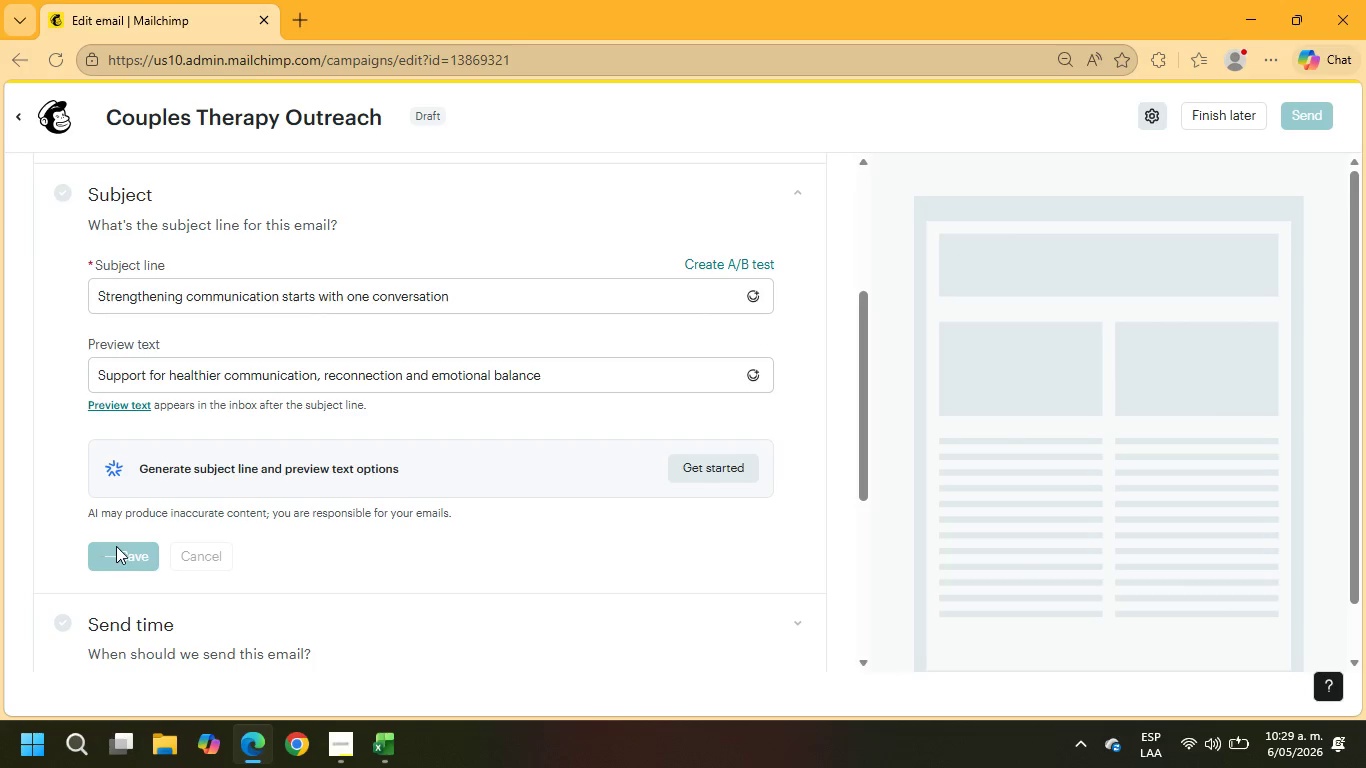 
left_click([1133, 438])
 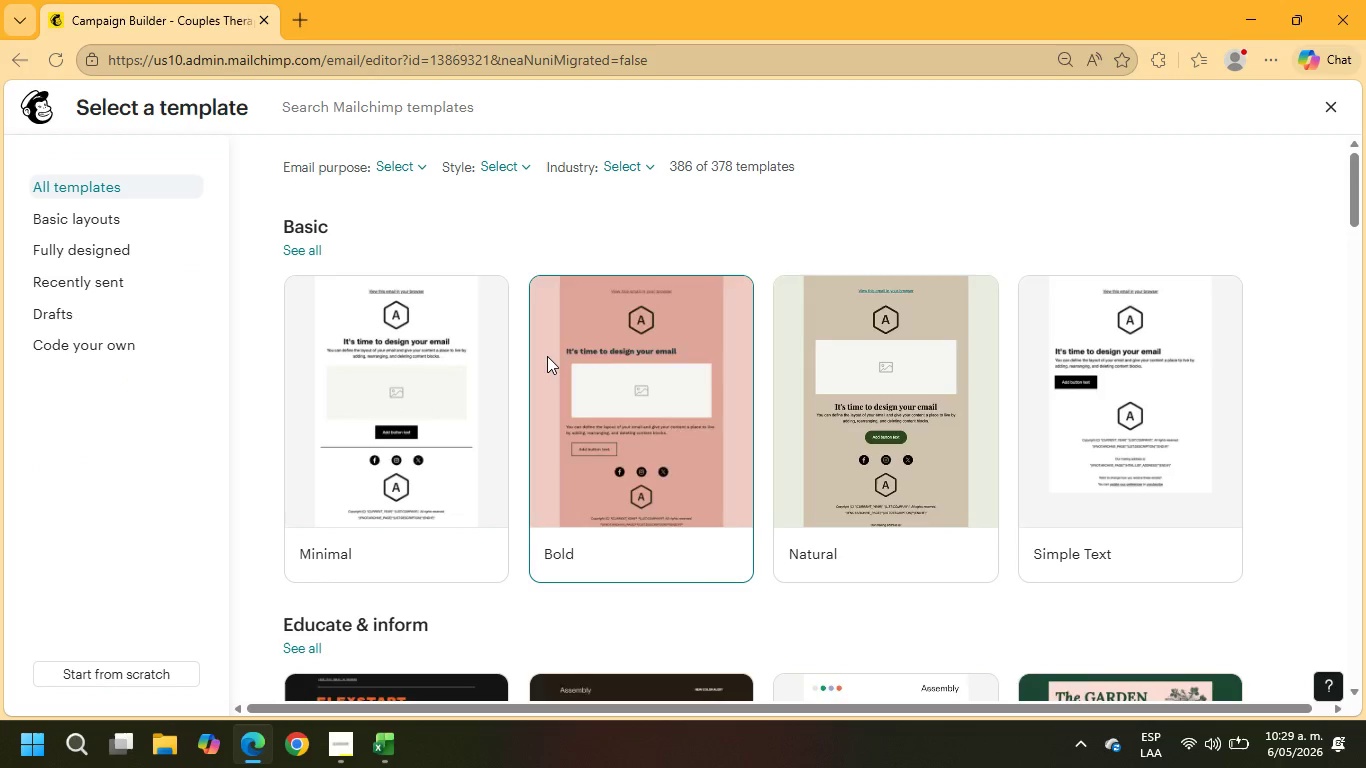 
left_click([642, 168])
 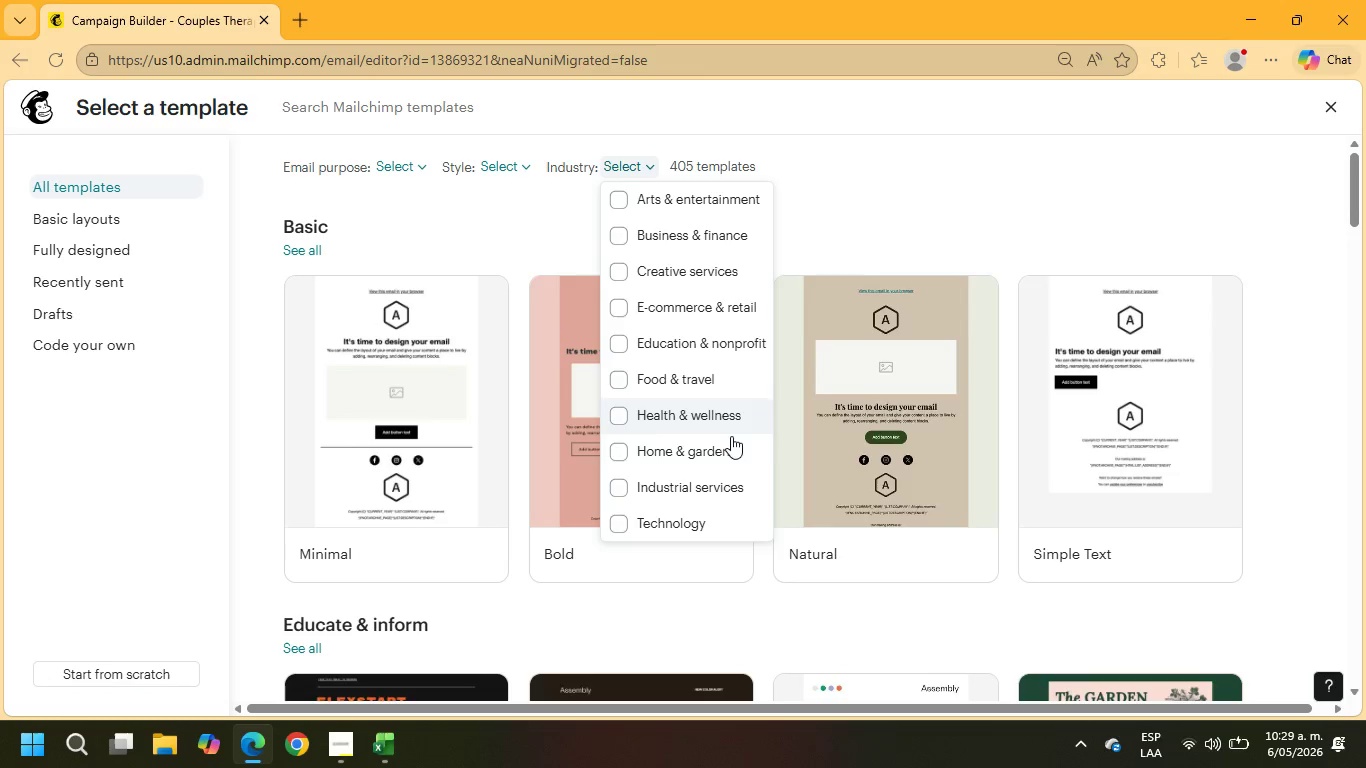 
left_click([722, 413])
 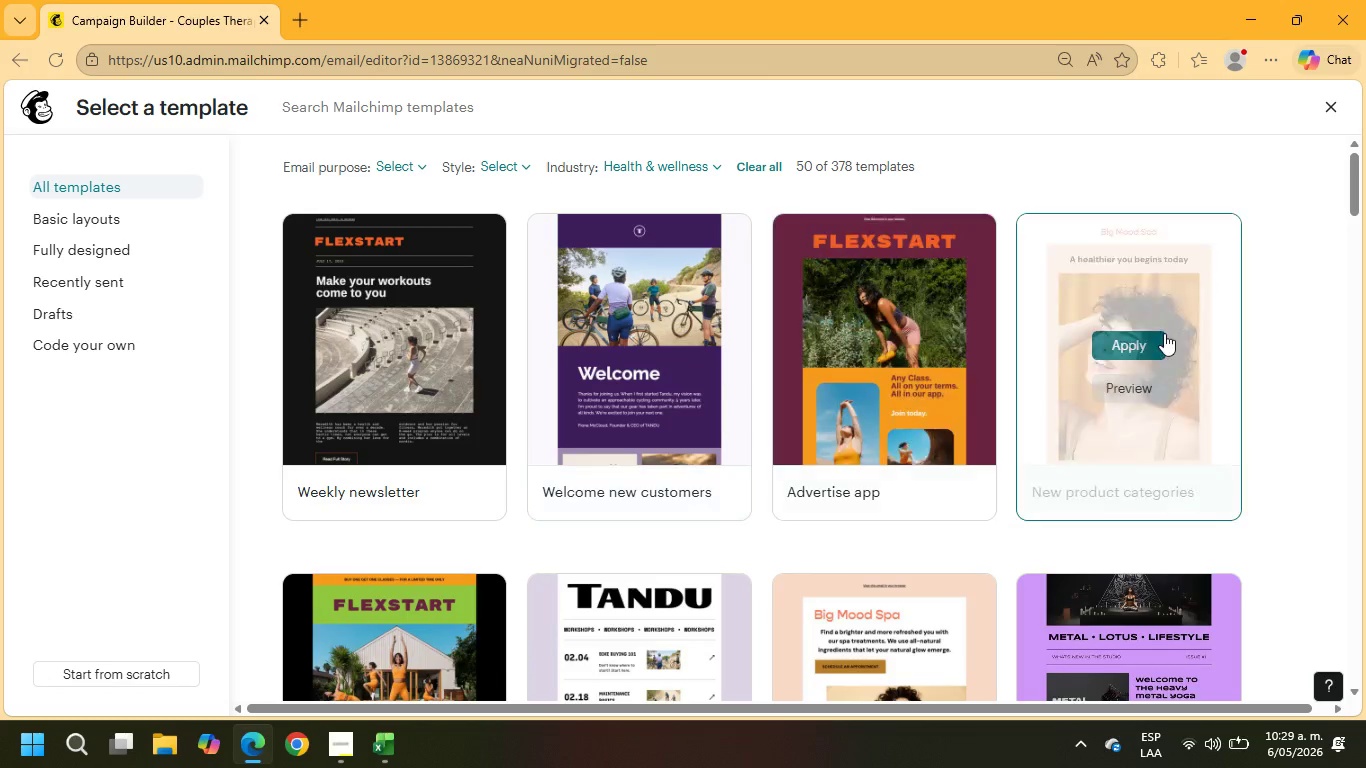 
scroll: coordinate [1252, 342], scroll_direction: down, amount: 17.0
 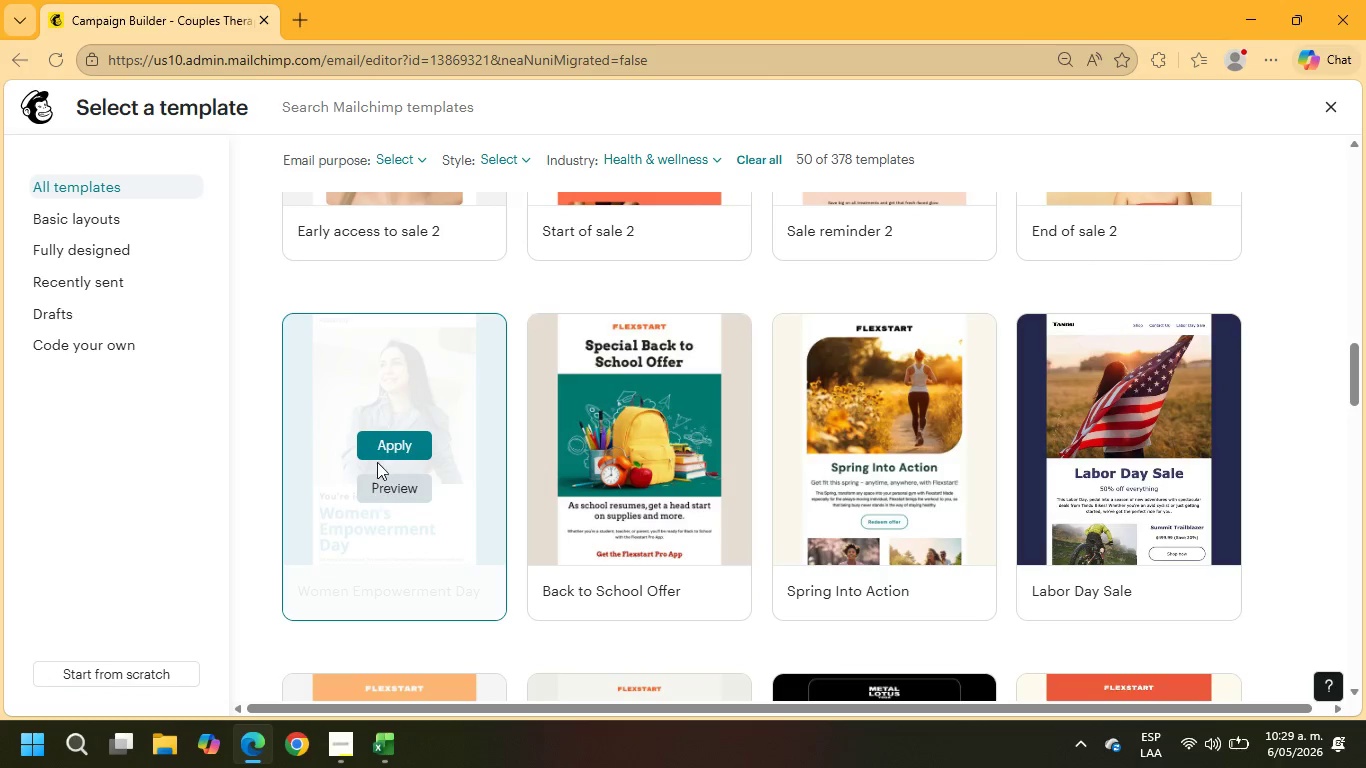 
left_click([386, 443])
 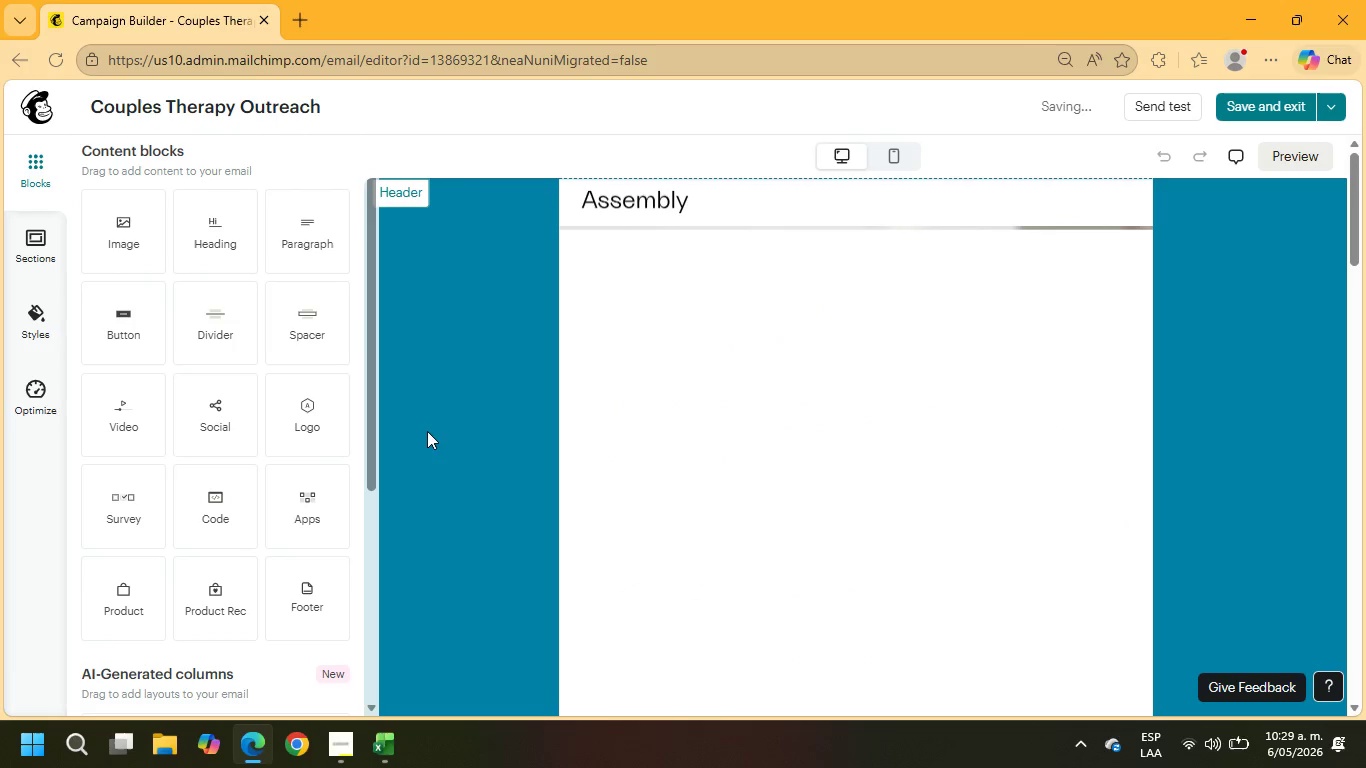 
left_click([651, 203])
 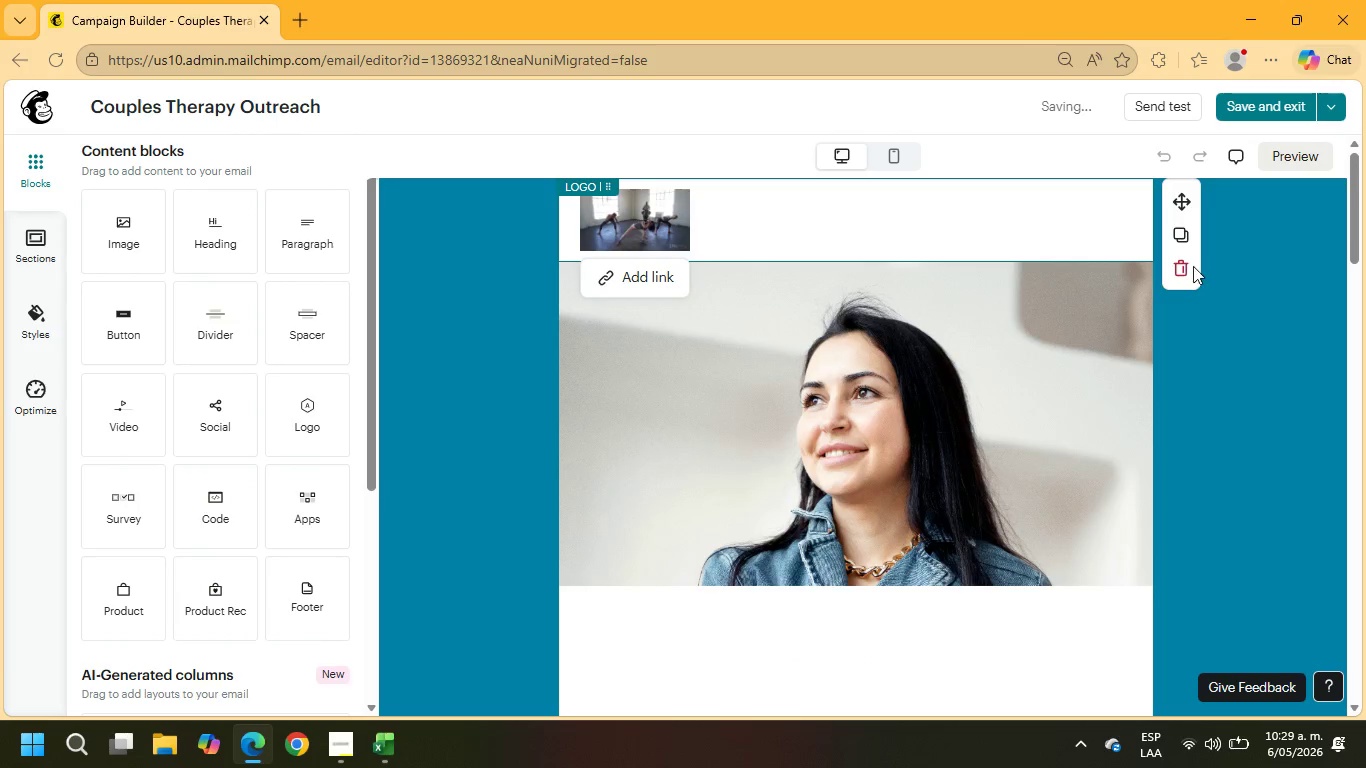 
left_click([1192, 268])
 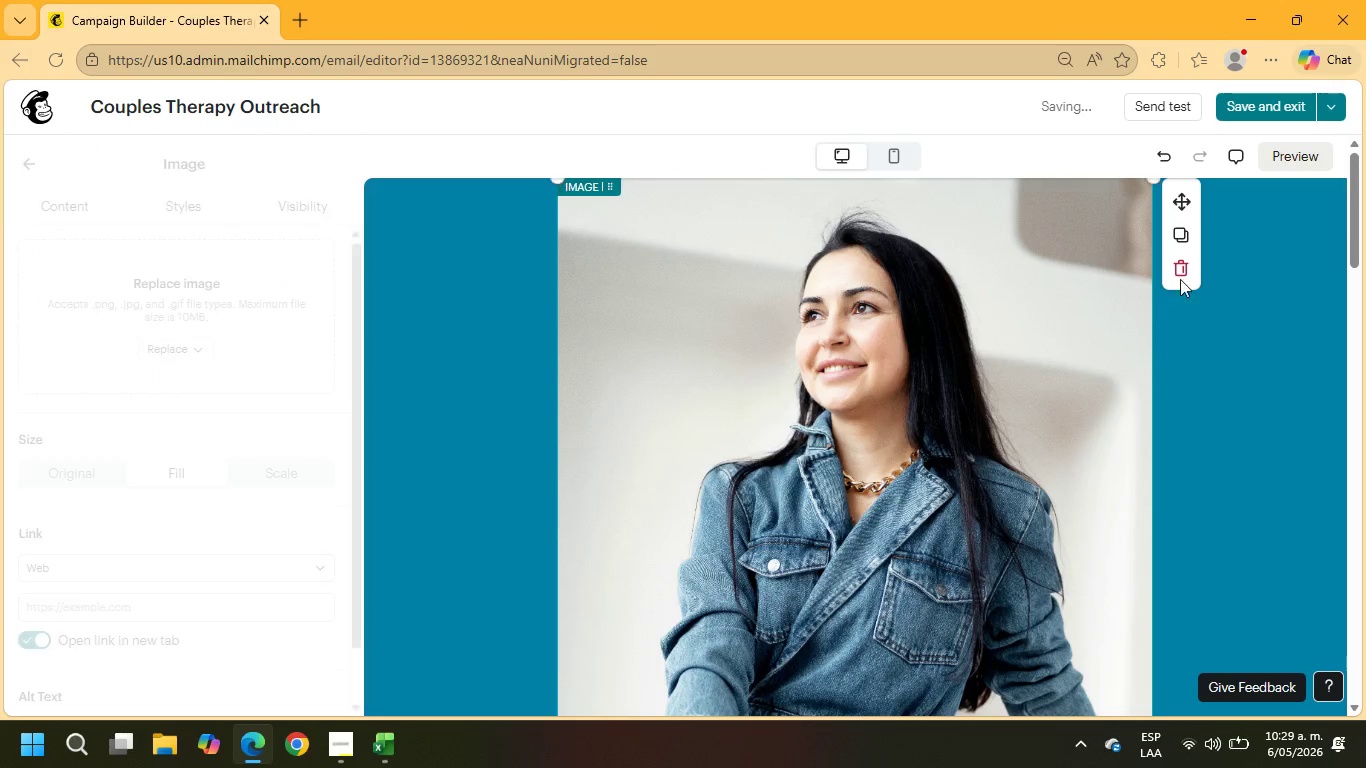 
scroll: coordinate [1054, 287], scroll_direction: down, amount: 3.0
 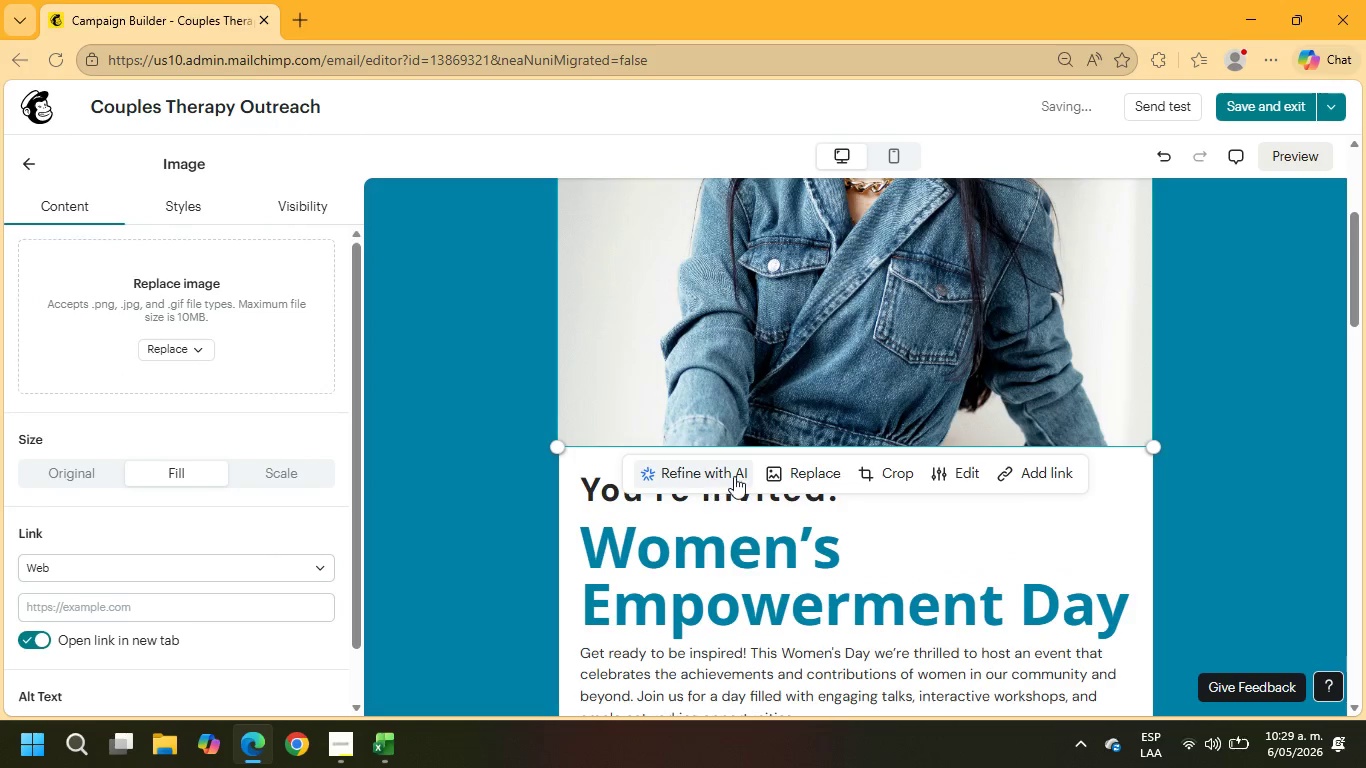 
left_click([812, 474])
 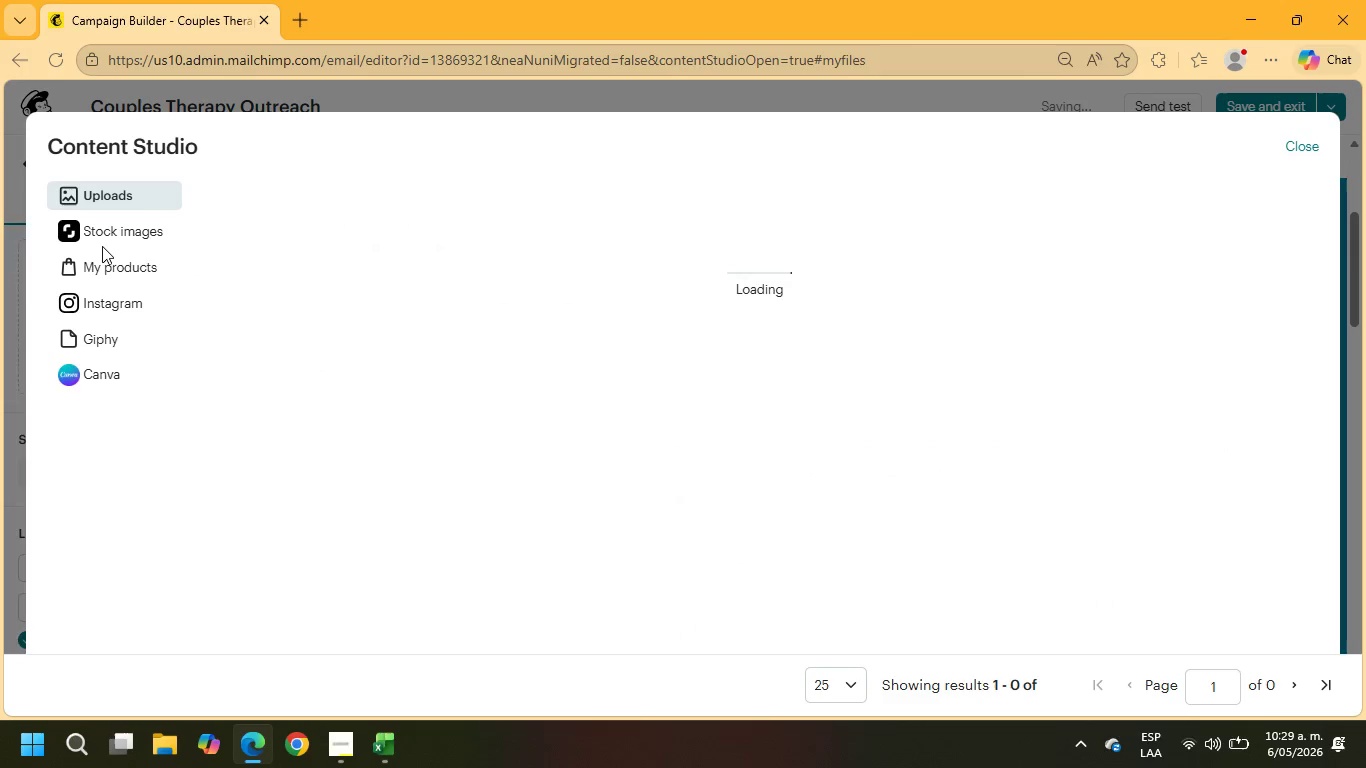 
left_click([101, 236])
 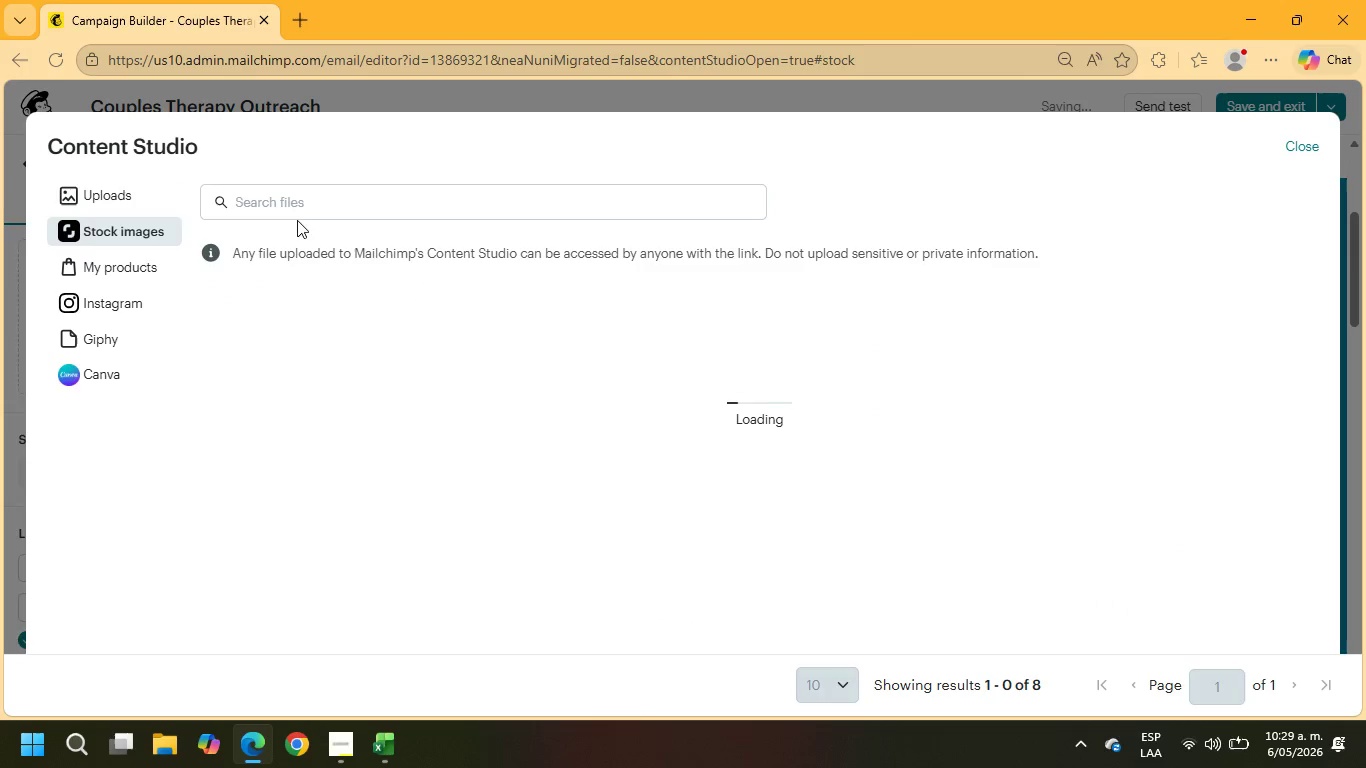 
left_click([297, 211])
 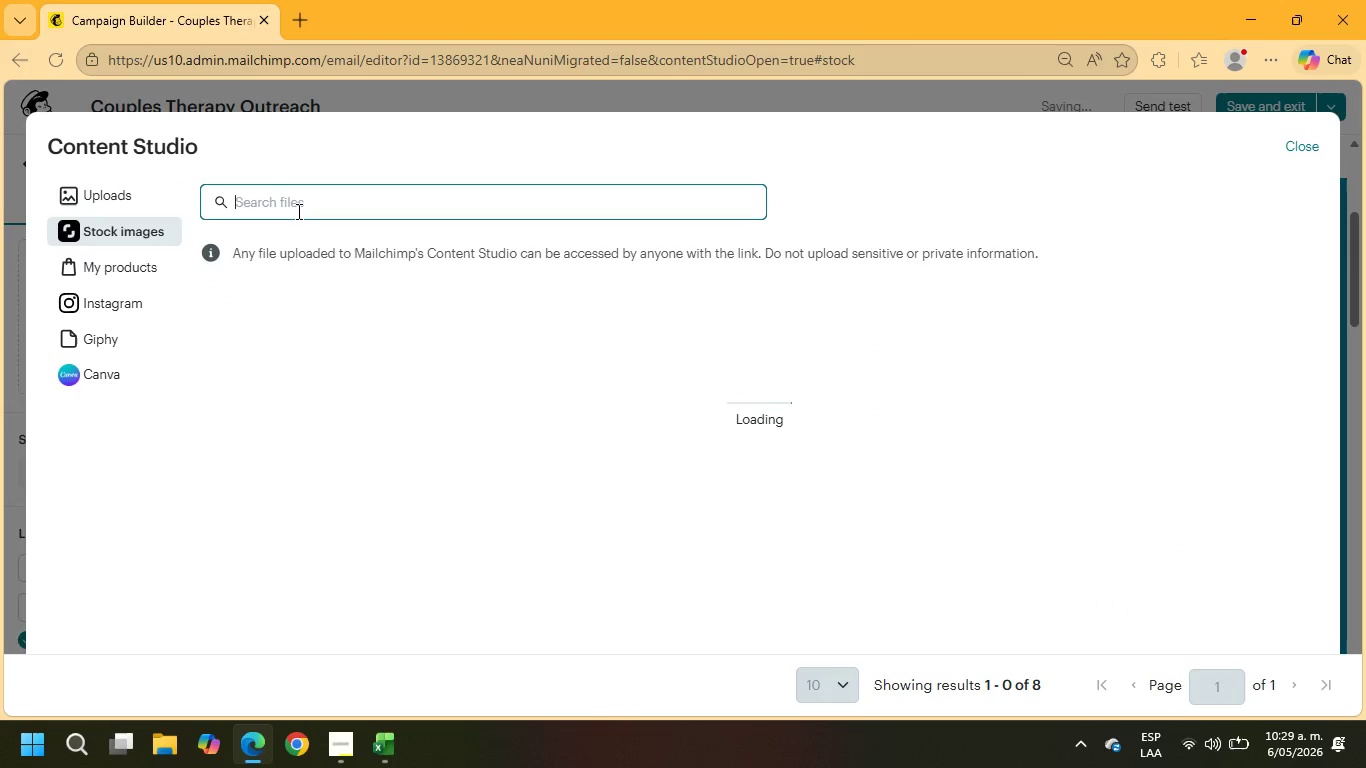 
type(relationship)
 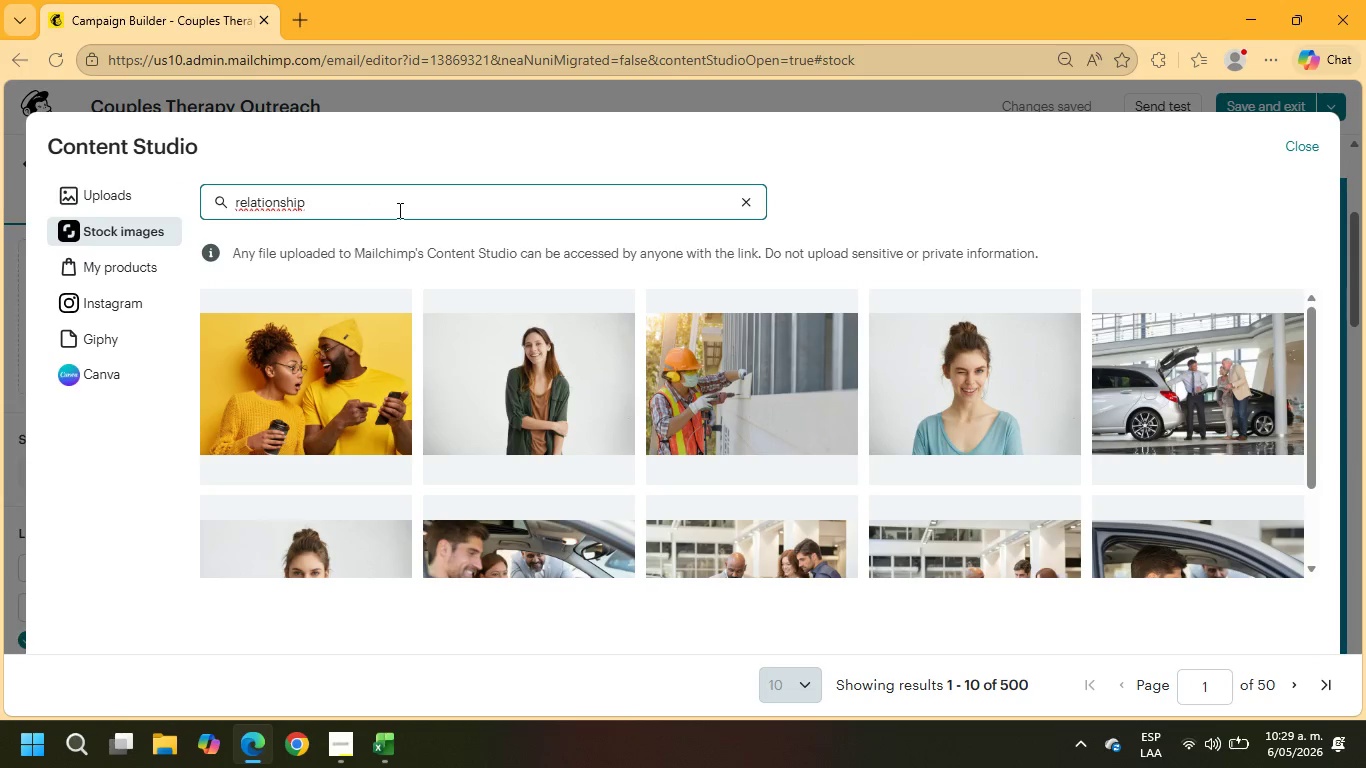 
key(NumpadEnter)
 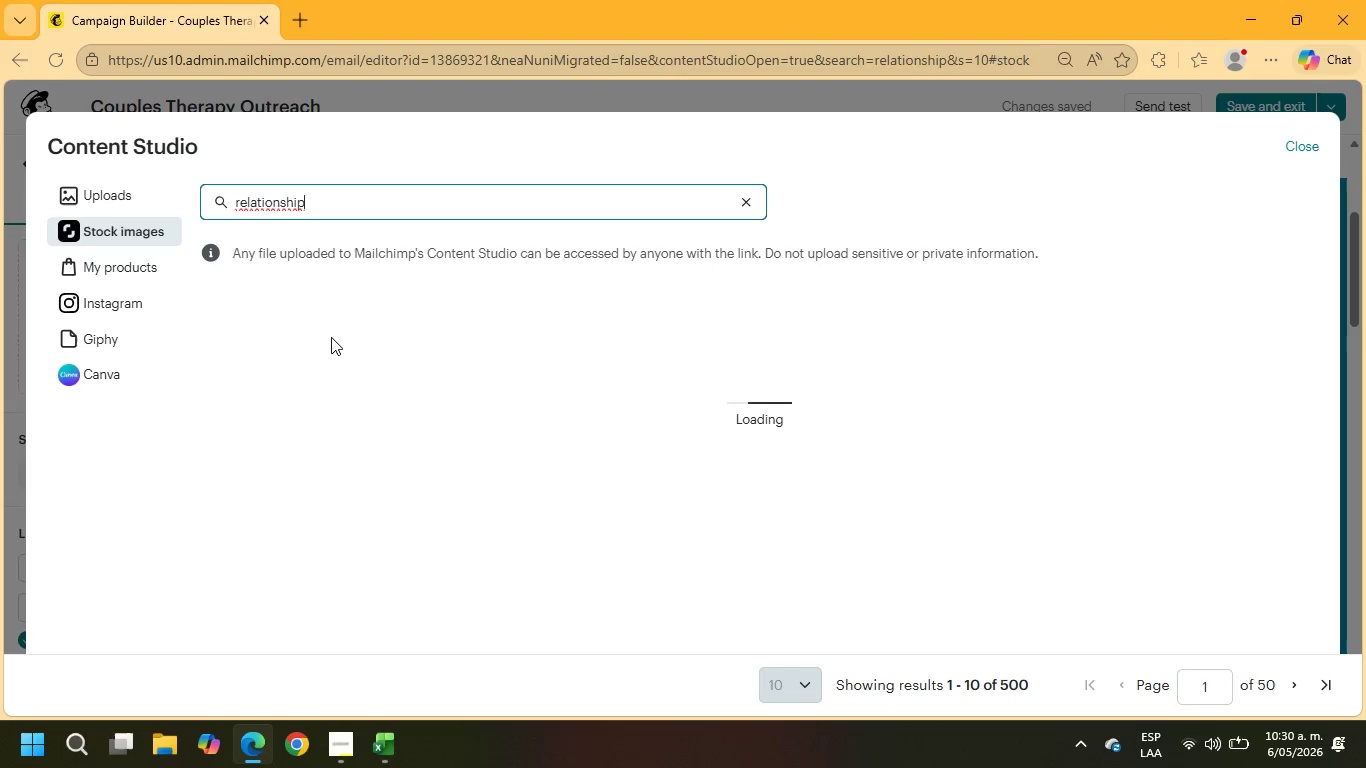 
wait(12.41)
 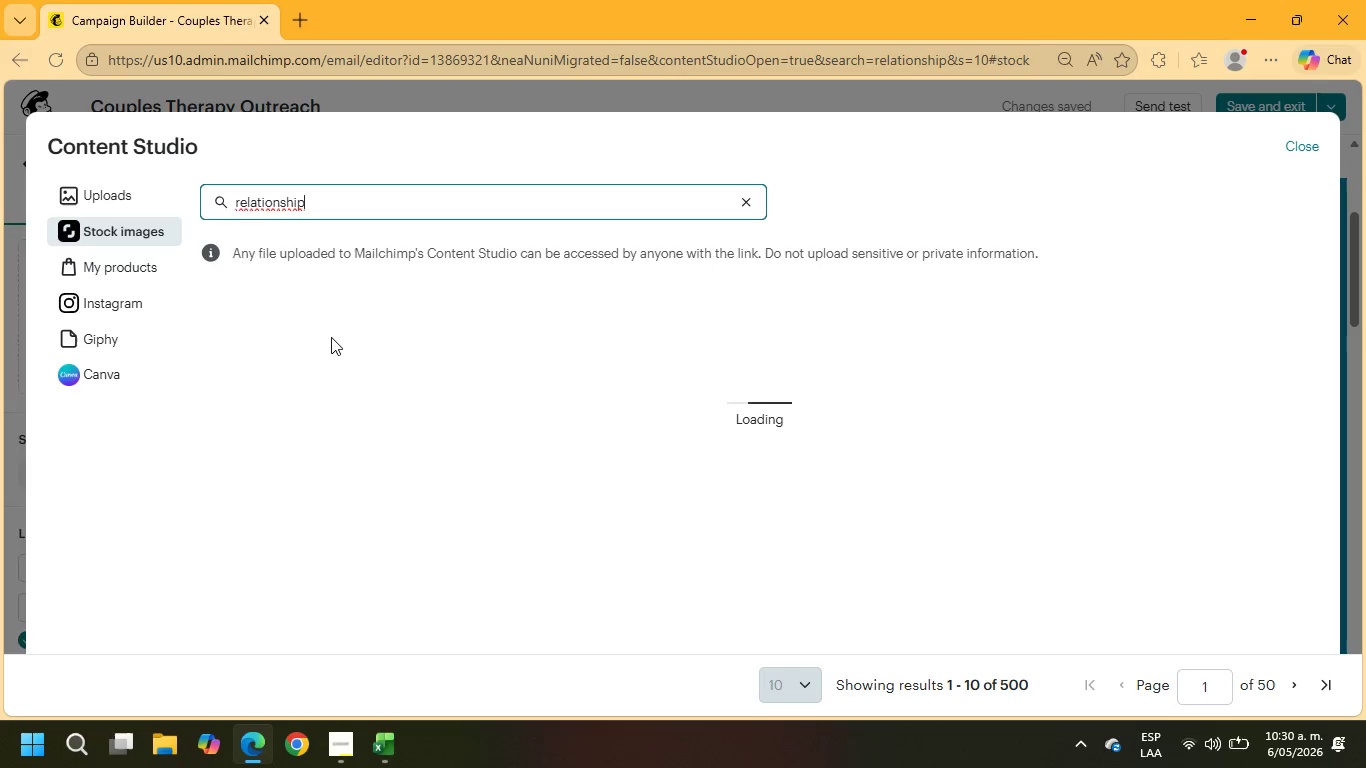 
scroll: coordinate [833, 402], scroll_direction: down, amount: 2.0
 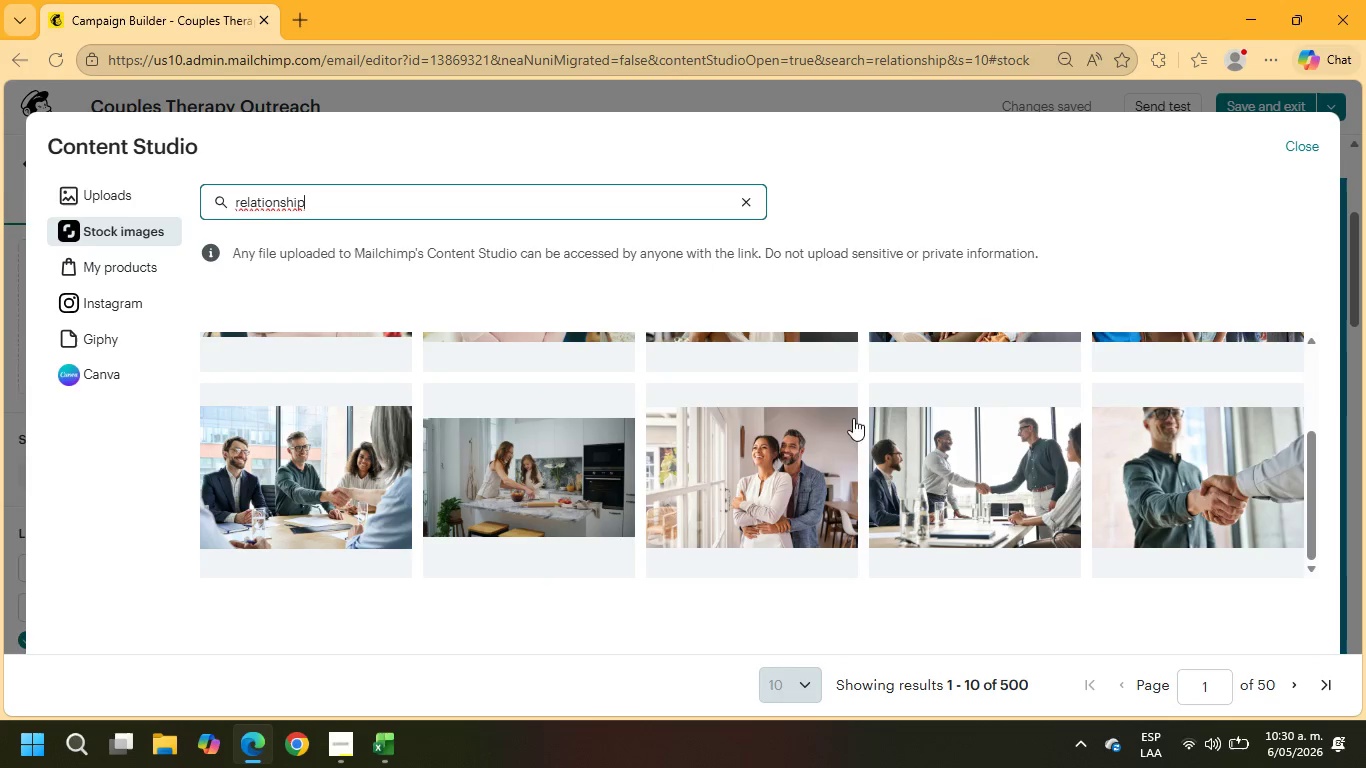 
left_click([817, 476])
 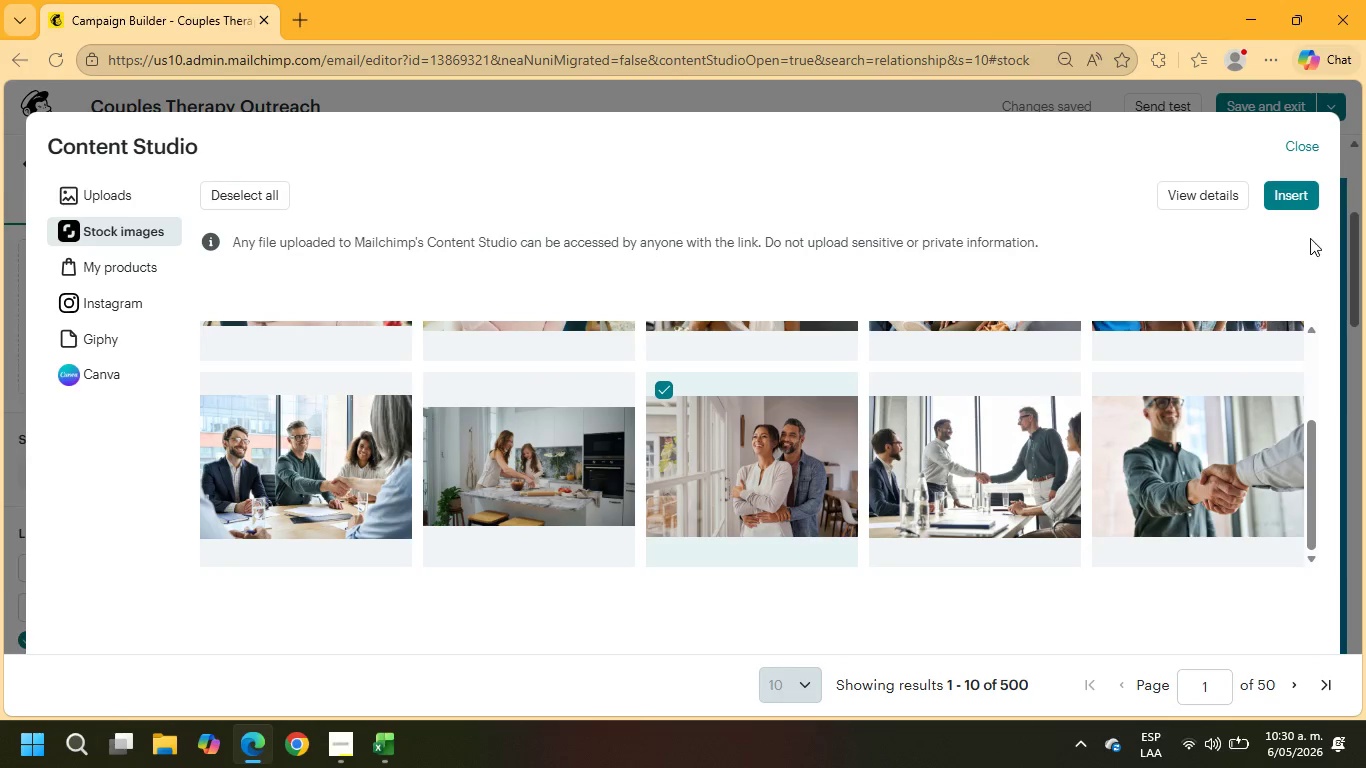 
left_click([1306, 192])
 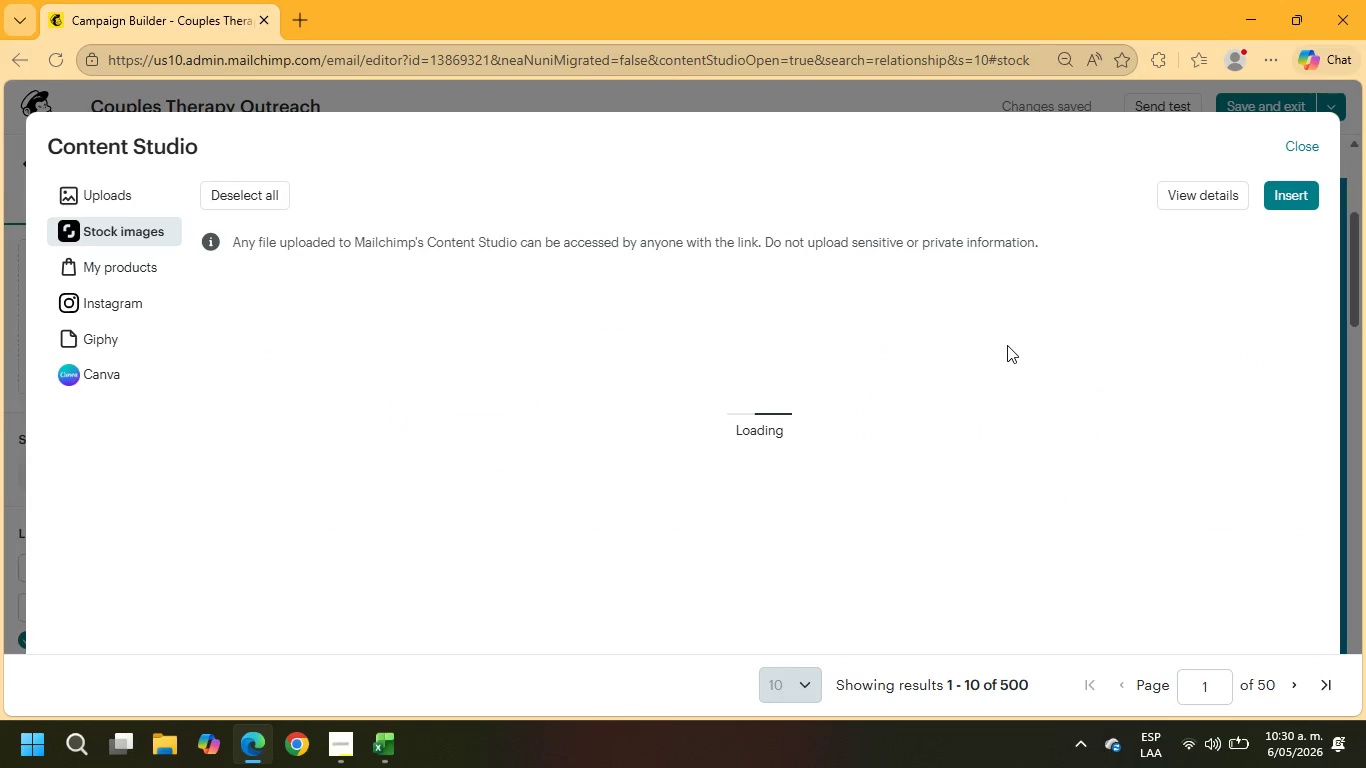 
scroll: coordinate [1007, 345], scroll_direction: down, amount: 1.0
 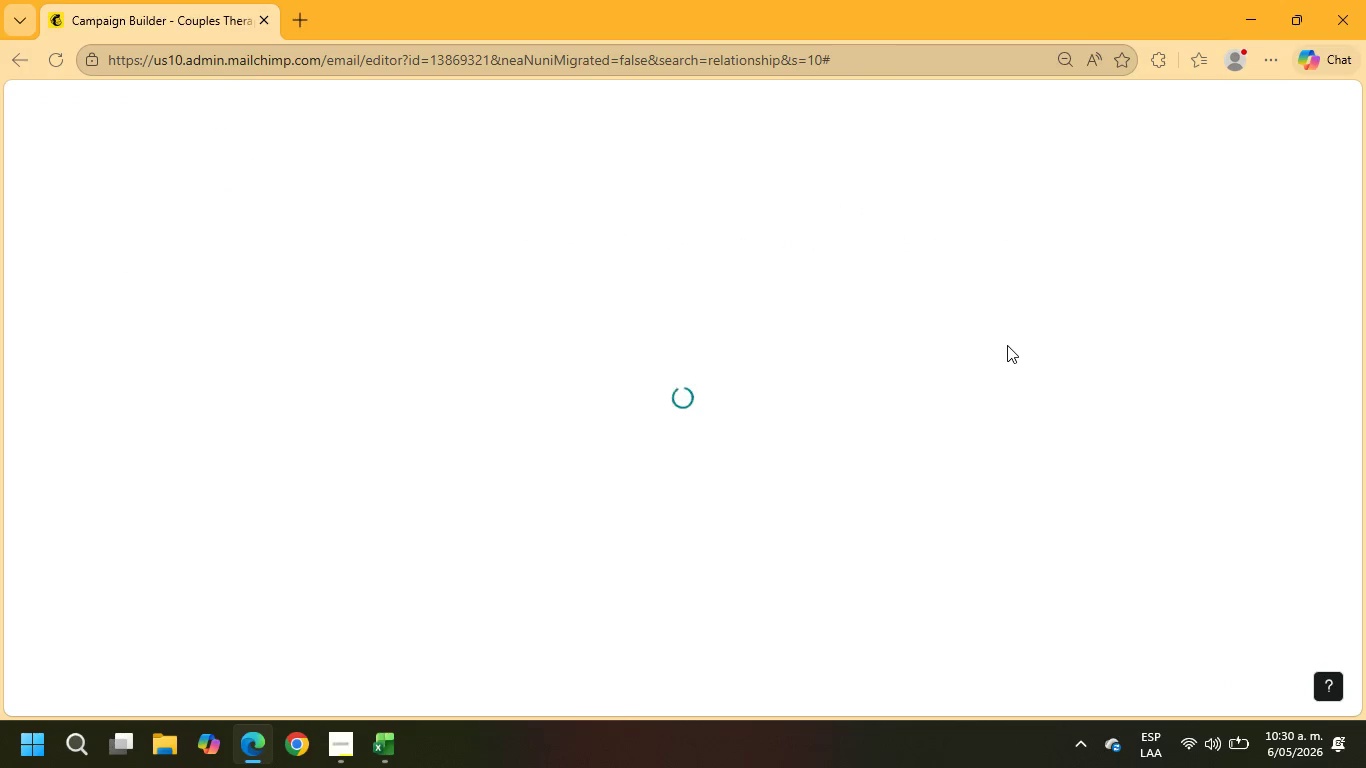 
wait(5.11)
 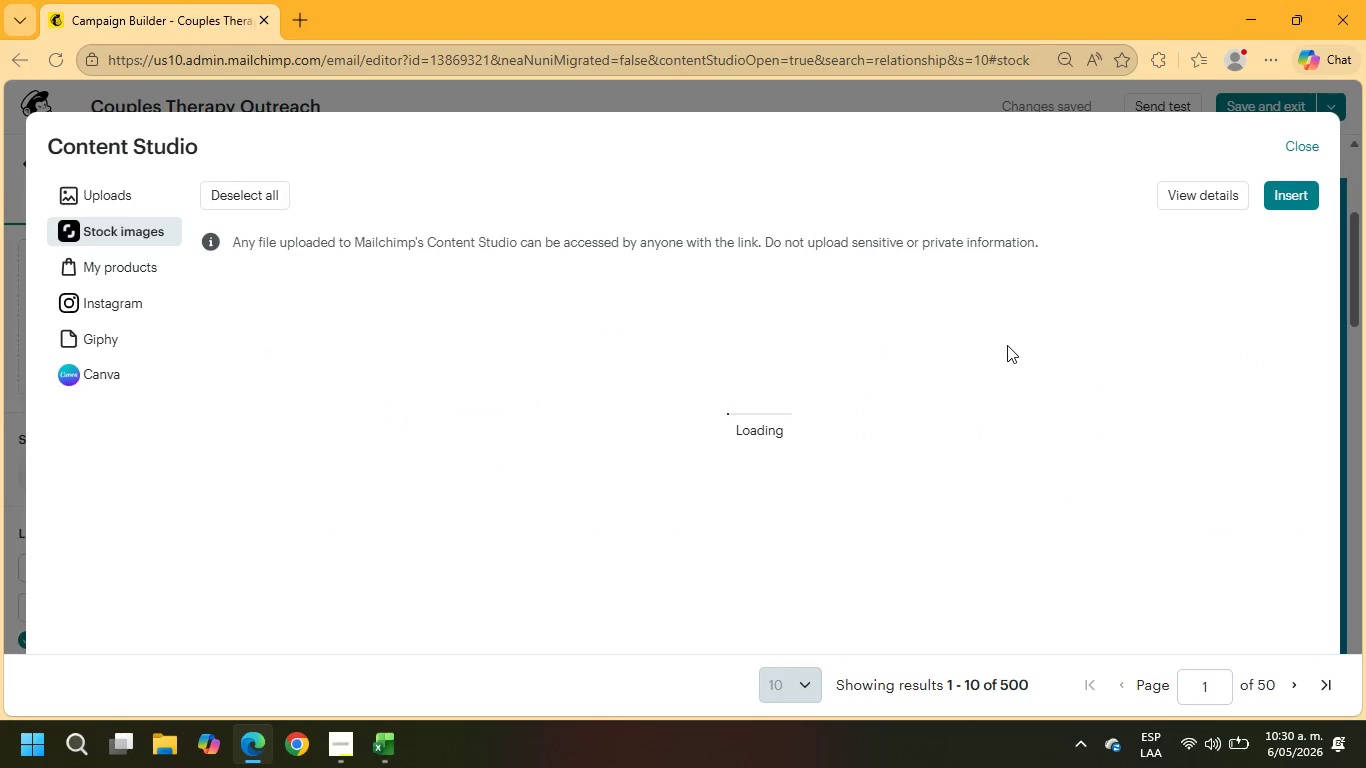 
scroll: coordinate [1002, 376], scroll_direction: up, amount: 1.0
 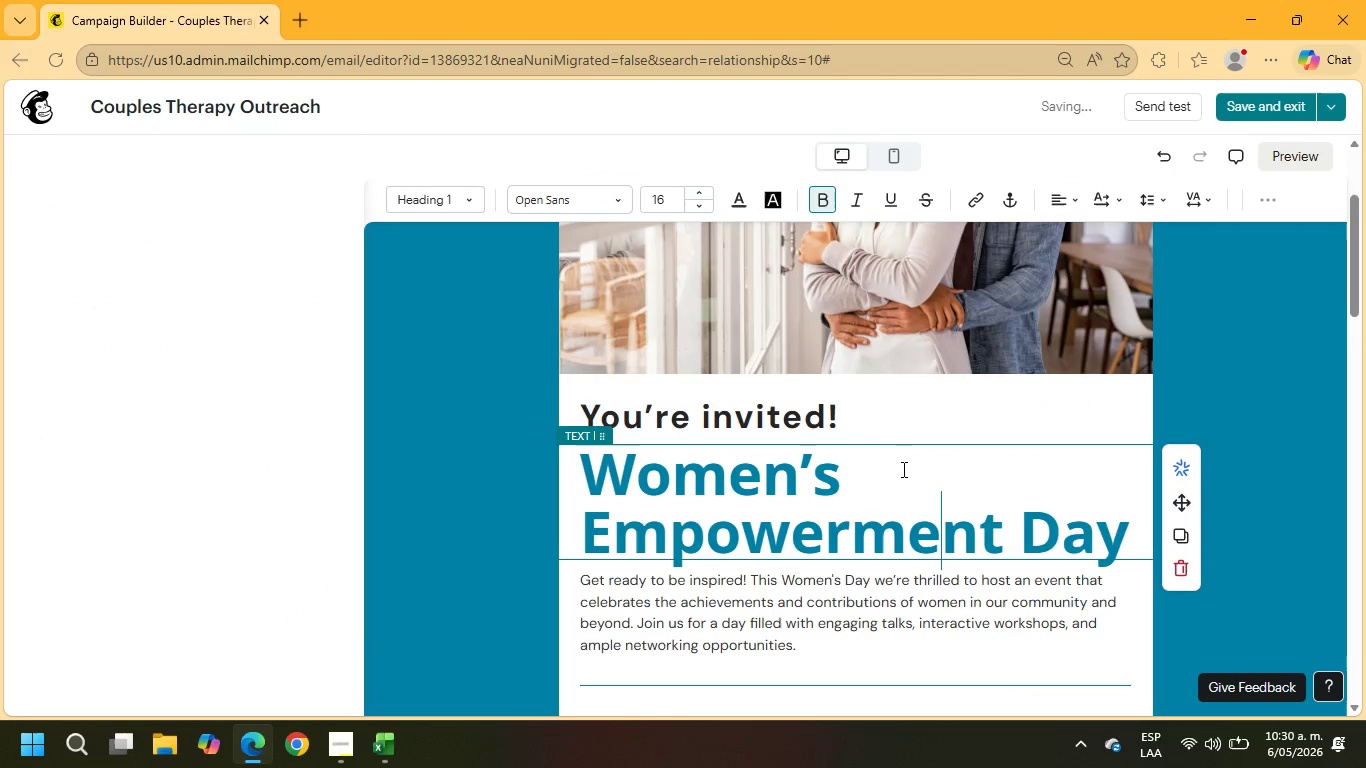 
left_click([867, 415])
 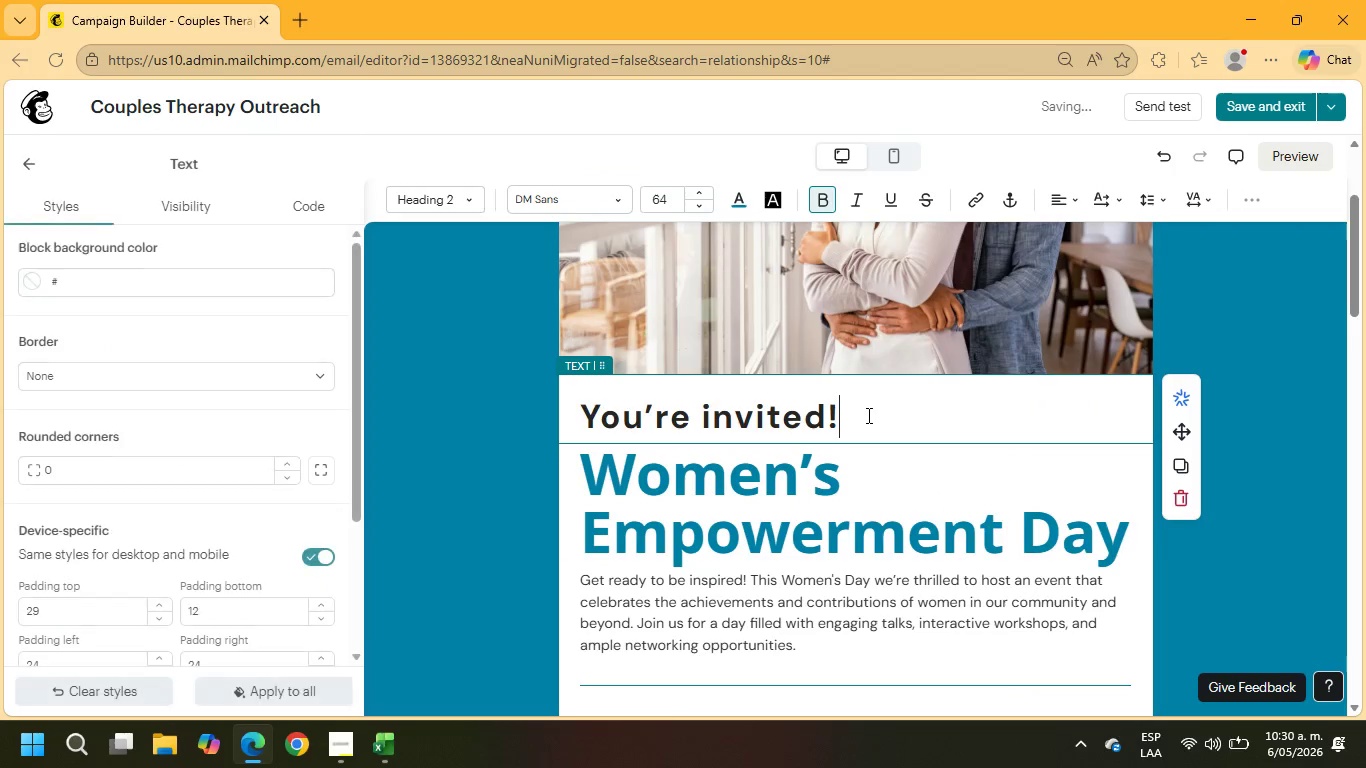 
left_click_drag(start_coordinate=[867, 415], to_coordinate=[531, 414])
 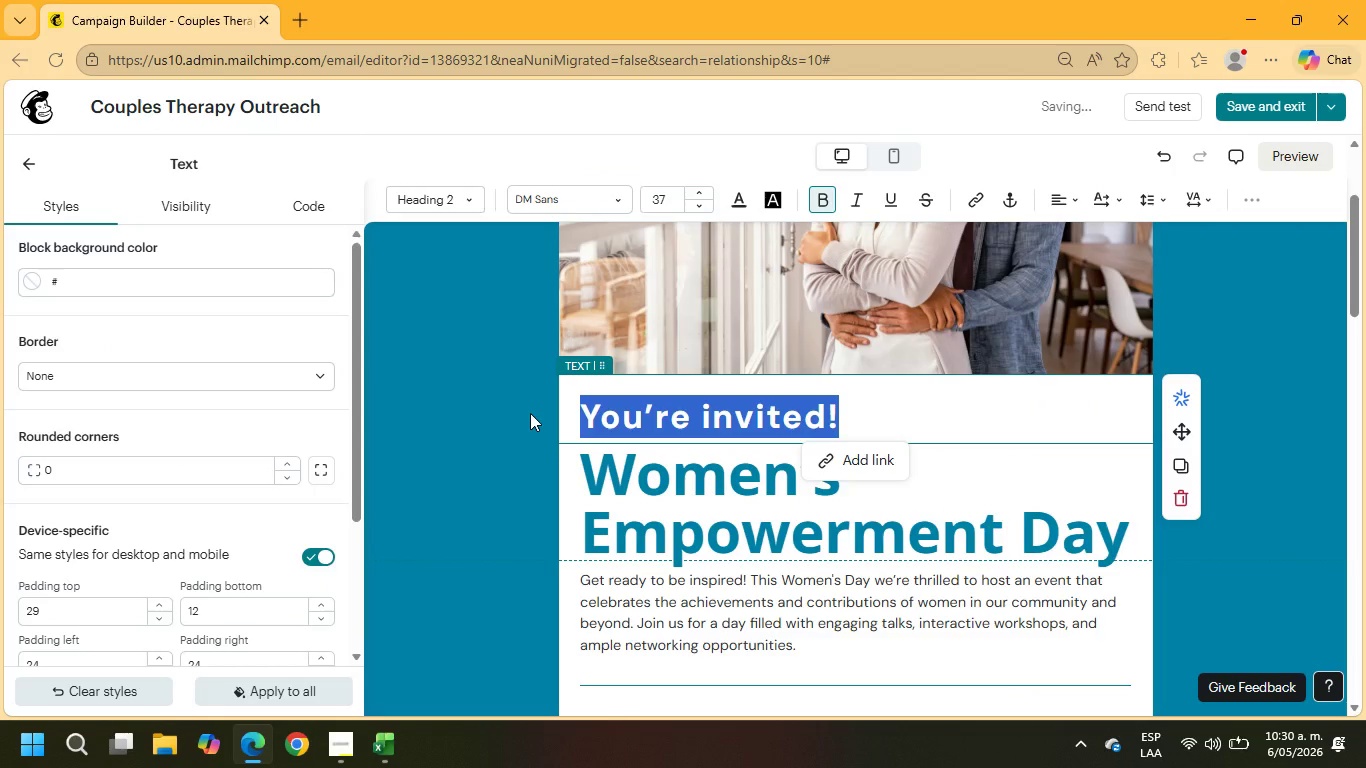 
type(Hello +\FNAME)
 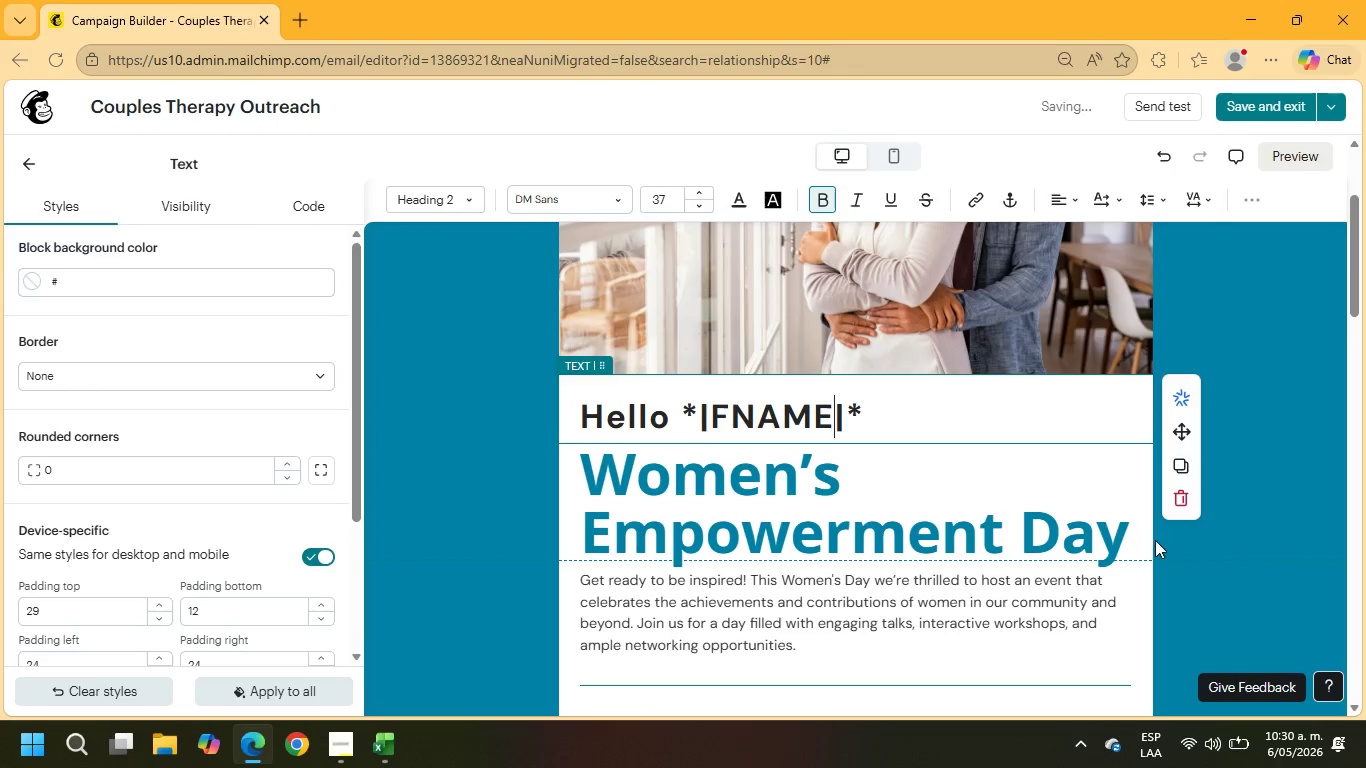 
left_click([1129, 539])
 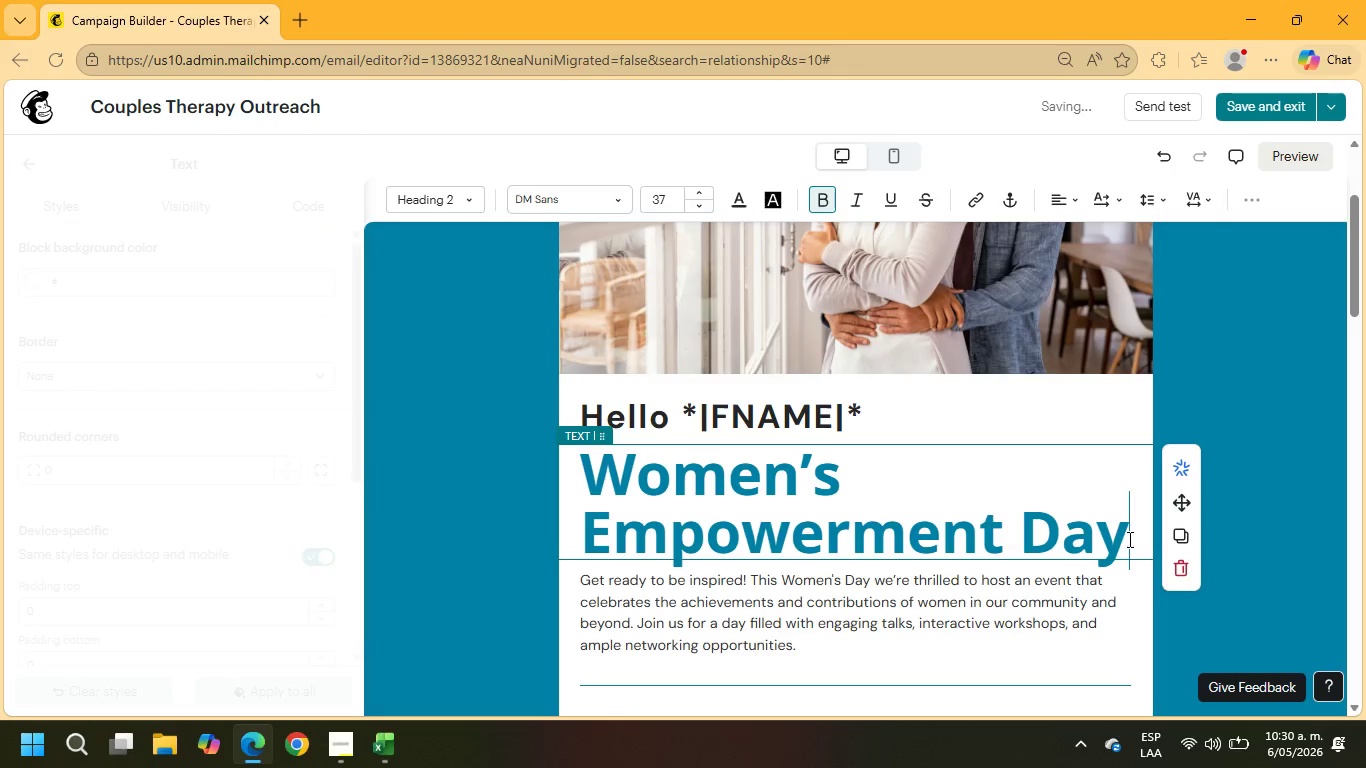 
left_click_drag(start_coordinate=[1128, 539], to_coordinate=[575, 472])
 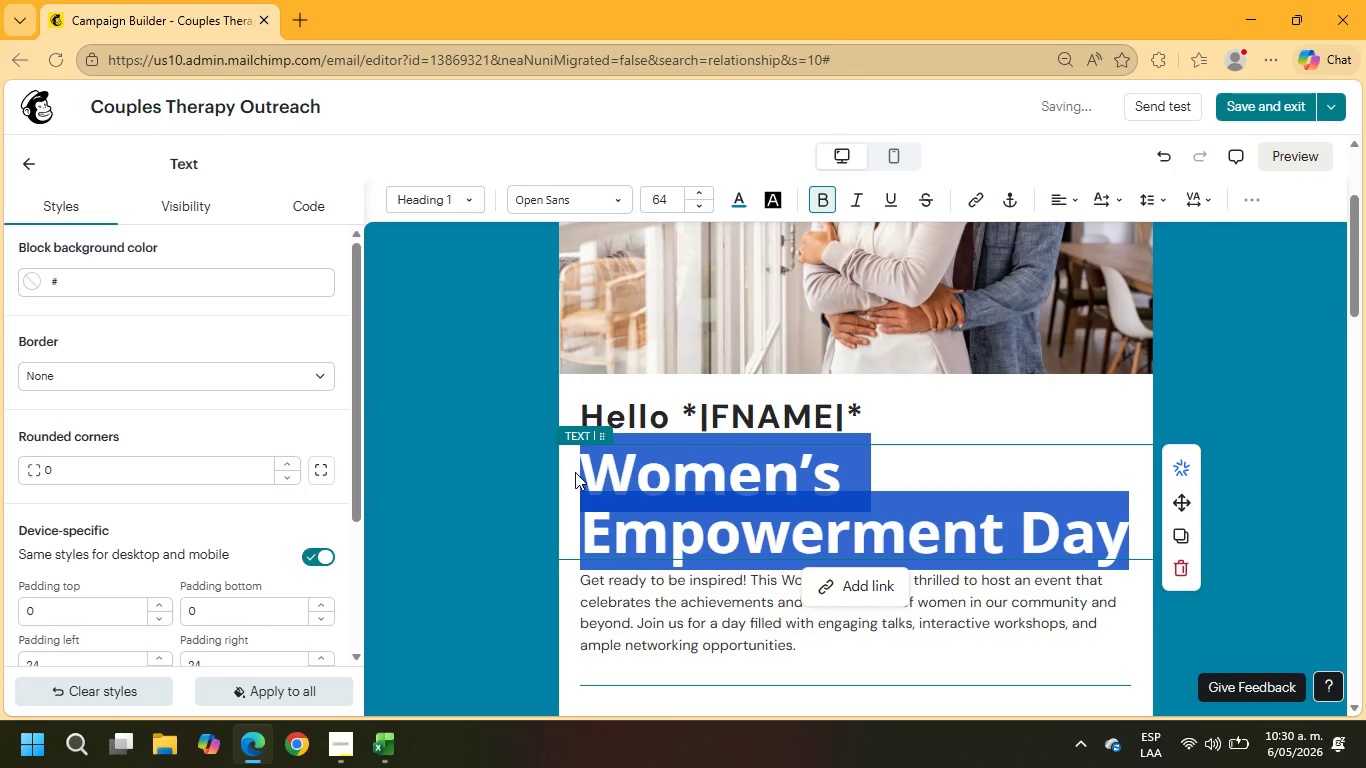 
type(Relationships)
 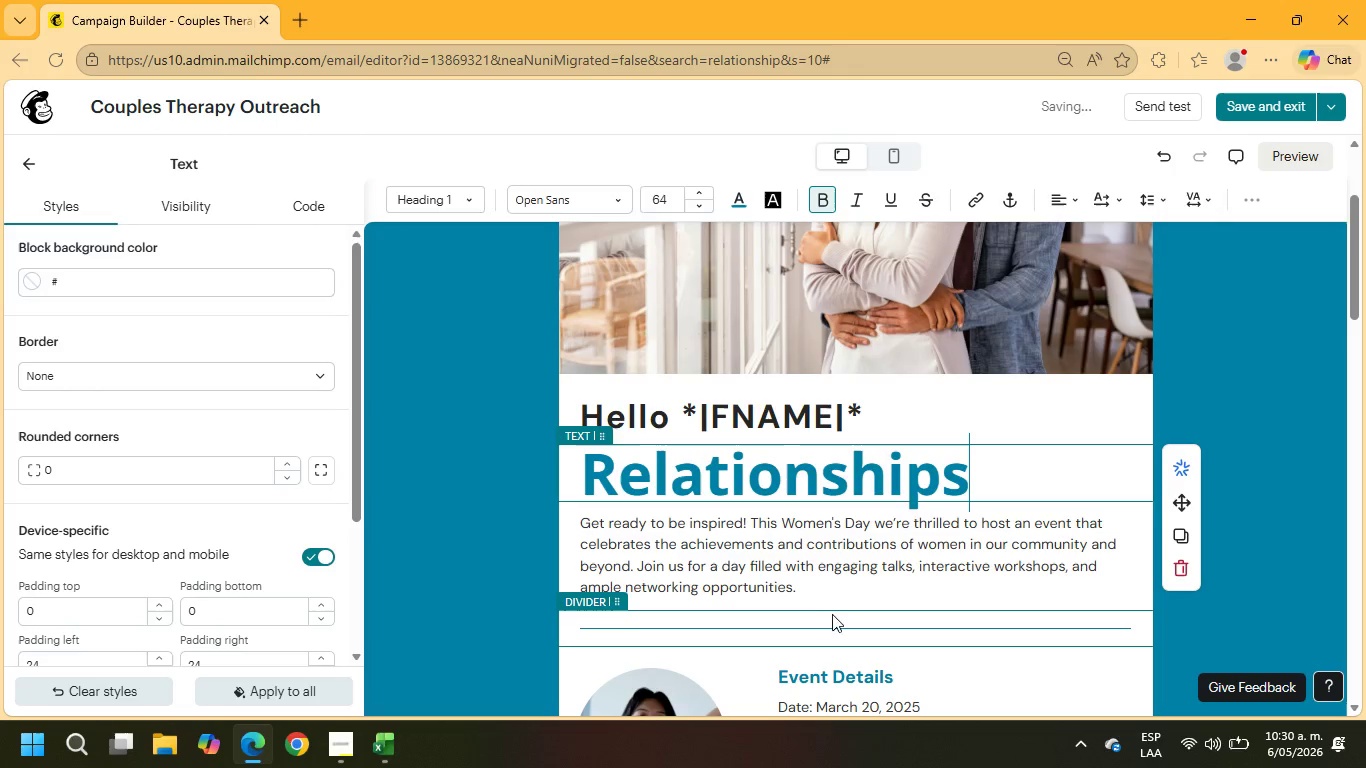 
left_click_drag(start_coordinate=[800, 591], to_coordinate=[564, 506])
 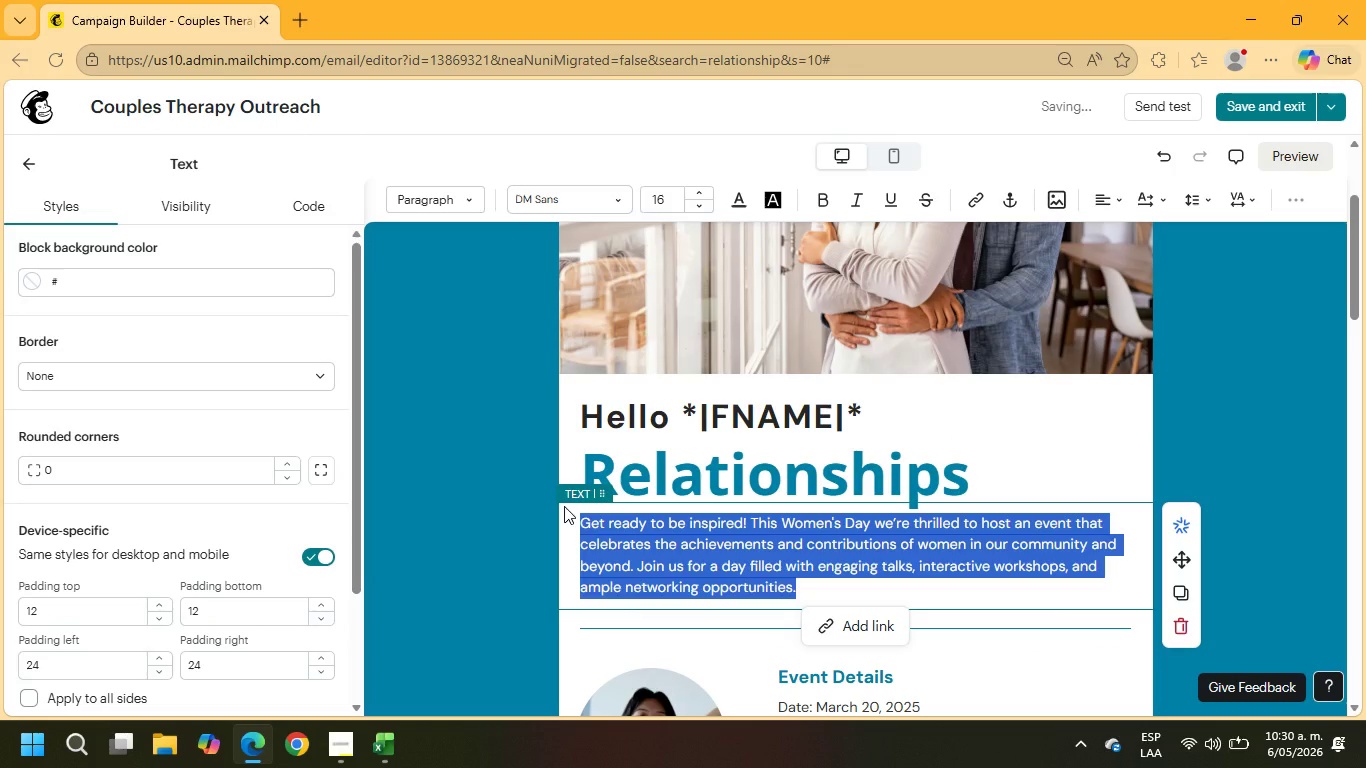 
type(naturraly experience periods of stress )
key(Backspace)
type(, distance, and communication chalen)
key(Backspace)
key(Backspace)
type(lenges. Seeking support is not a sign of failure - it is often the first menani)
key(Backspace)
key(Backspace)
key(Backspace)
key(Backspace)
type(aningful step toward  rebuilding understan)
 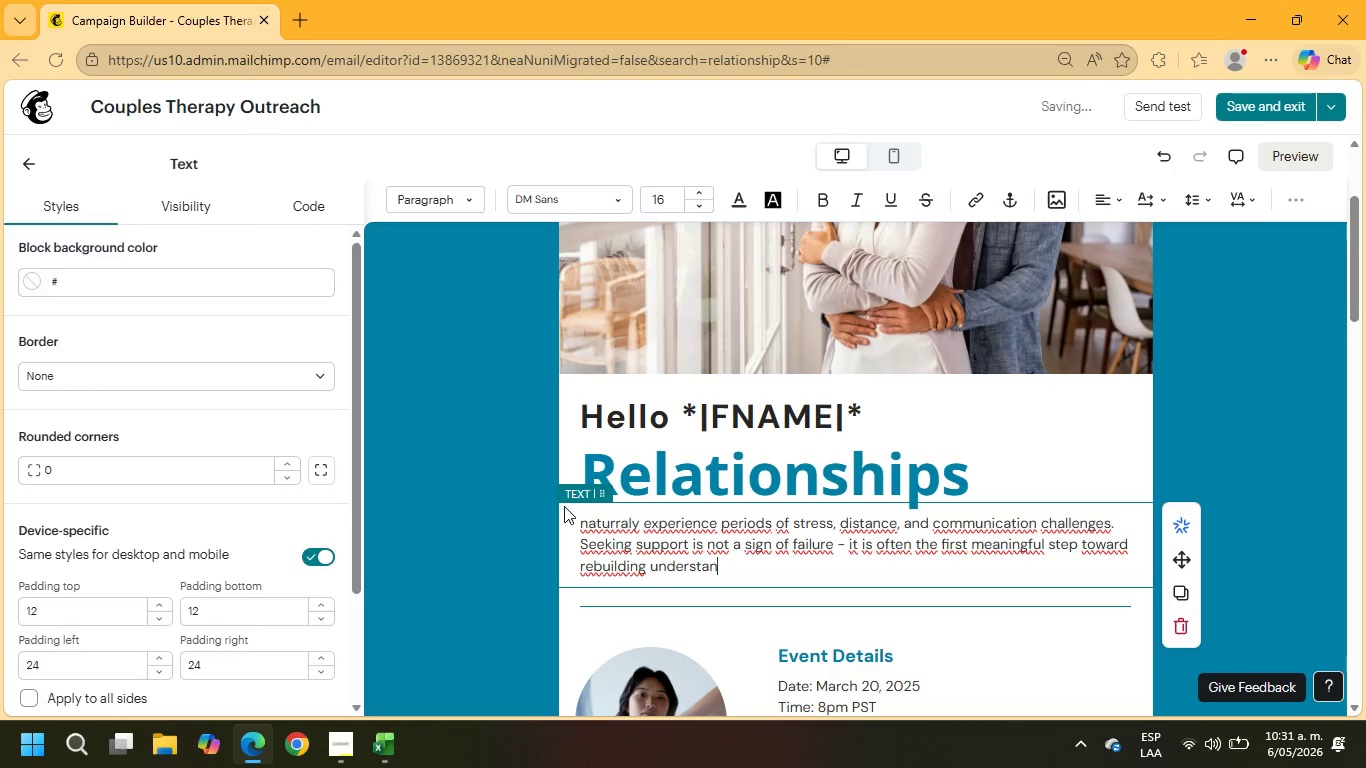 
type(ding and connection.)
 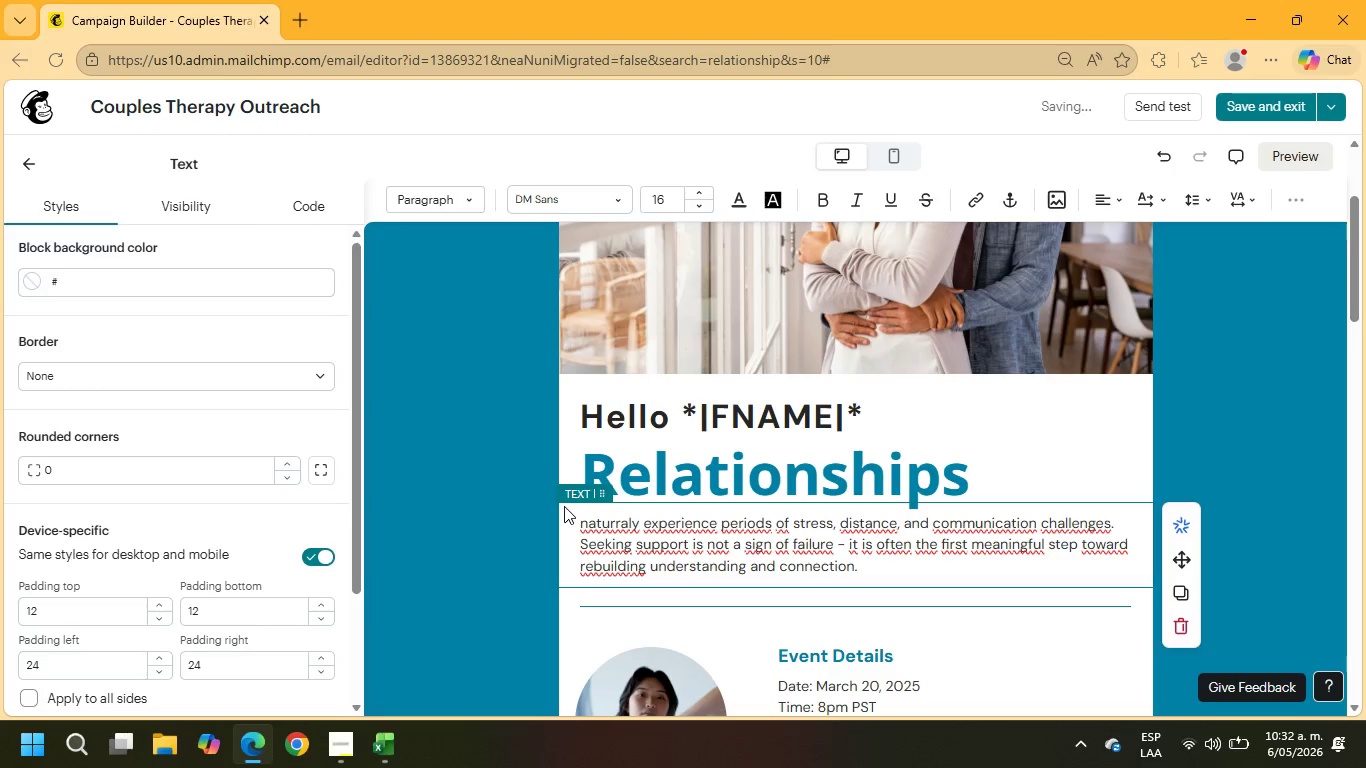 
key(Enter)
 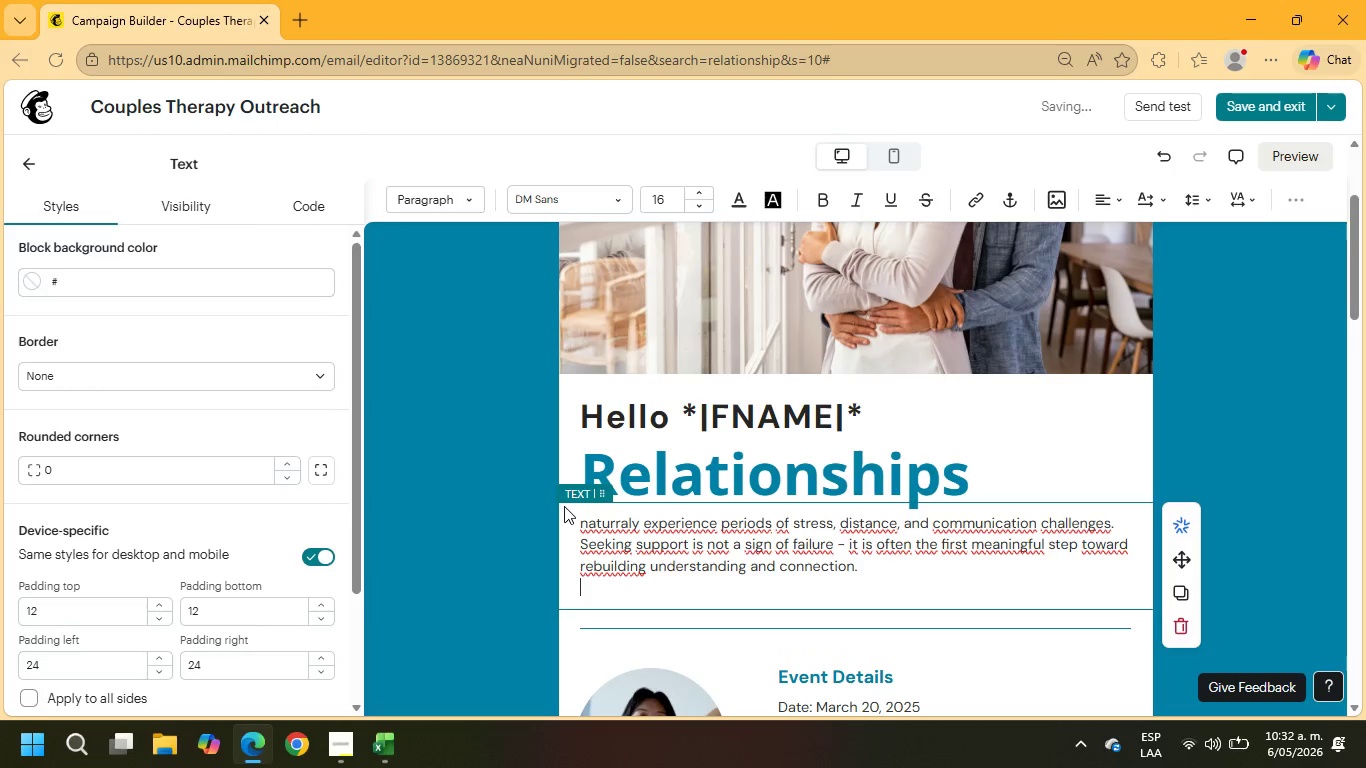 
key(Enter)
 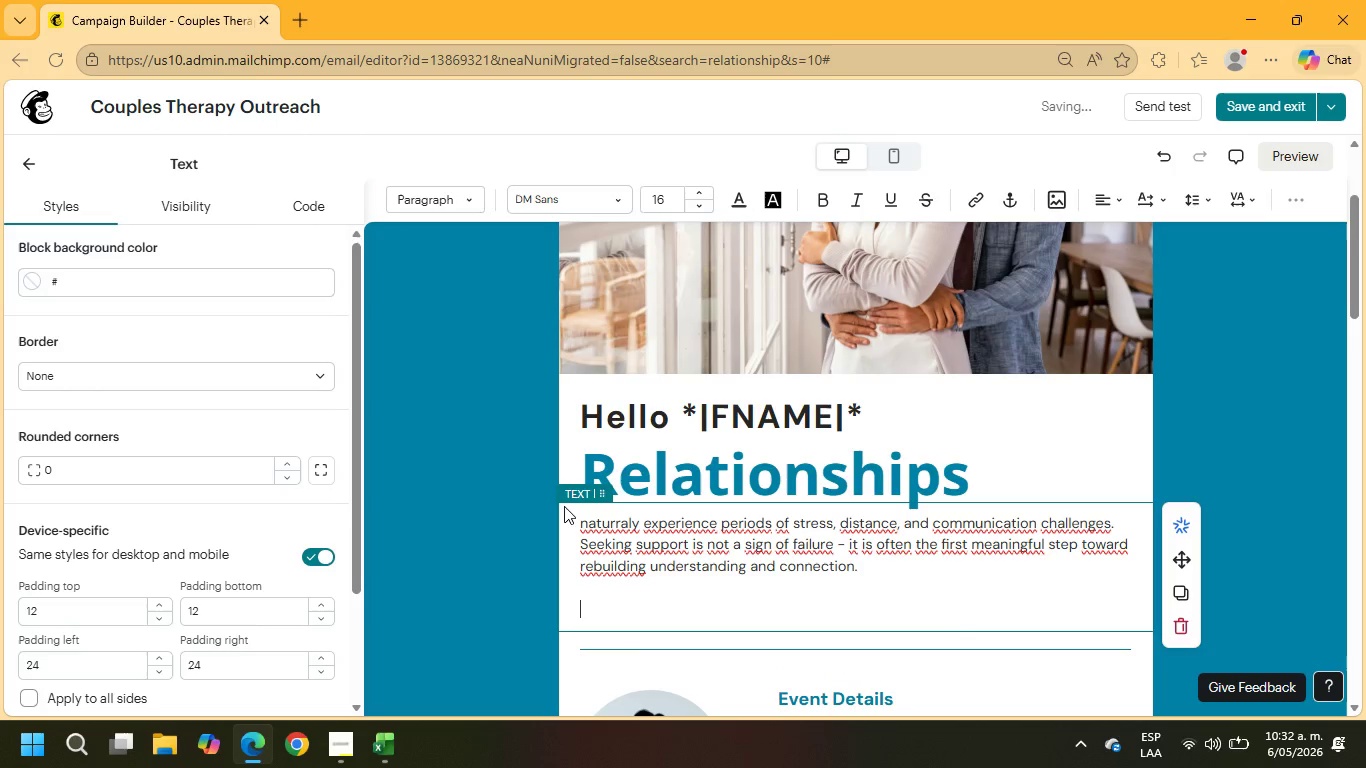 
type(Ou)
 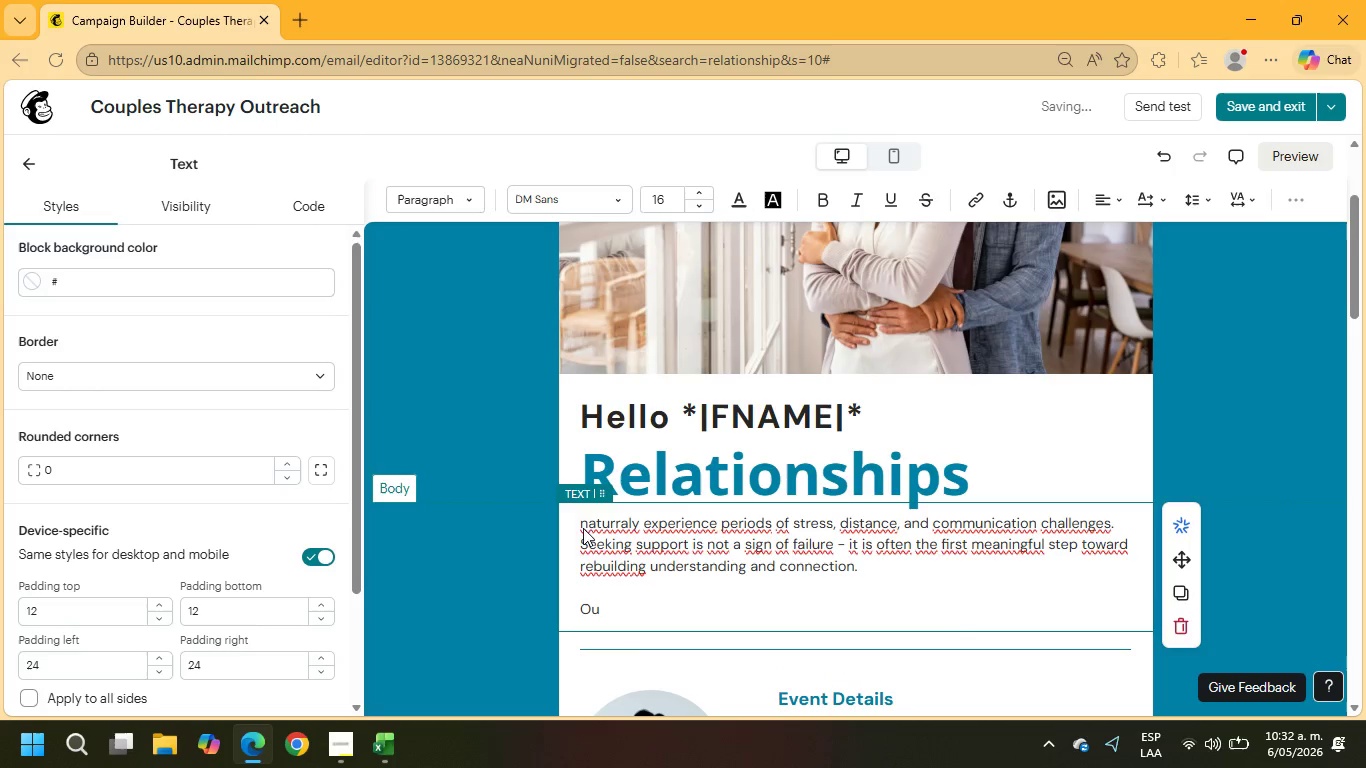 
left_click([589, 522])
 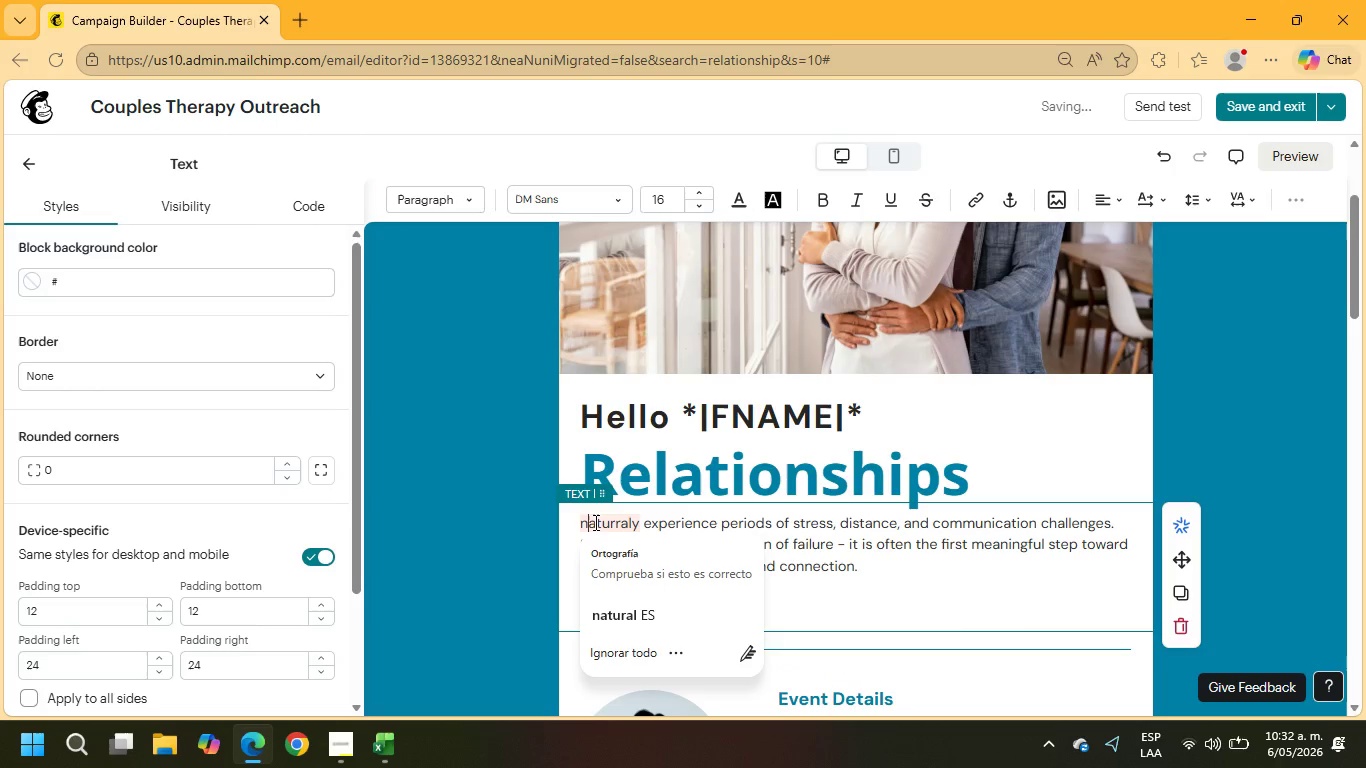 
key(Backspace)
 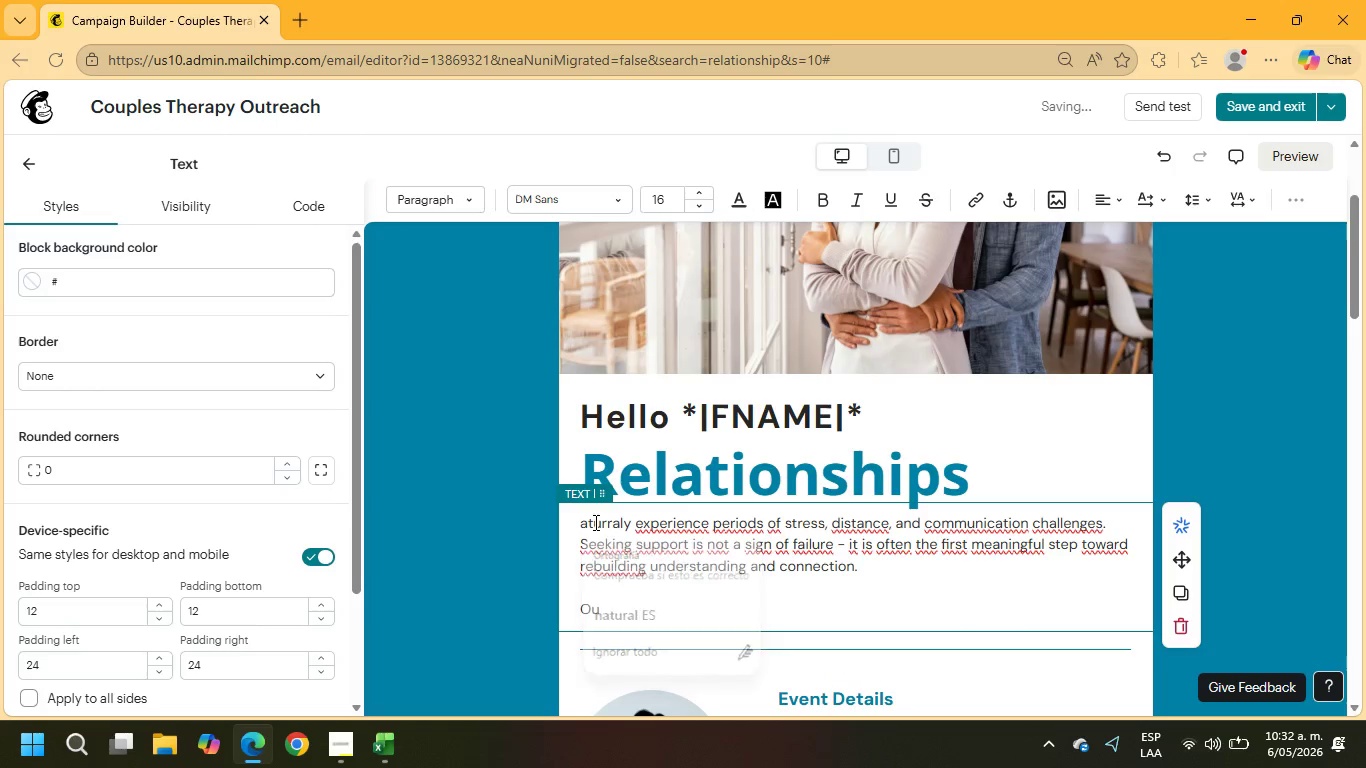 
key(Shift+N)
 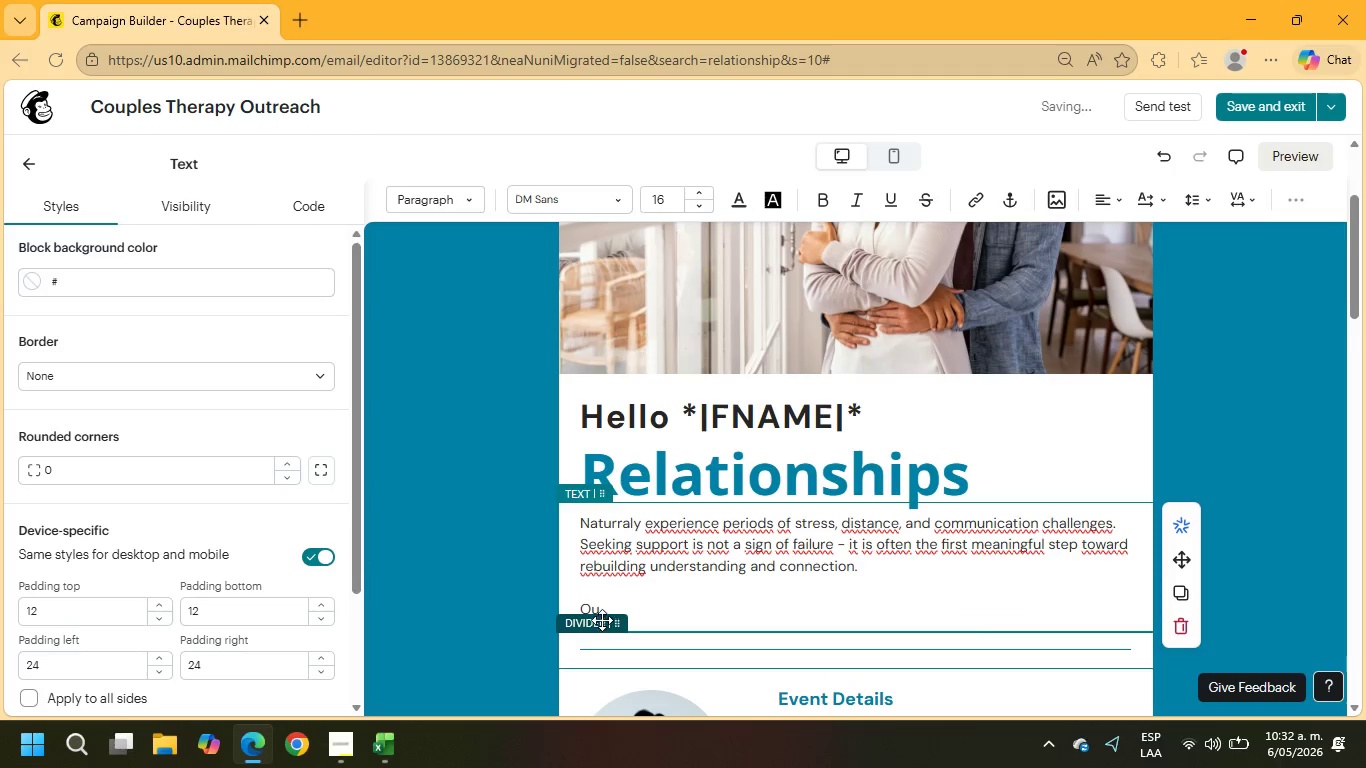 
left_click([619, 607])
 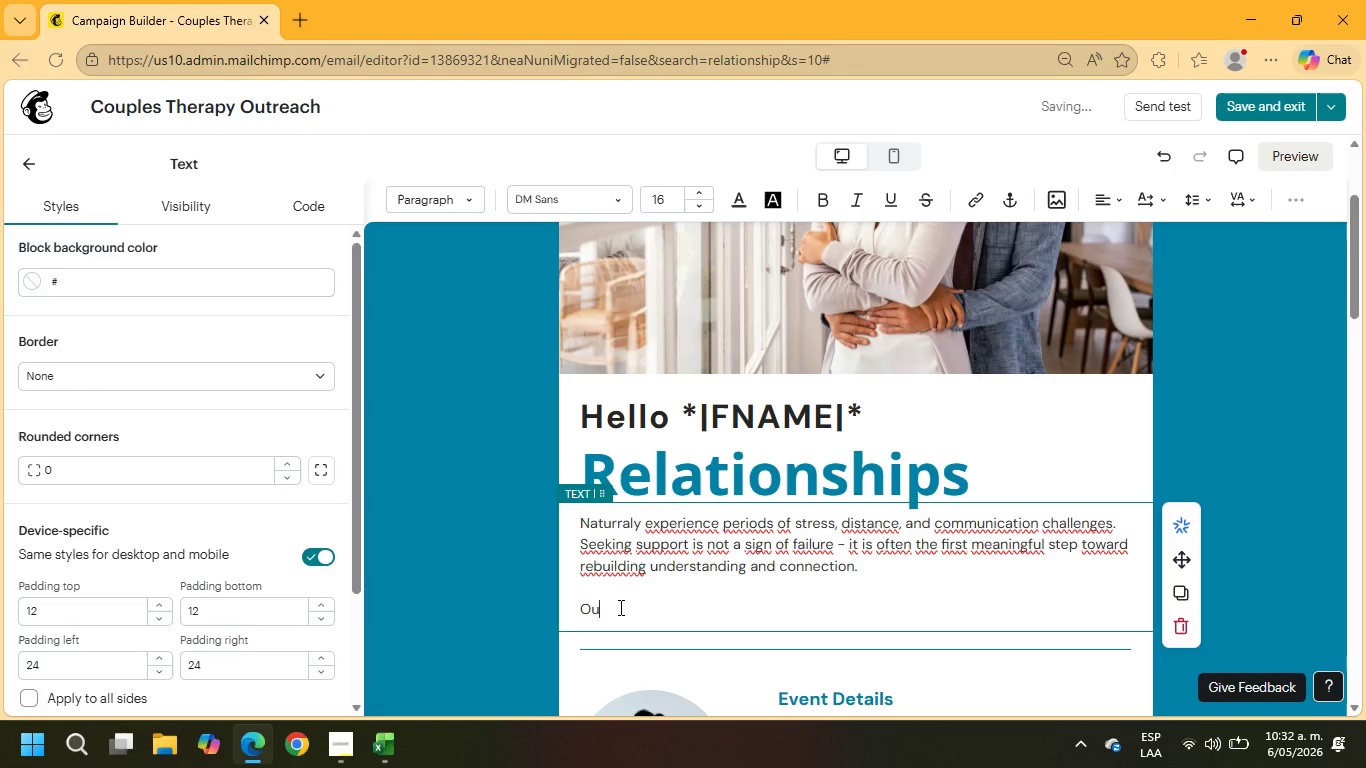 
type(r counseling team at Mindful Meadows provides a supportive and cond)
key(Backspace)
type(fidential environment where couples can throughout emt)
key(Backspace)
type(t)
key(Backspace)
type(otional barriers, imporve communication patterns, )
 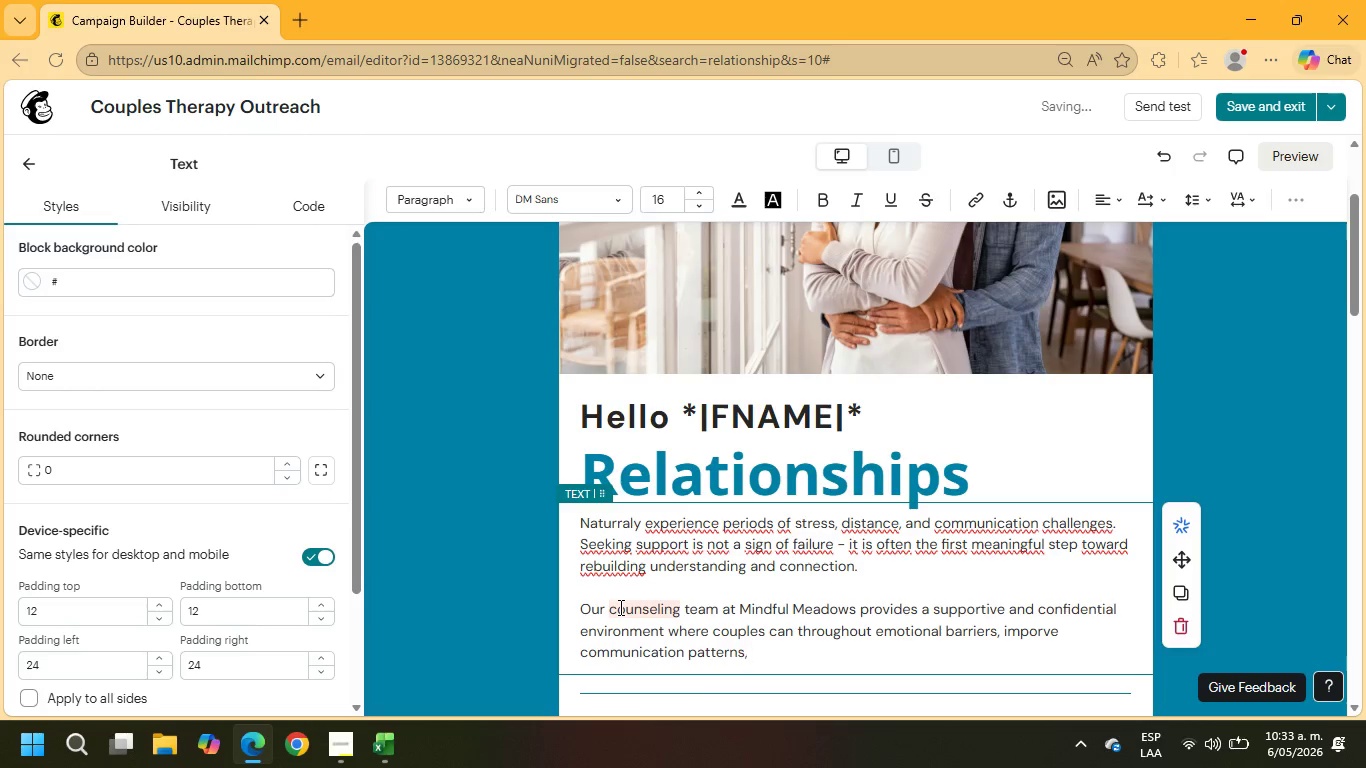 
wait(7.27)
 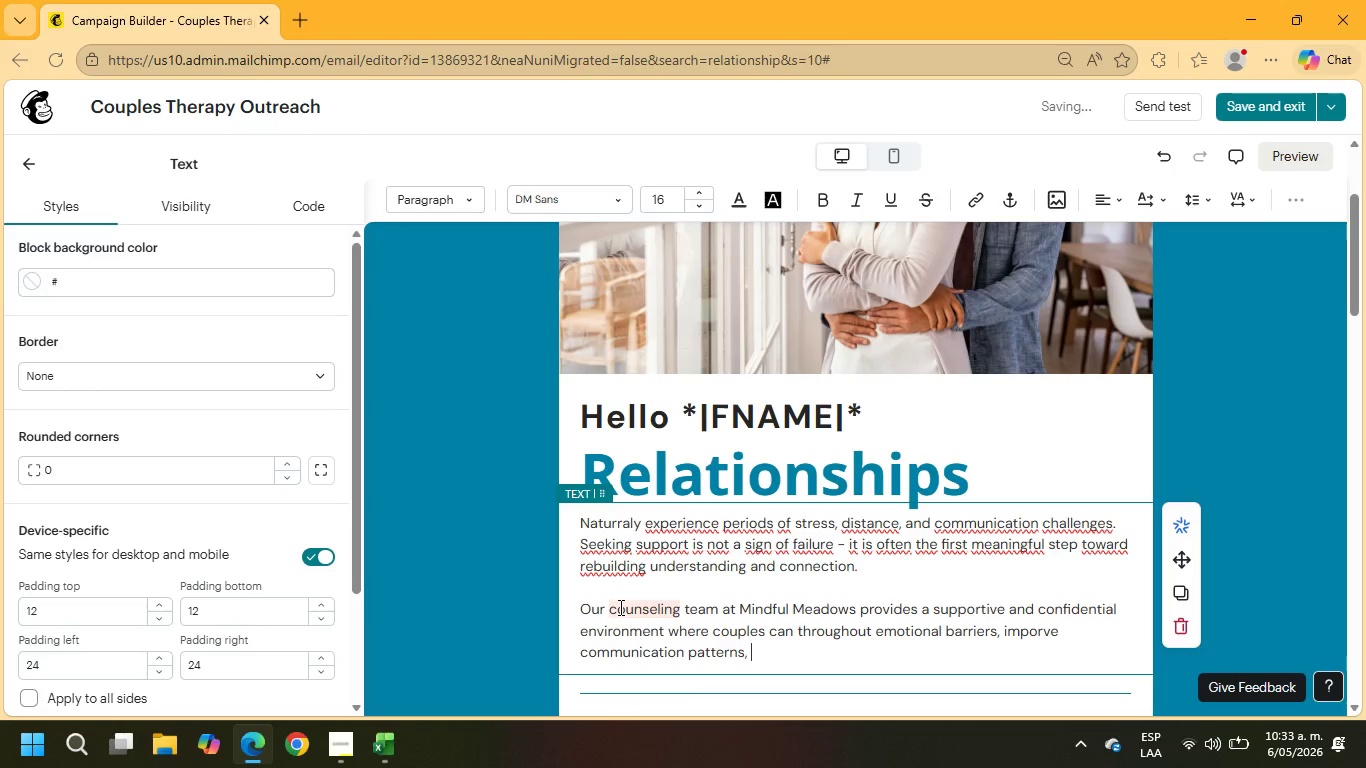 
type(and strengten)
key(Backspace)
key(Backspace)
type(hen long-term relationship foundations.)
 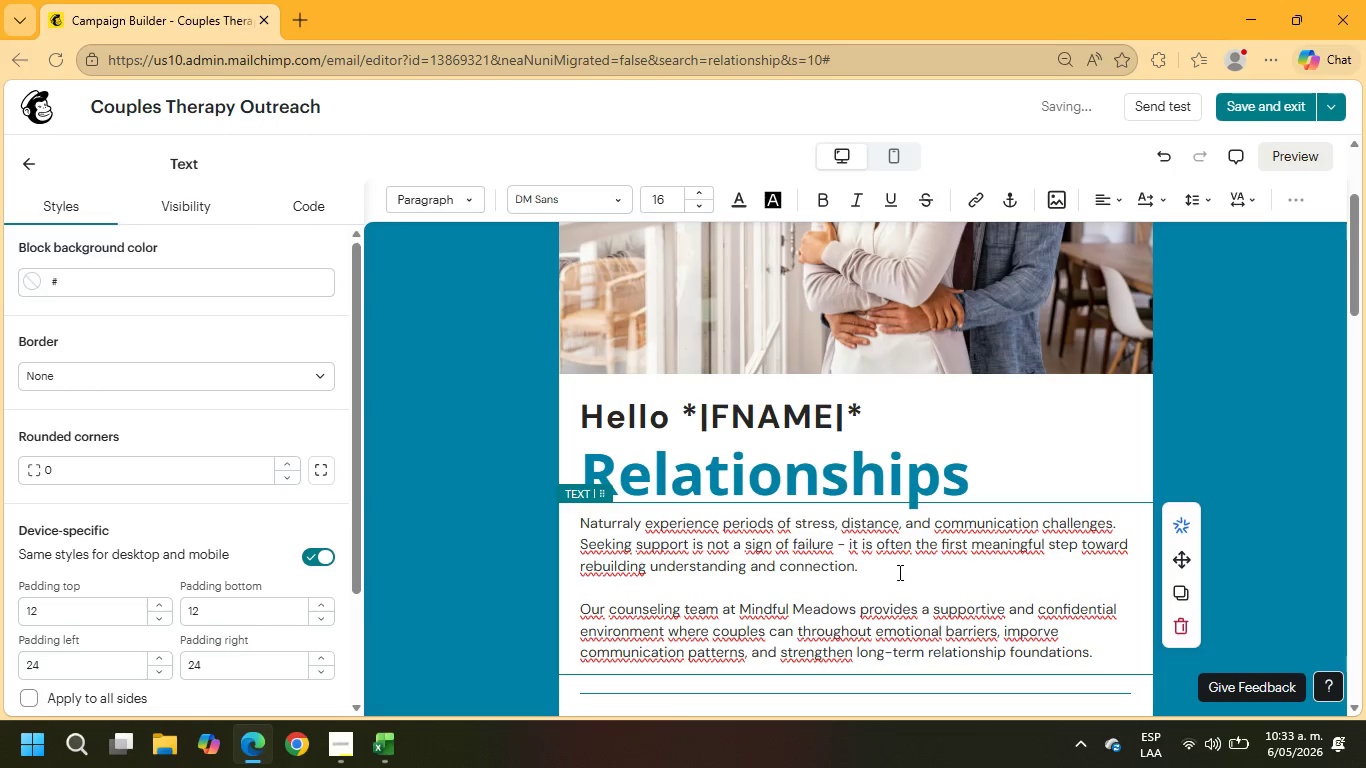 
left_click([773, 556])
 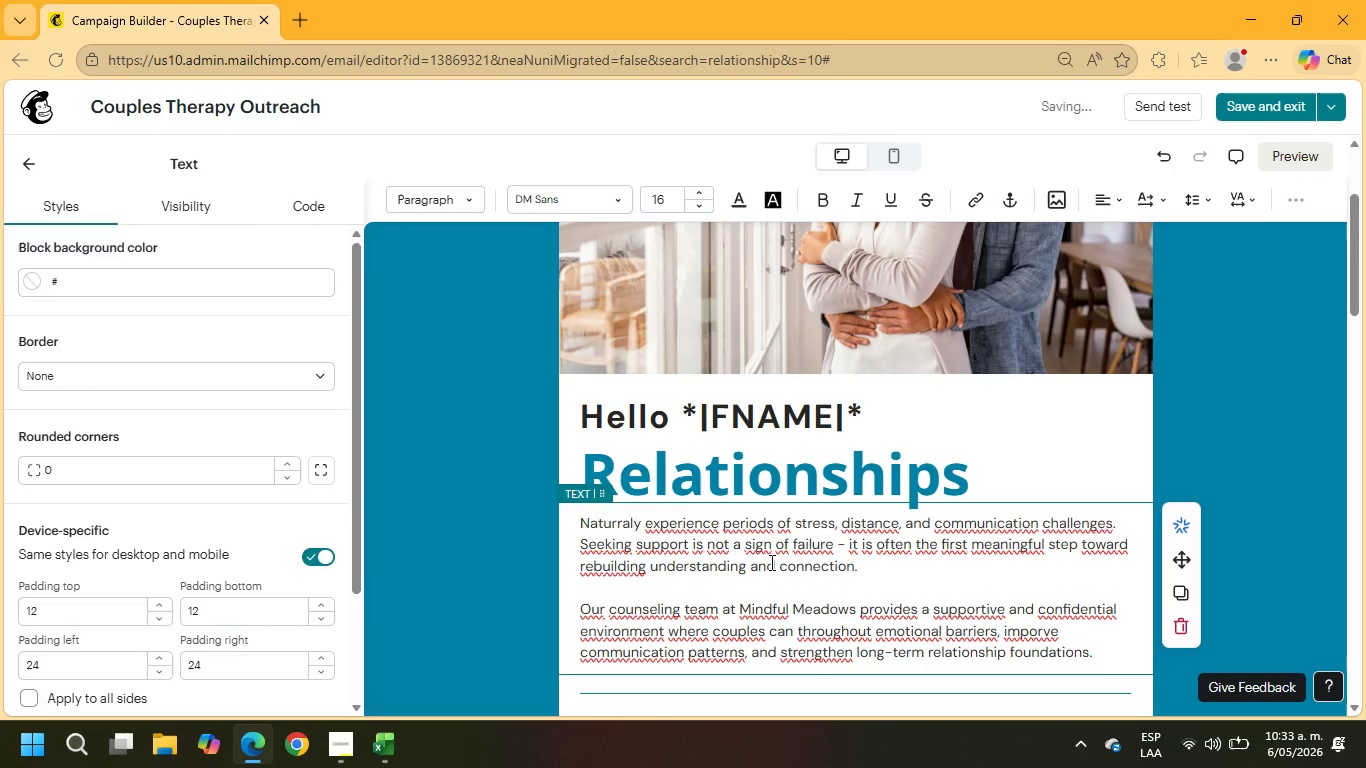 
left_click([750, 622])
 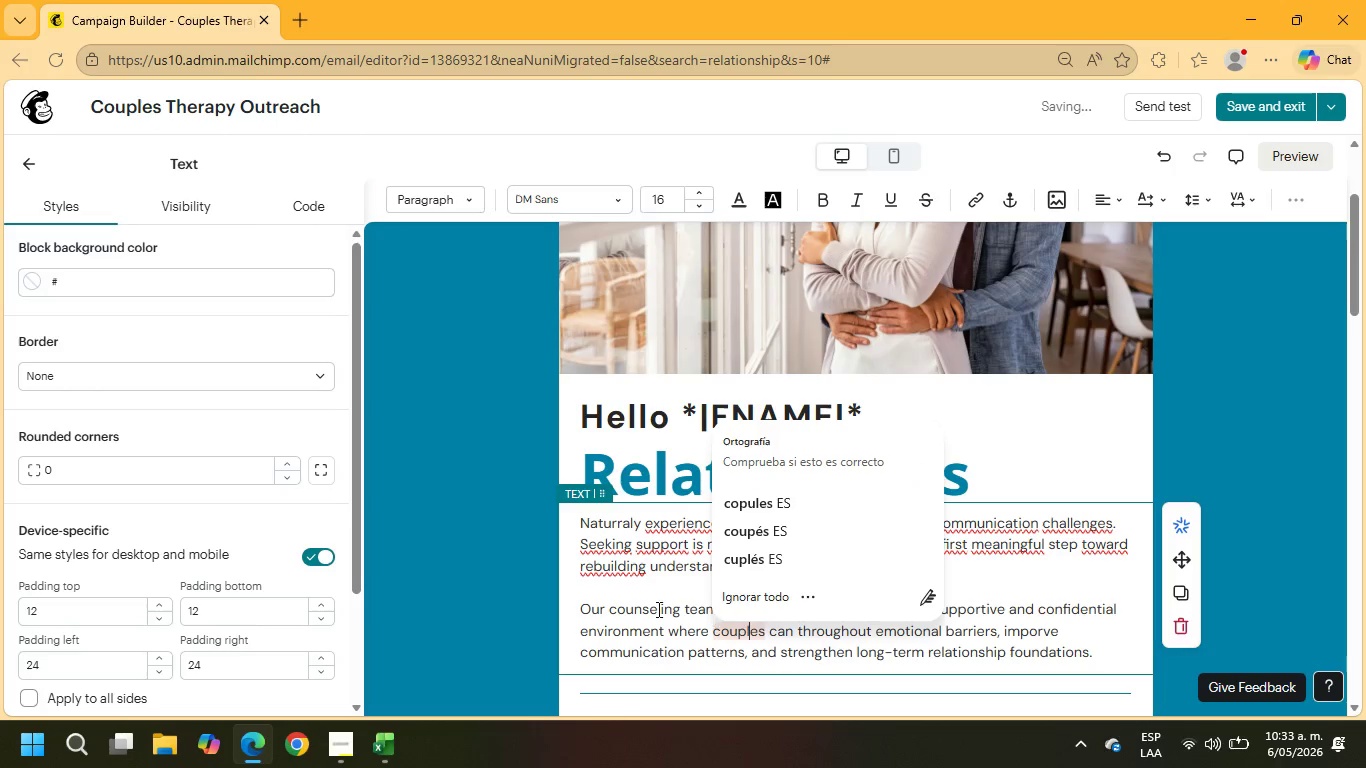 
left_click([657, 609])
 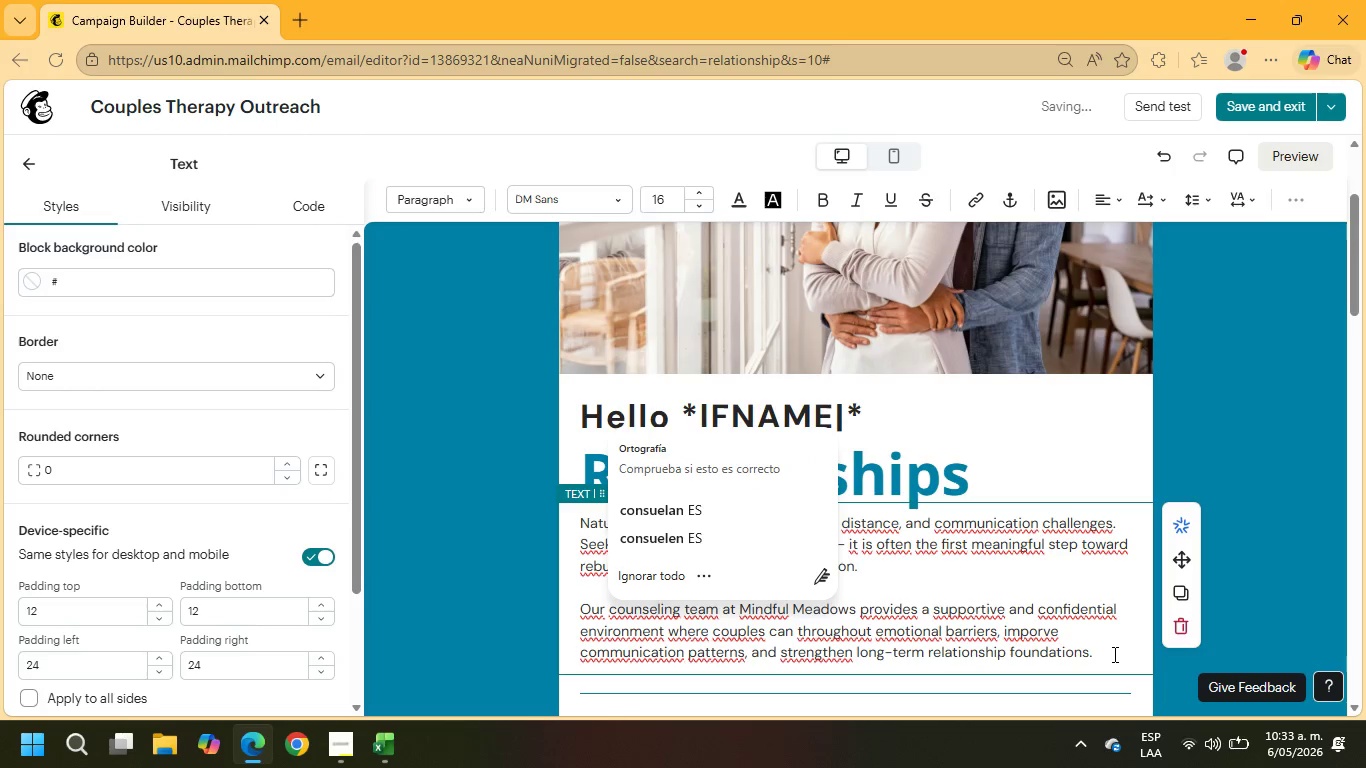 
left_click_drag(start_coordinate=[1093, 658], to_coordinate=[549, 518])
 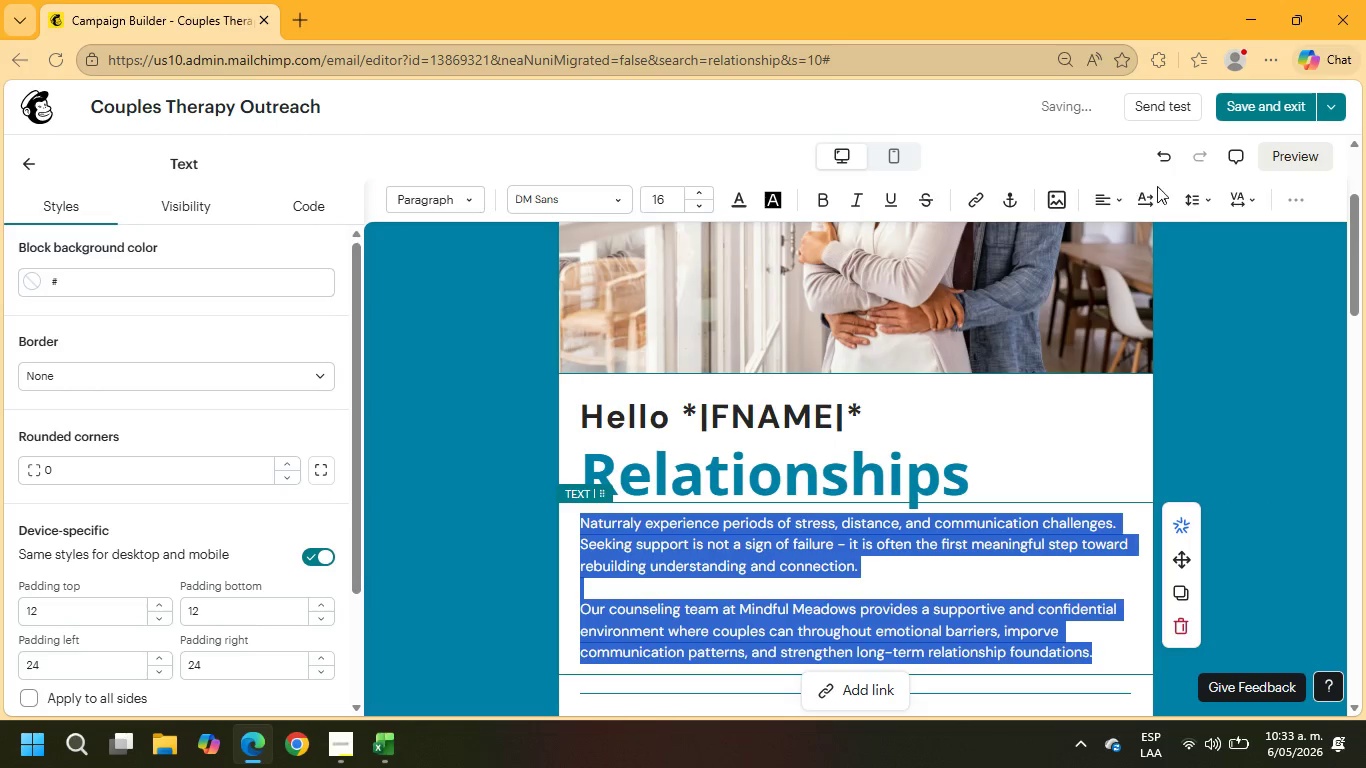 
left_click([1210, 195])
 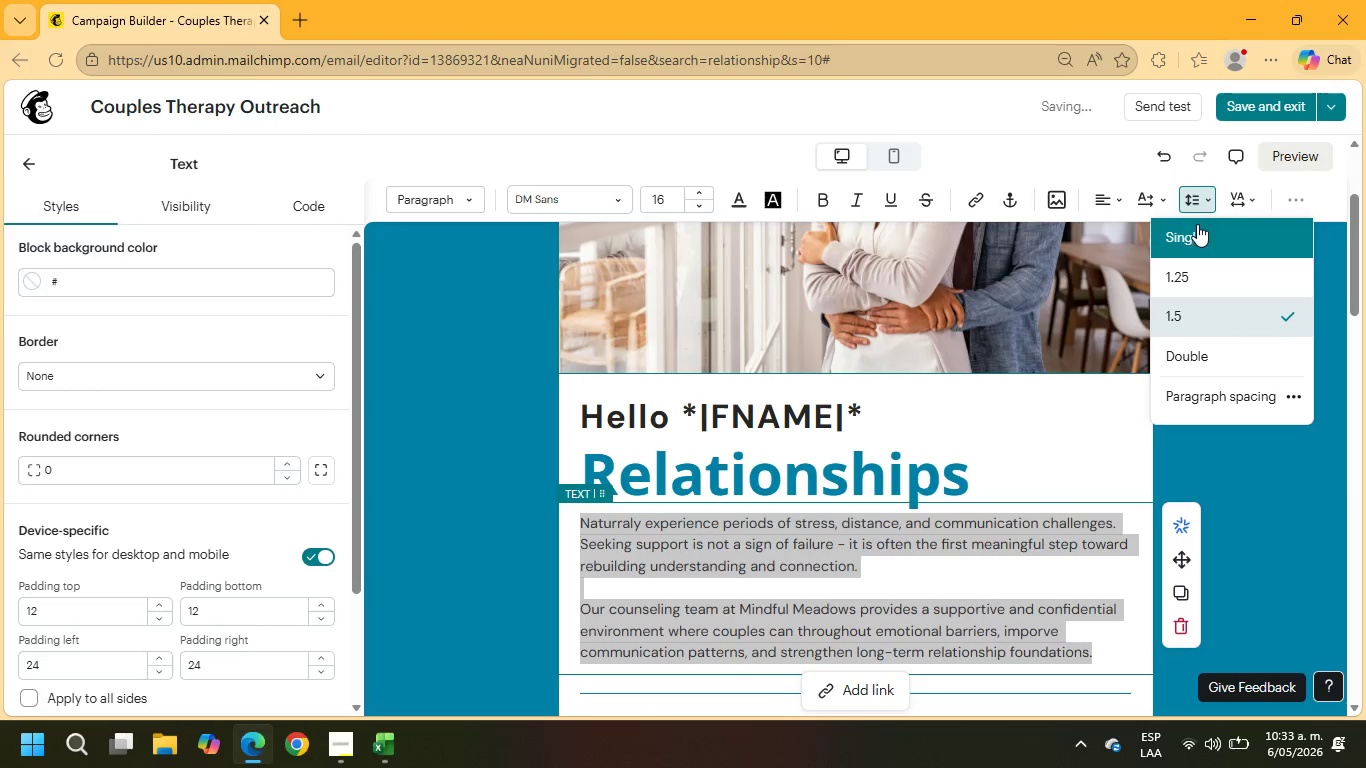 
left_click([1196, 227])
 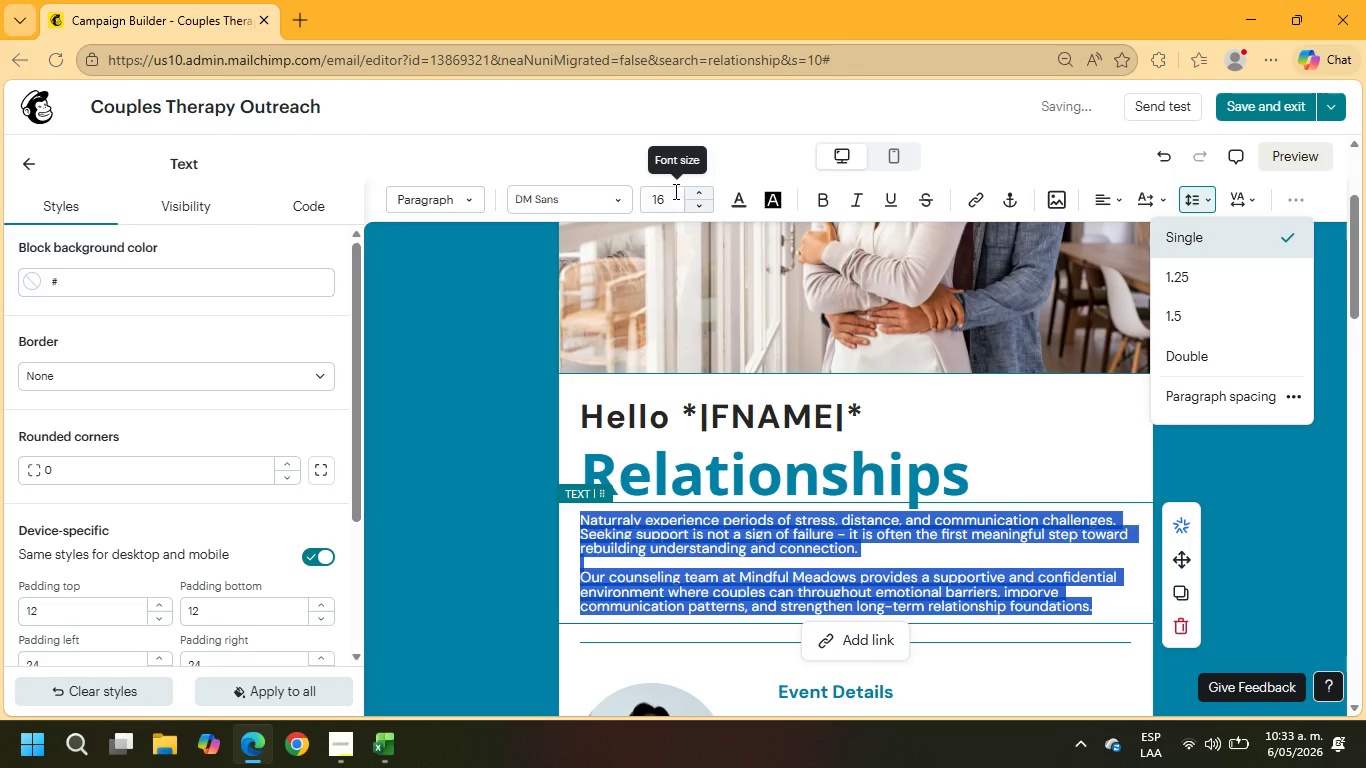 
left_click([700, 187])
 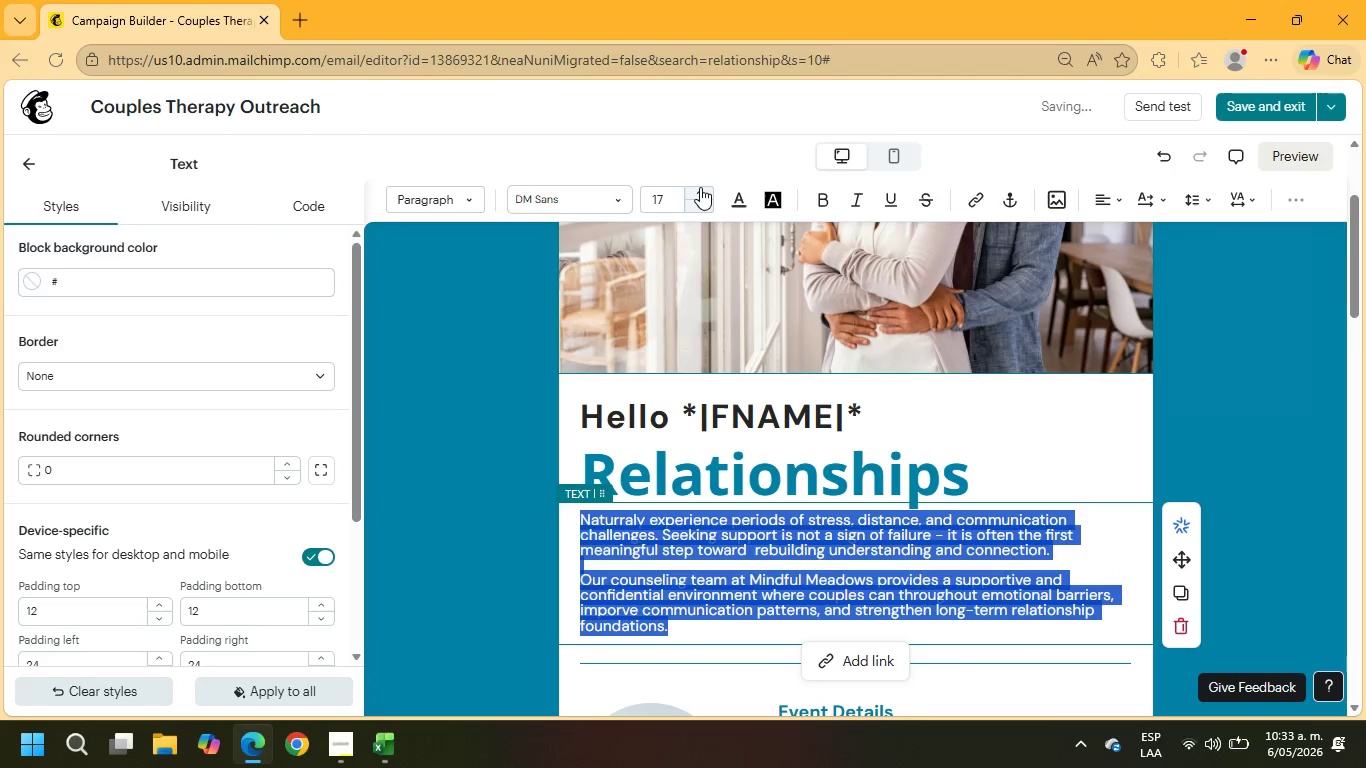 
left_click([700, 187])
 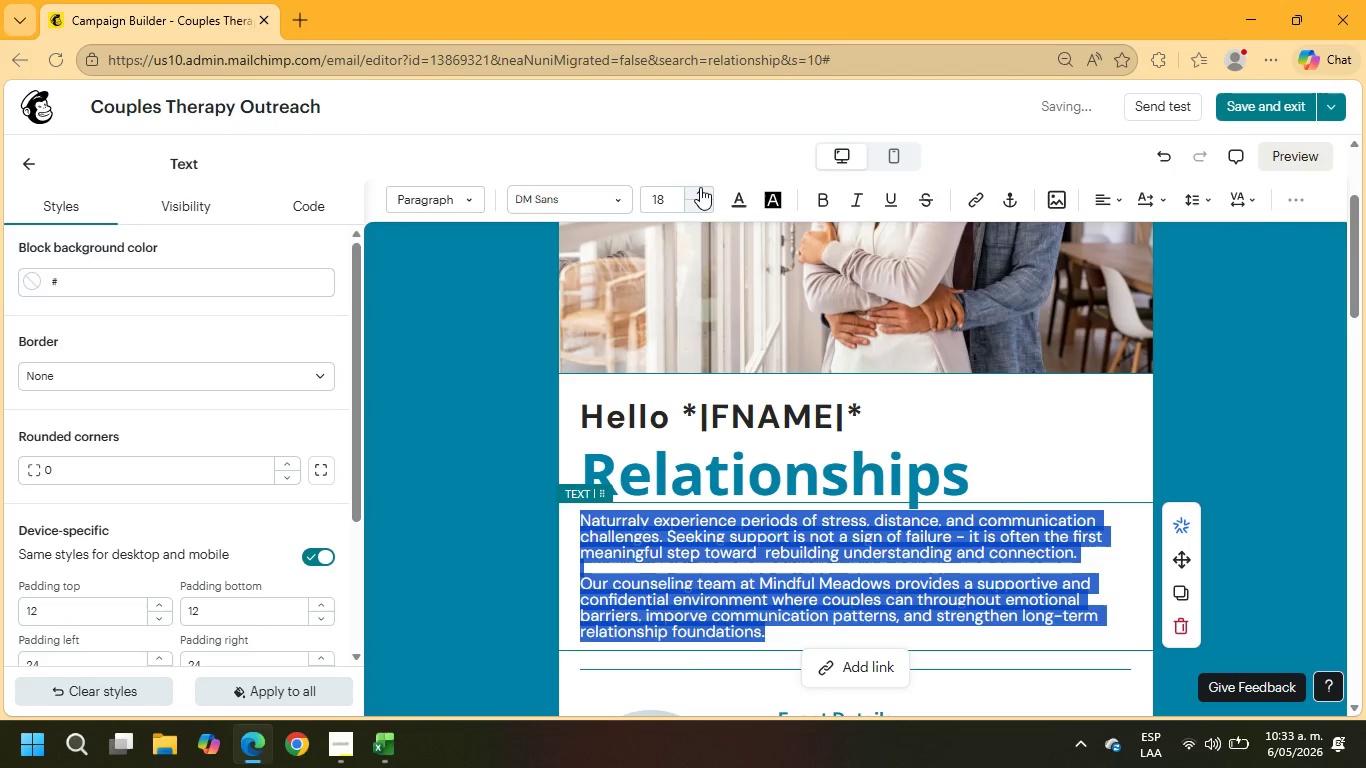 
left_click([700, 187])
 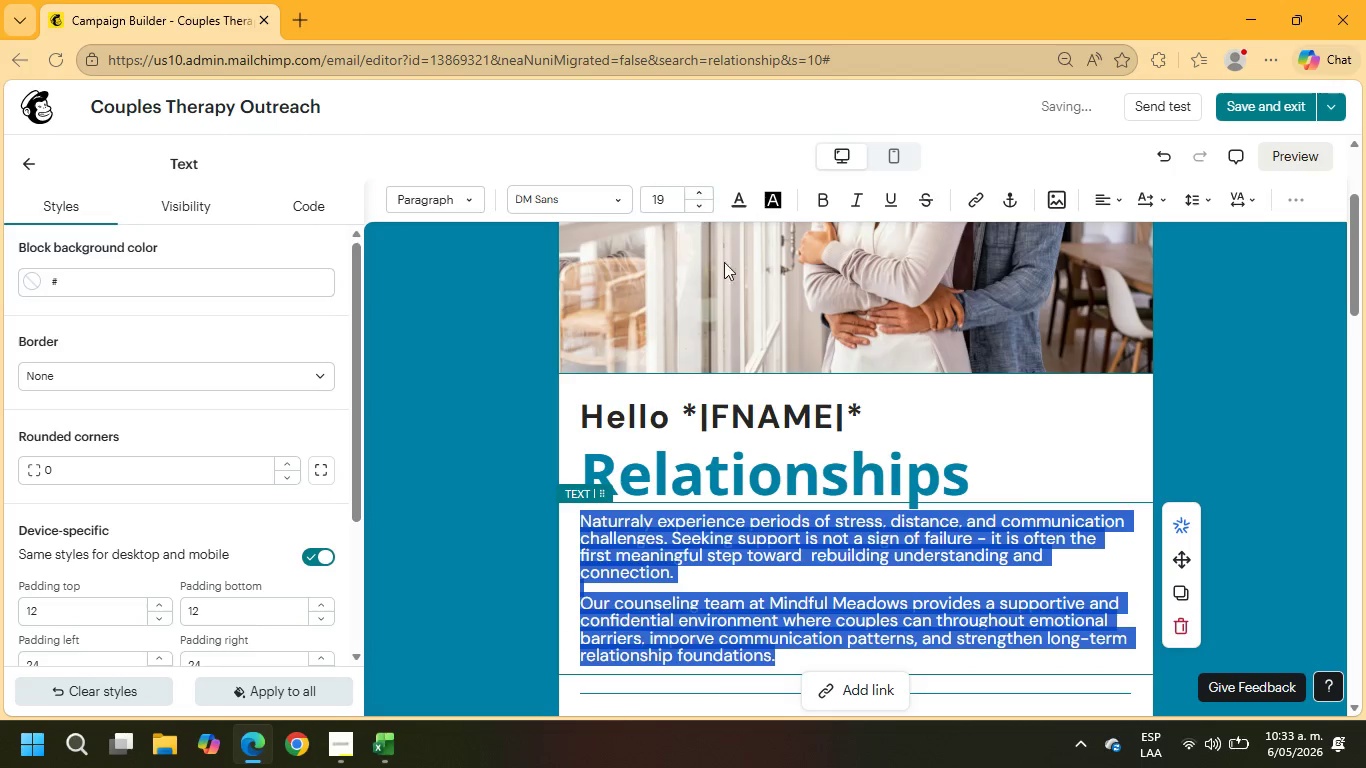 
left_click([901, 598])
 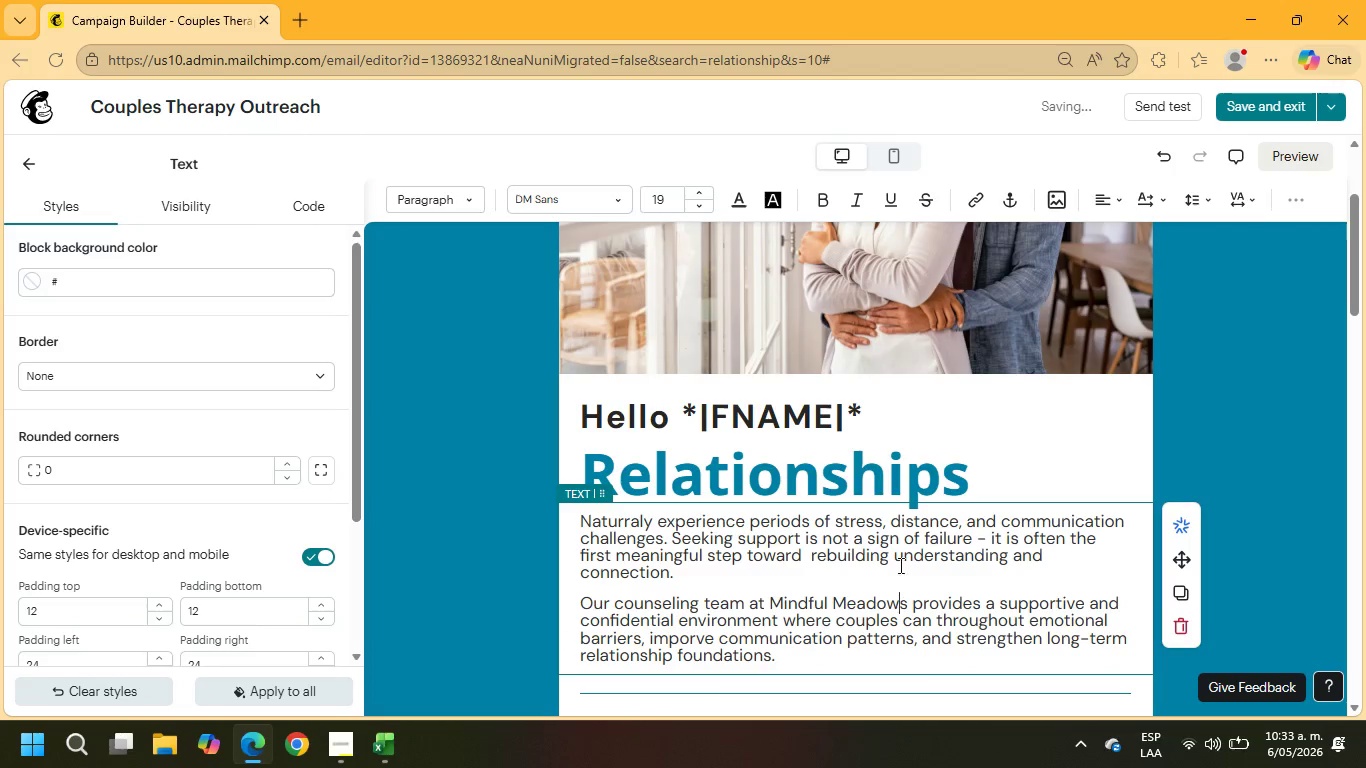 
scroll: coordinate [681, 527], scroll_direction: down, amount: 10.0
 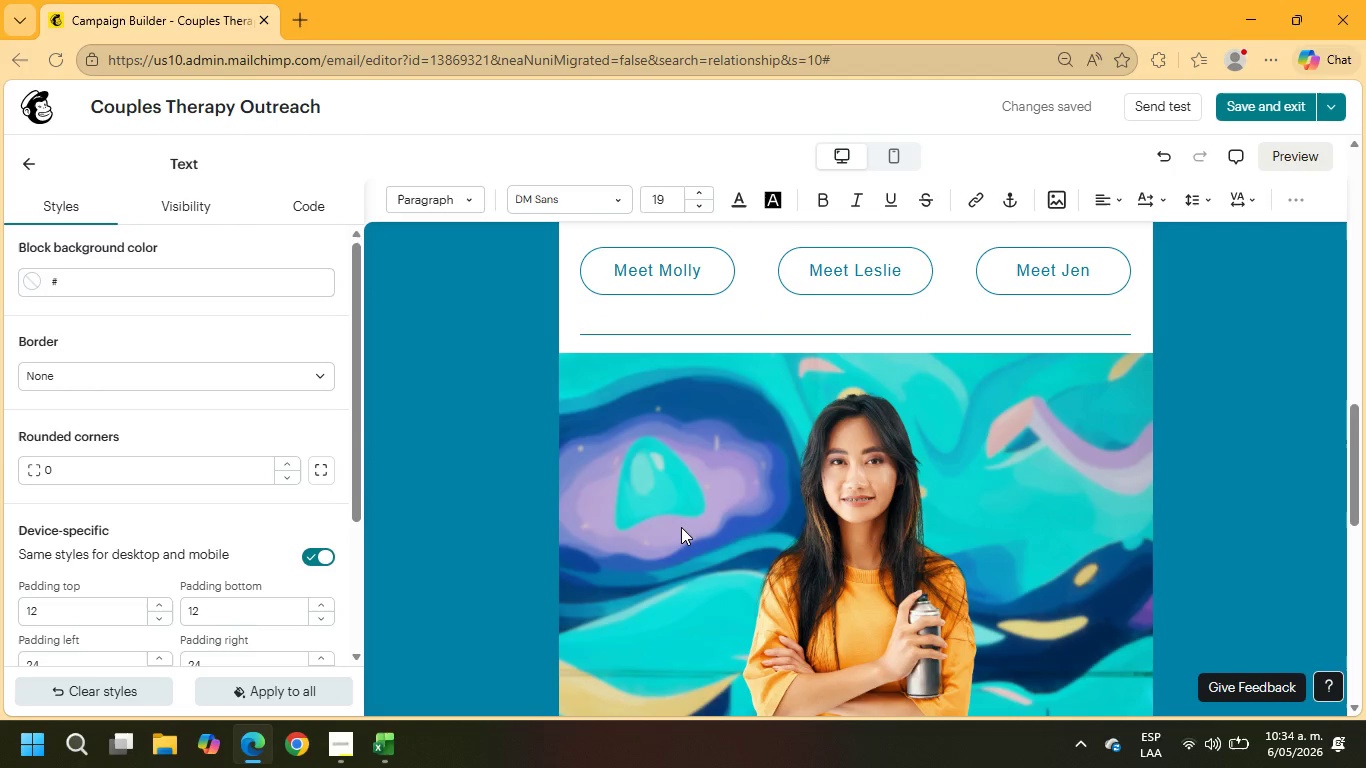 
scroll: coordinate [720, 512], scroll_direction: up, amount: 7.0
 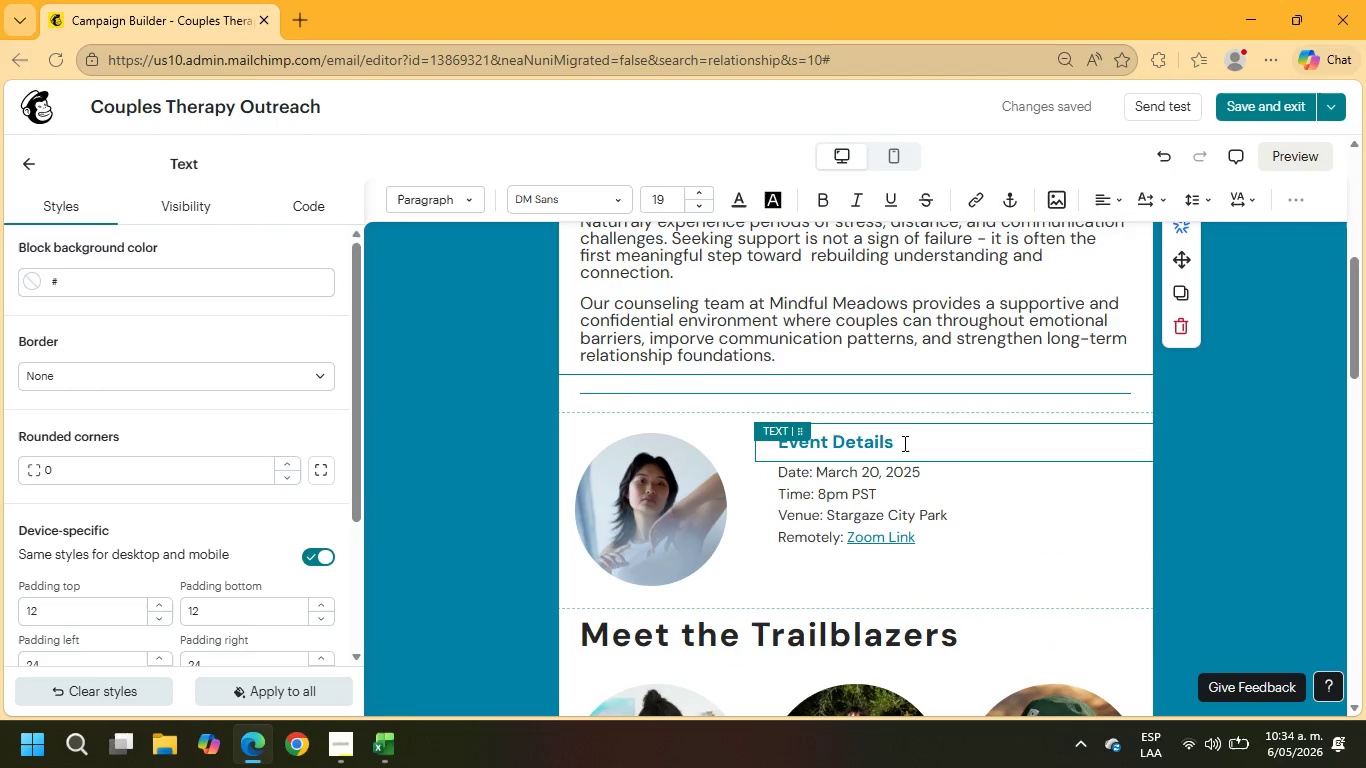 
left_click([657, 457])
 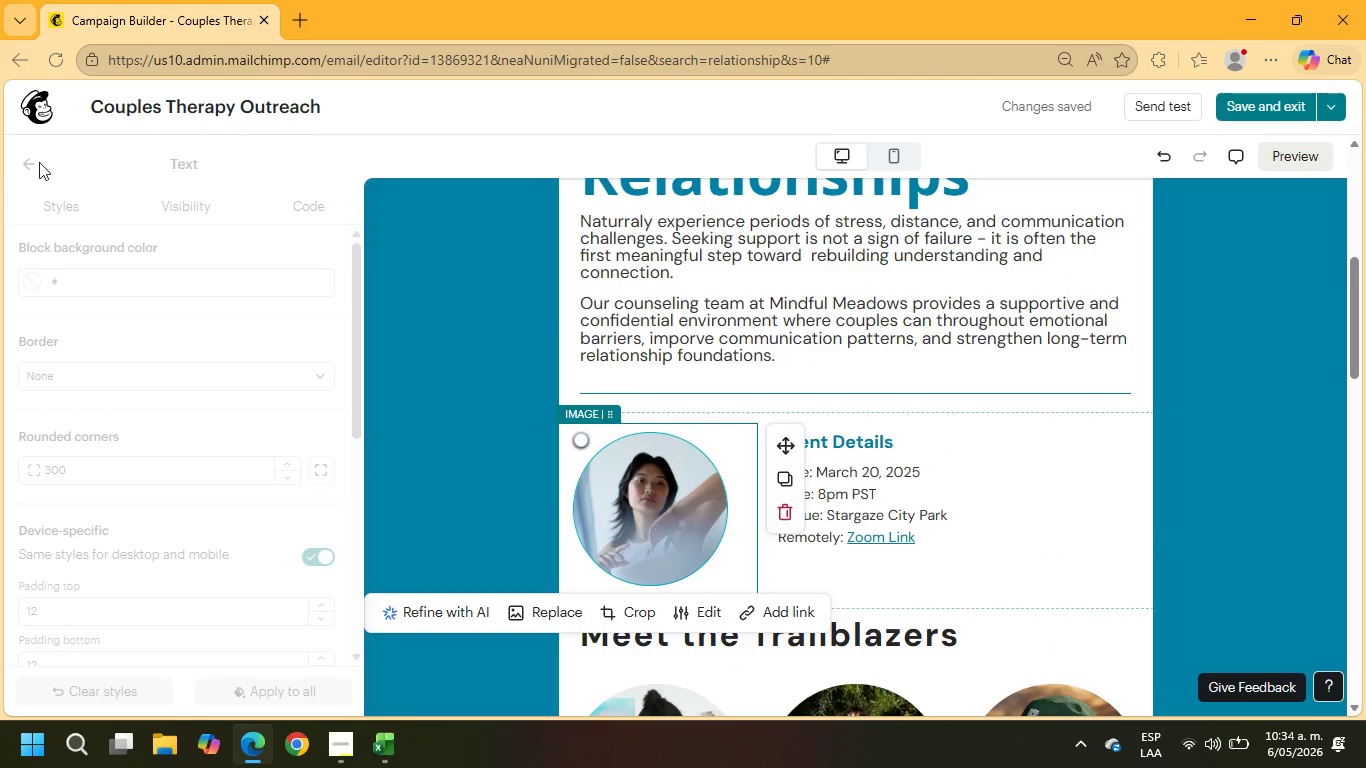 
left_click([43, 163])
 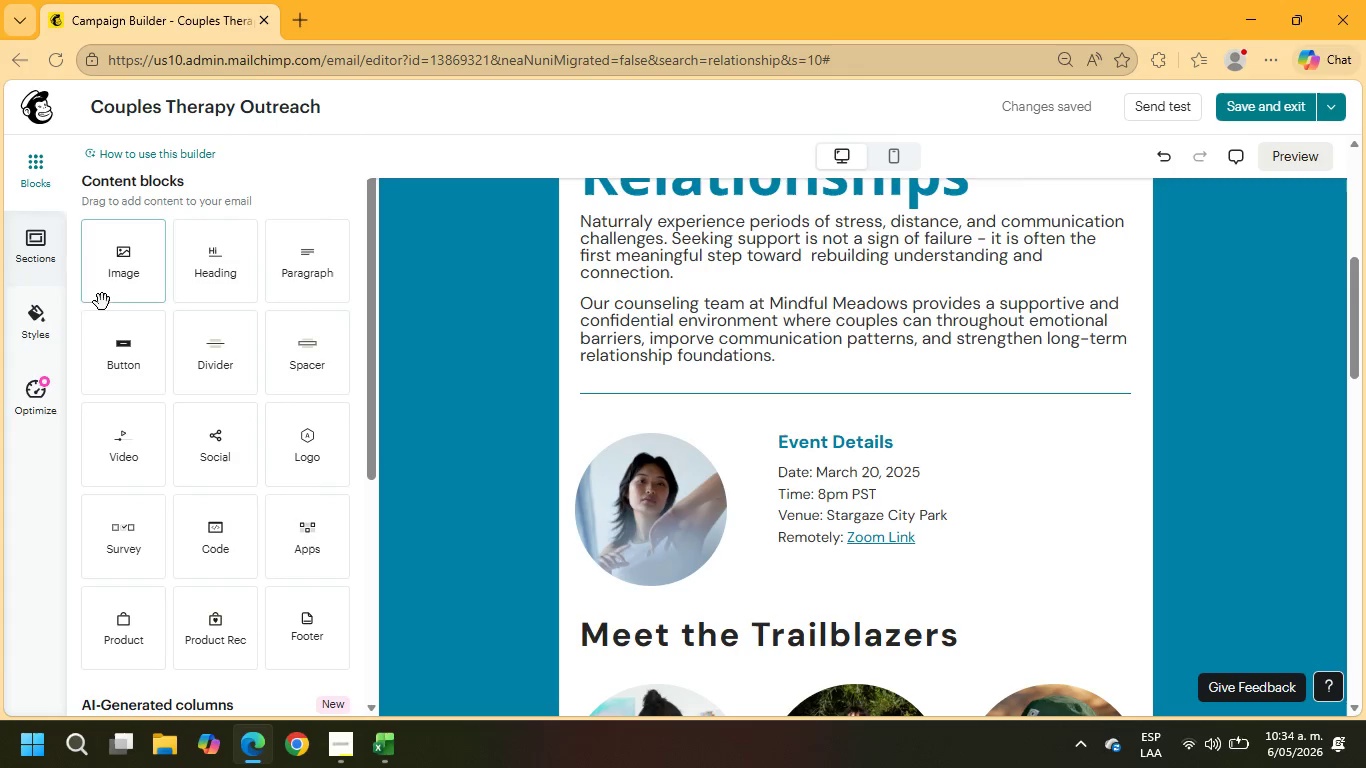 
left_click_drag(start_coordinate=[124, 336], to_coordinate=[593, 462])
 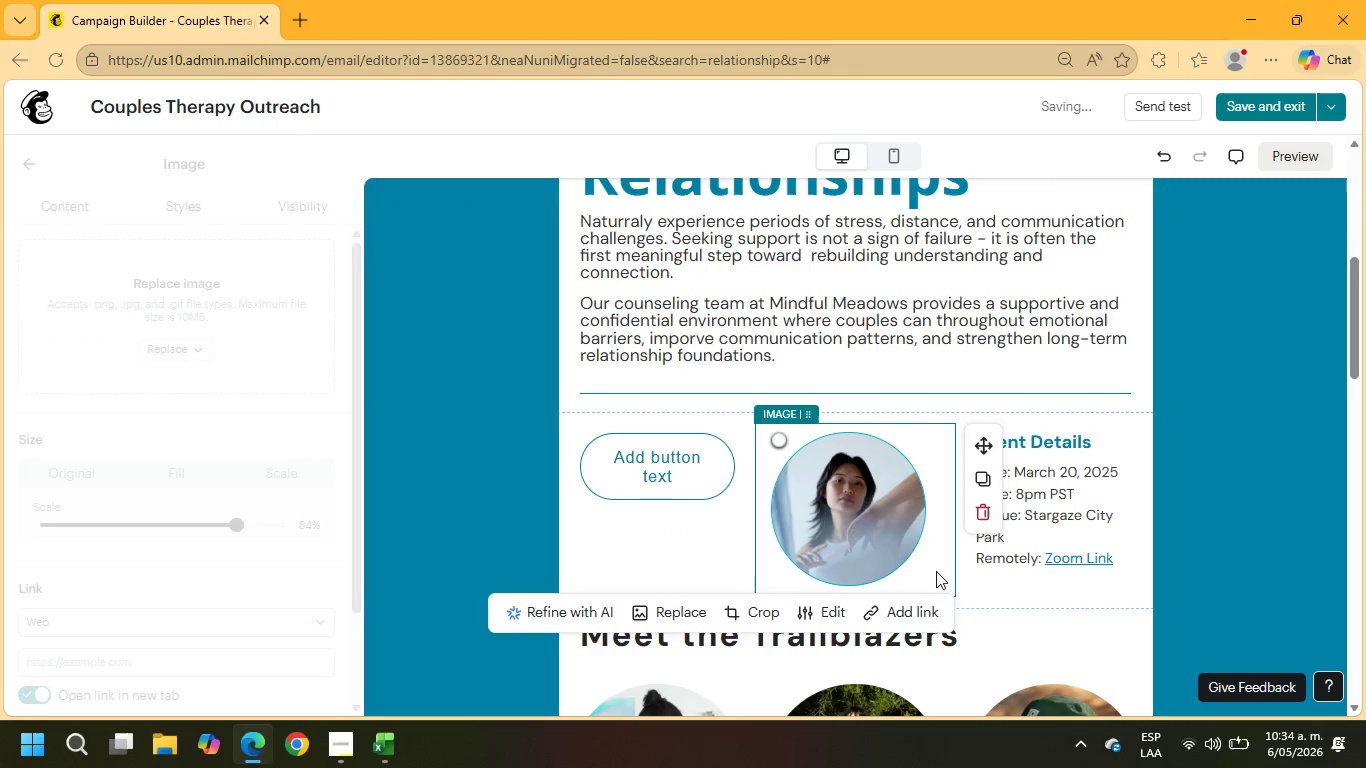 
left_click([980, 515])
 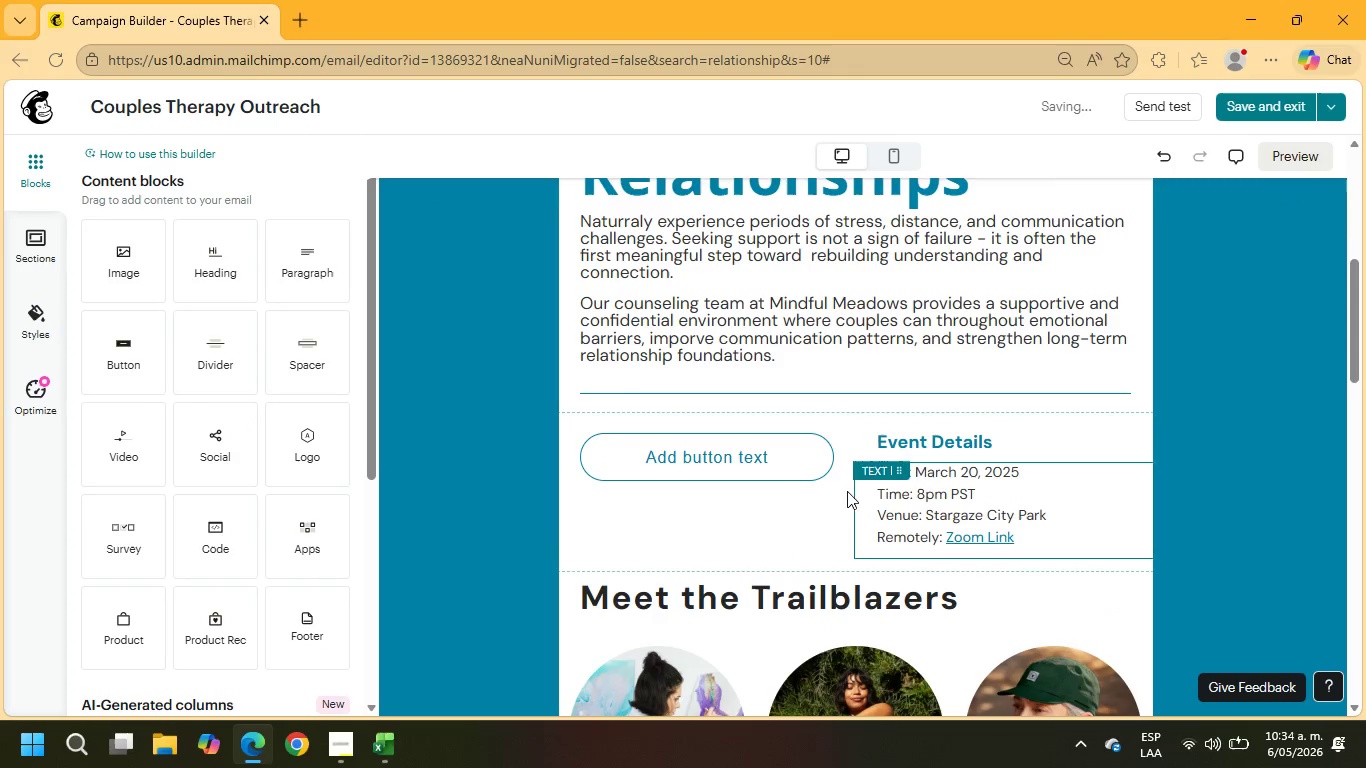 
left_click([948, 444])
 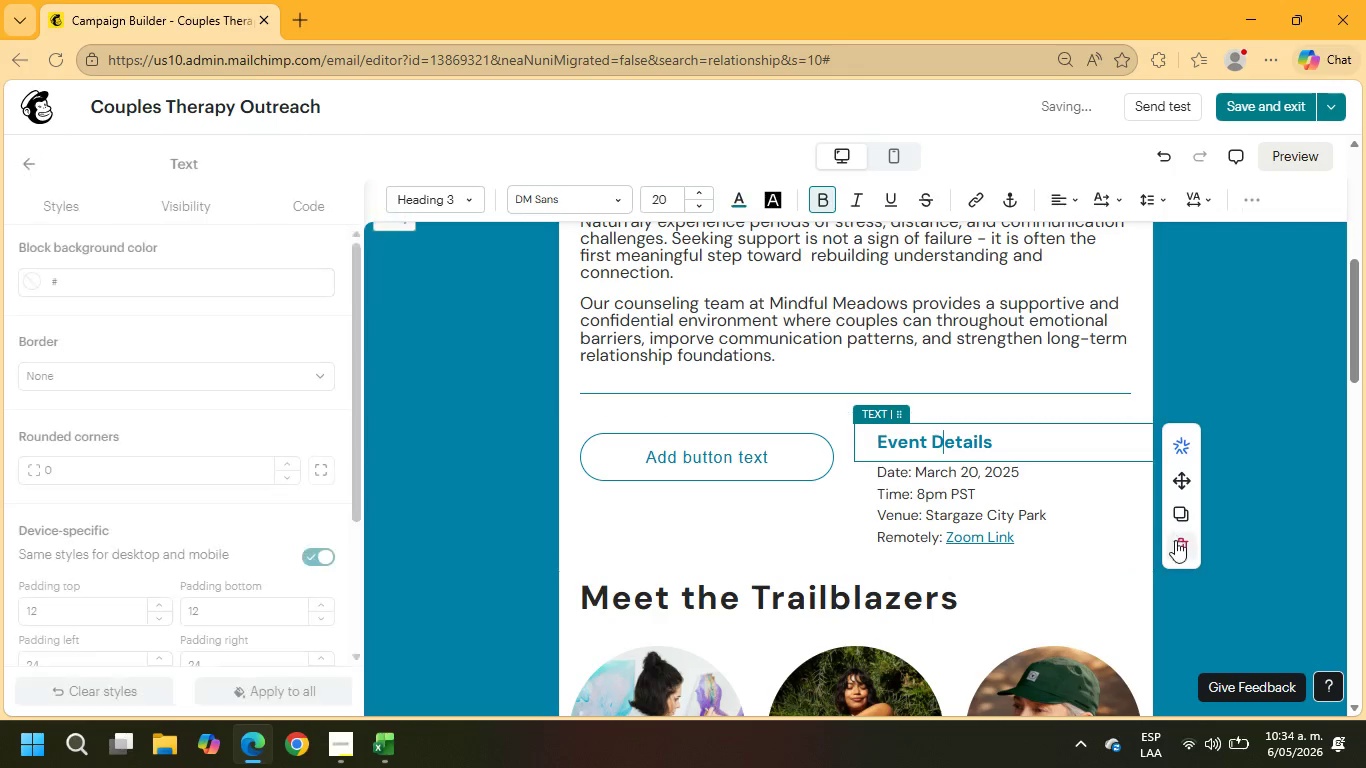 
left_click([1178, 547])
 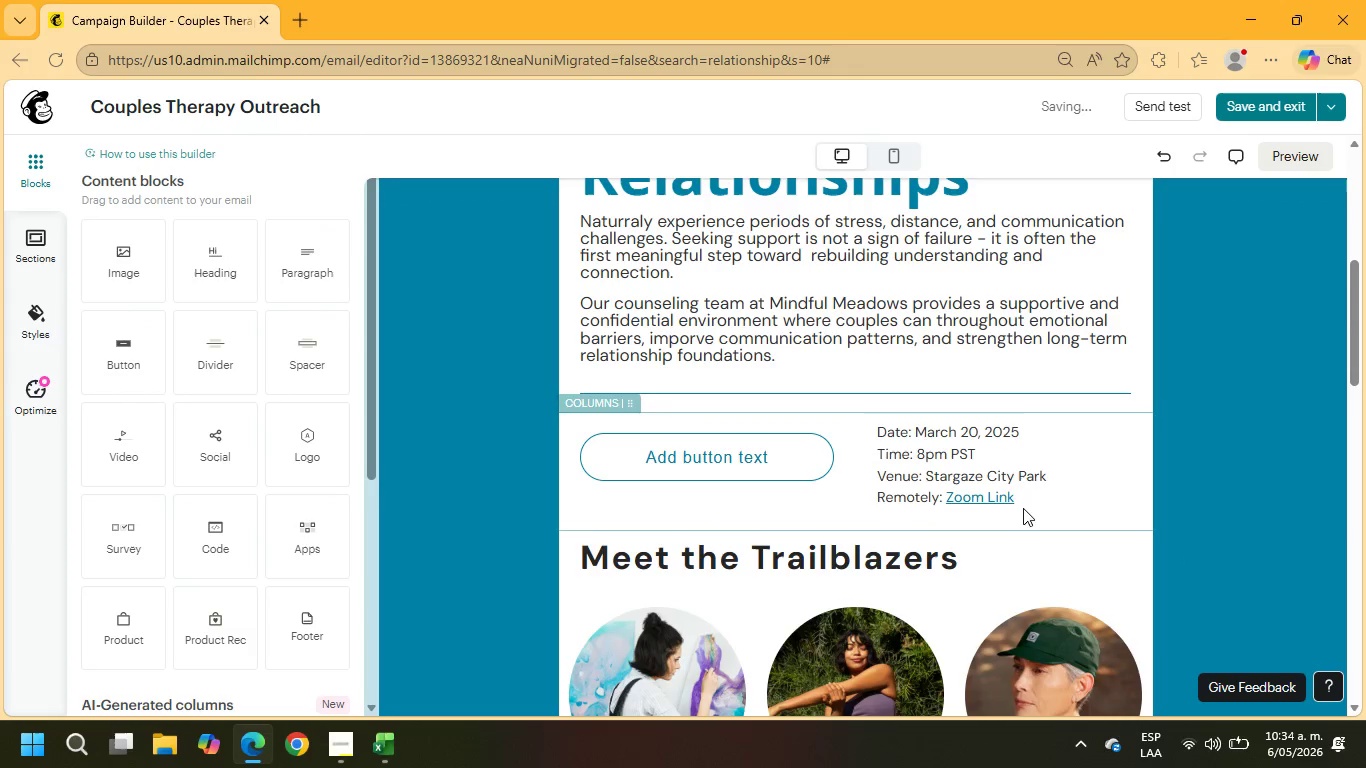 
left_click_drag(start_coordinate=[1023, 500], to_coordinate=[866, 436])
 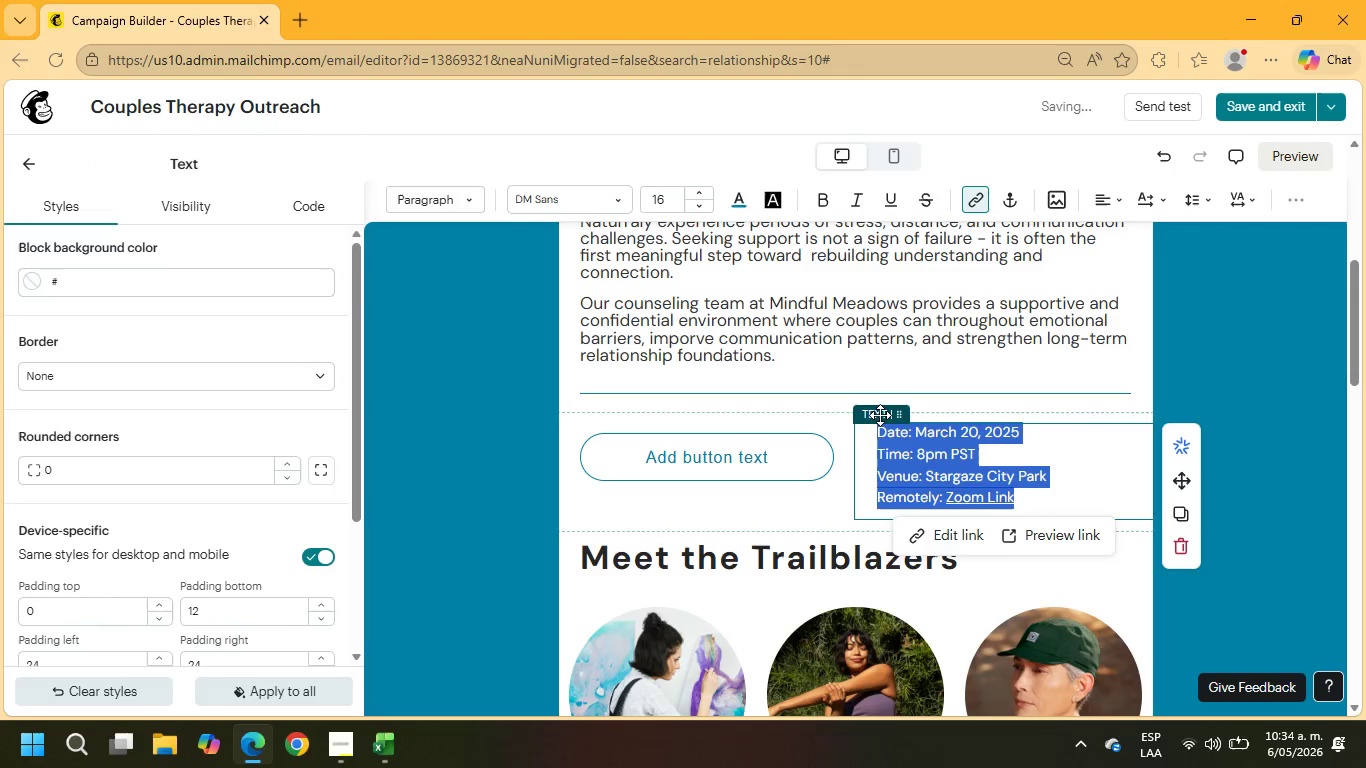 
type(If you have been considering professional guidance, we invite you to learn more abour)
key(Backspace)
type(t our couples counseling servics)
key(Backspace)
type(es and avau)
key(Backspace)
type(ilable consultation options)
 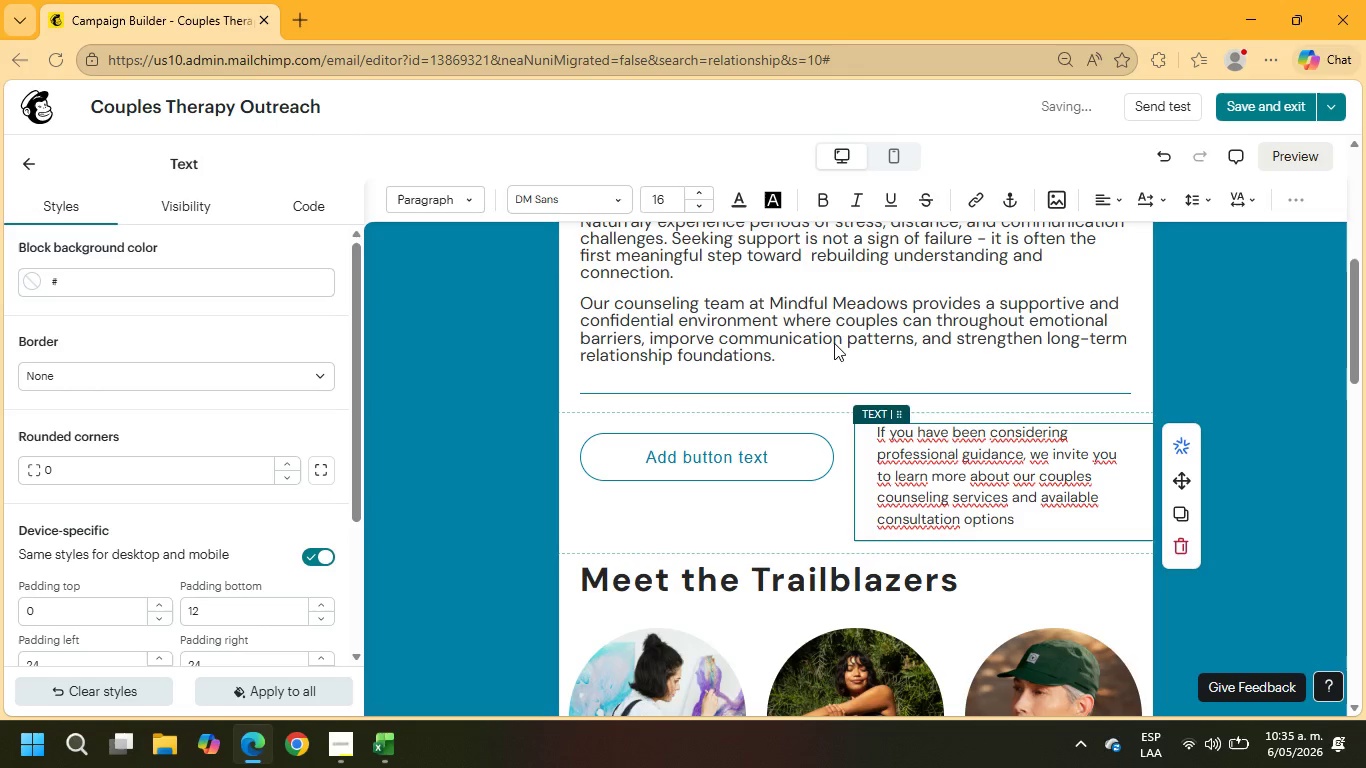 
left_click([798, 311])
 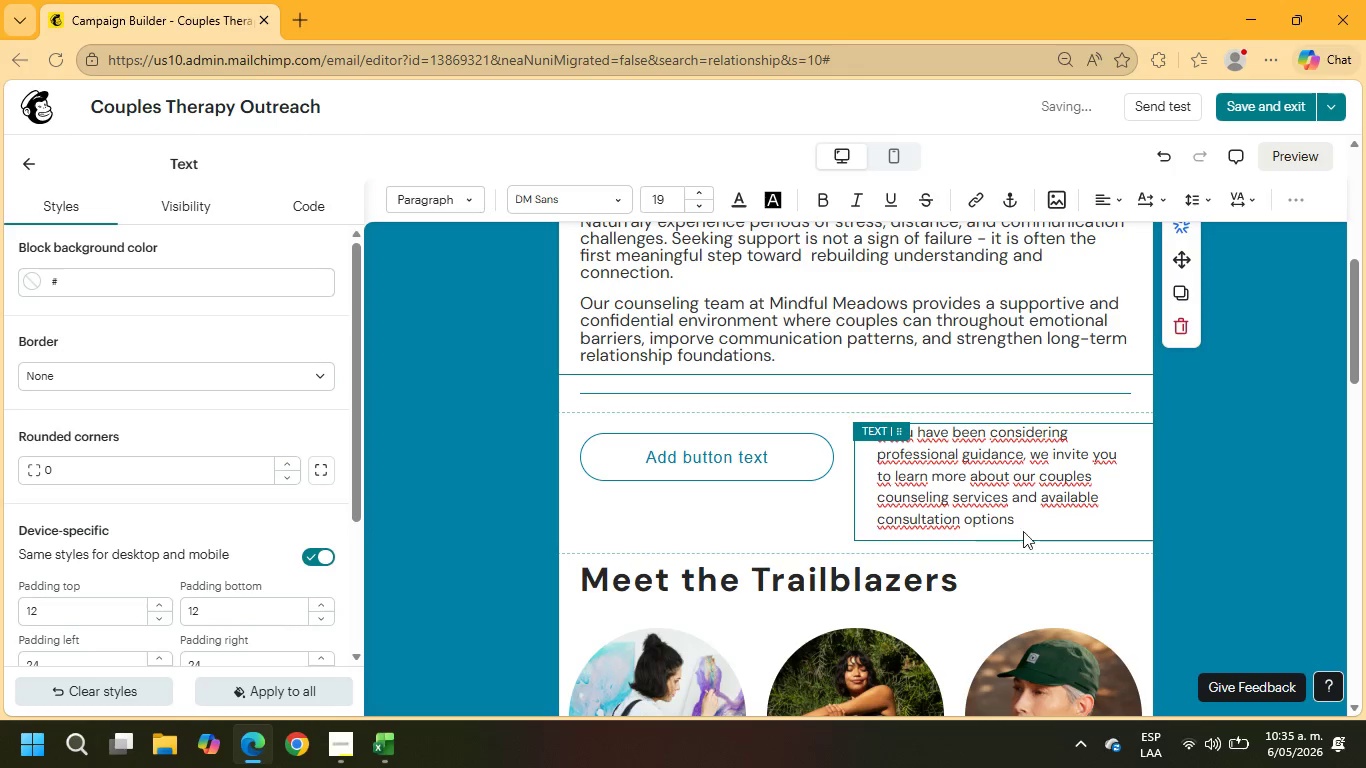 
left_click_drag(start_coordinate=[1027, 522], to_coordinate=[868, 422])
 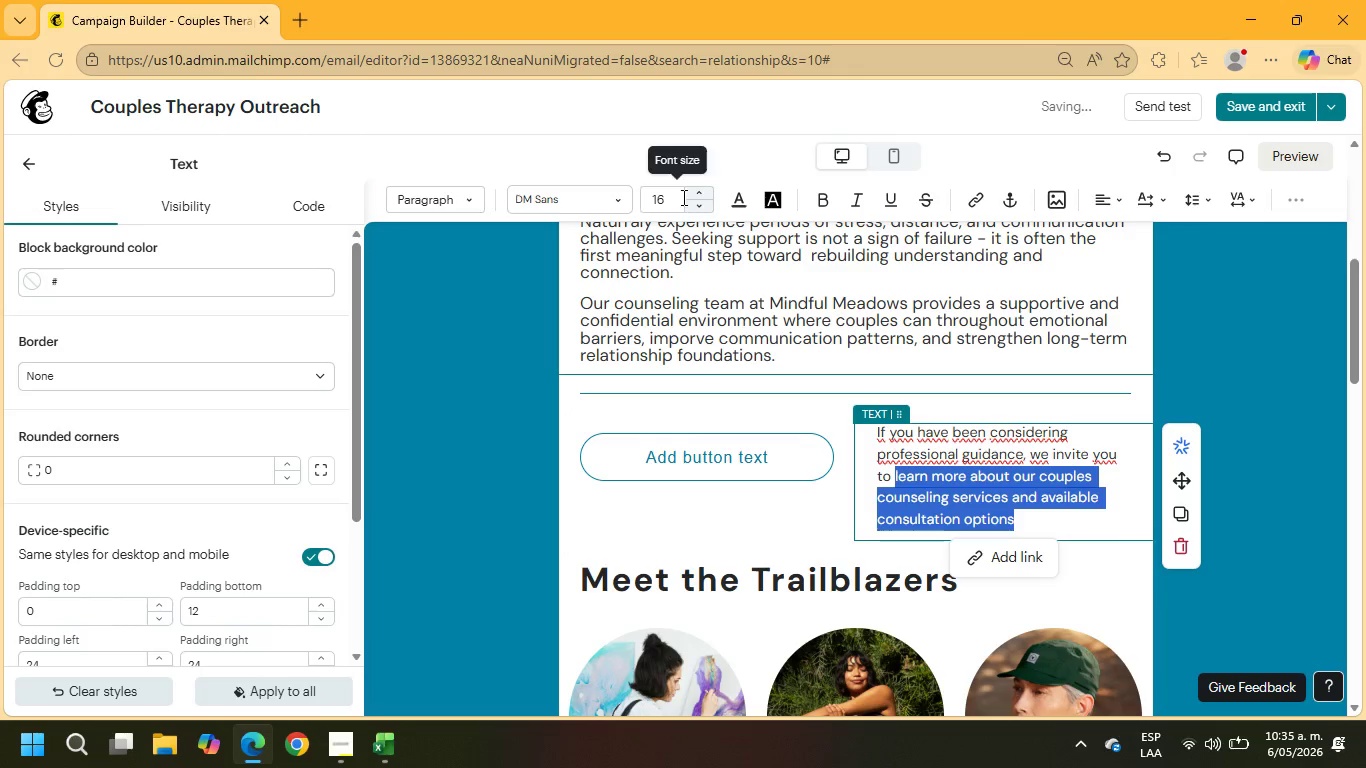 
left_click_drag(start_coordinate=[678, 197], to_coordinate=[641, 192])
 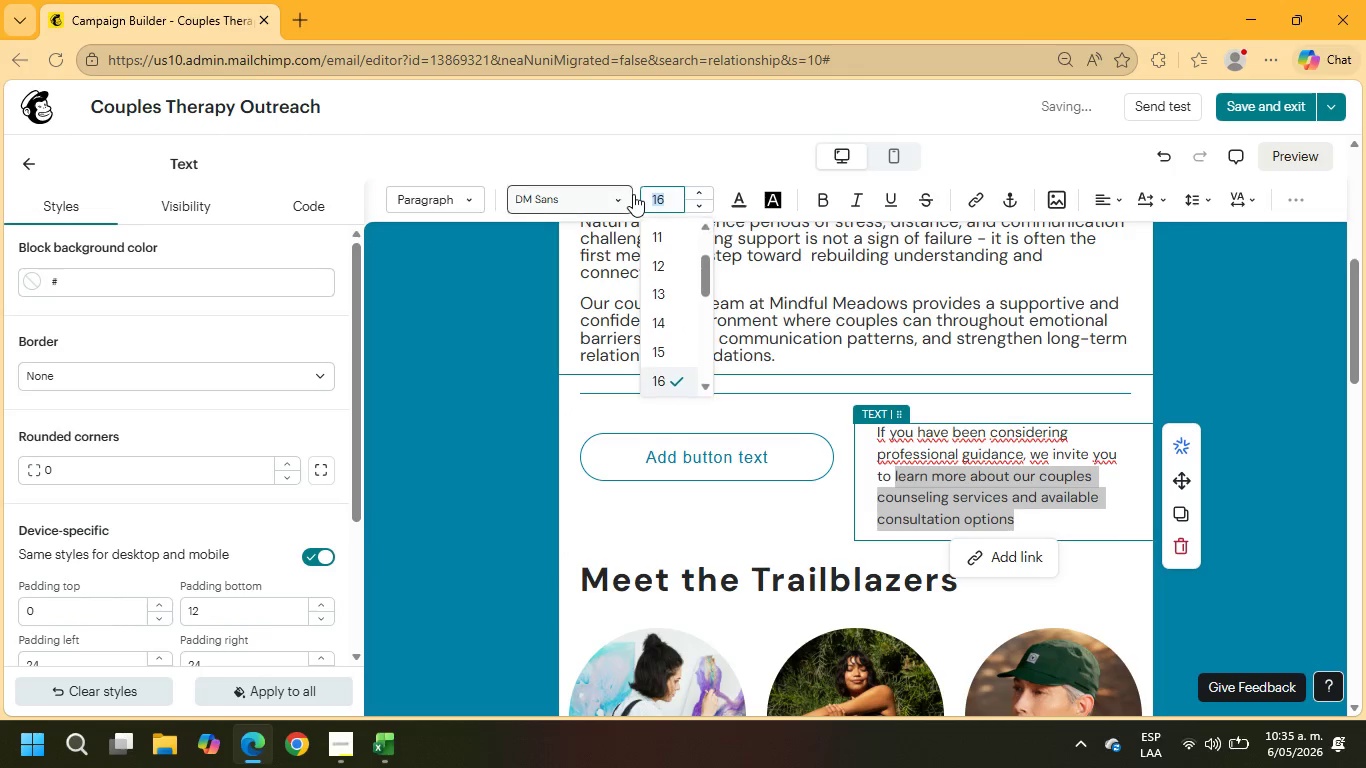 
key(Numpad1)
 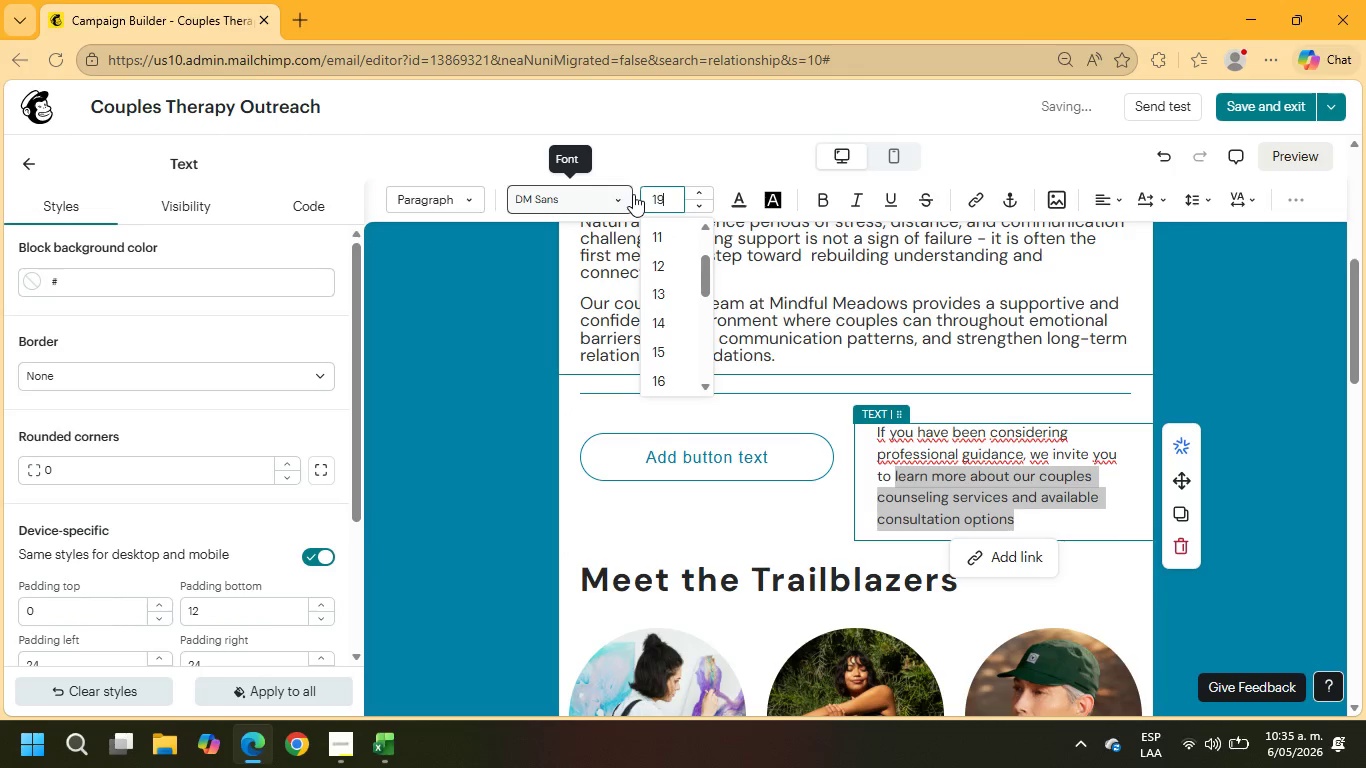 
key(Numpad9)
 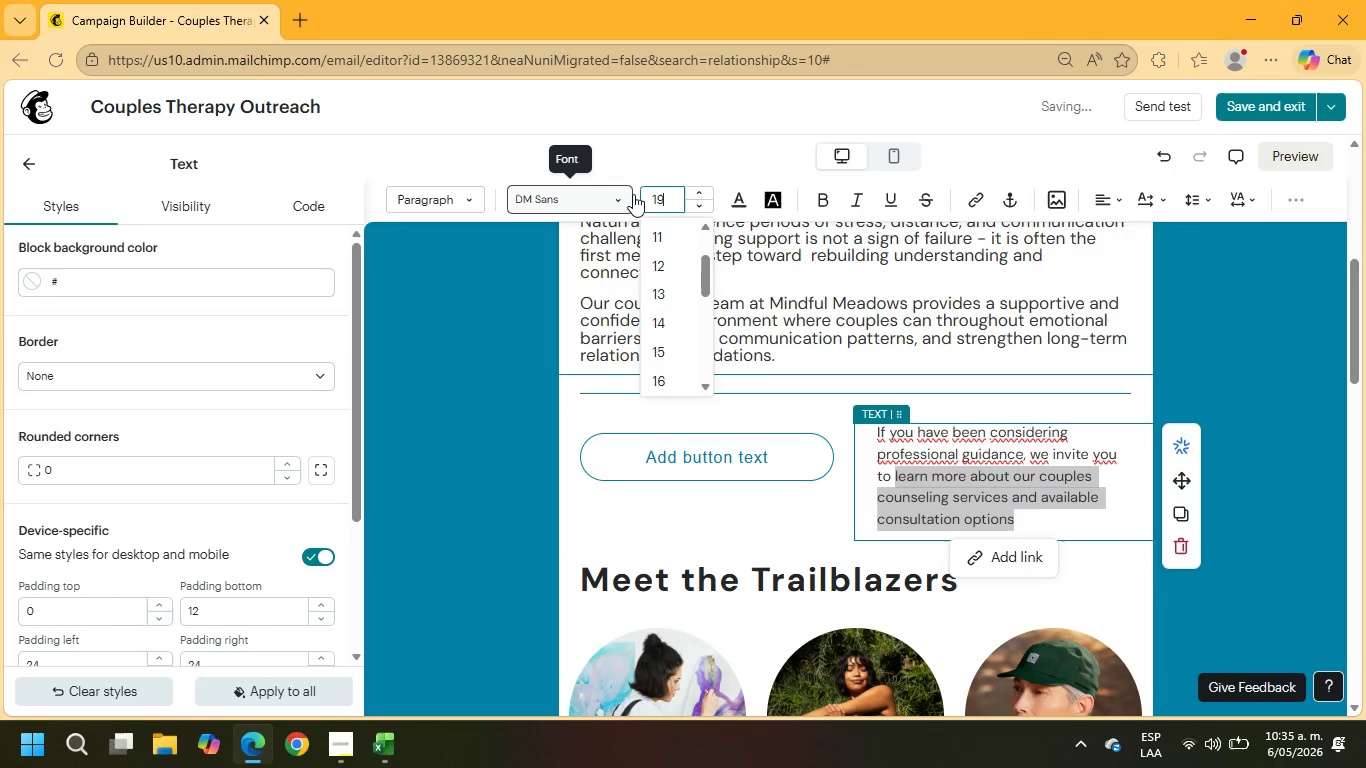 
key(NumpadEnter)
 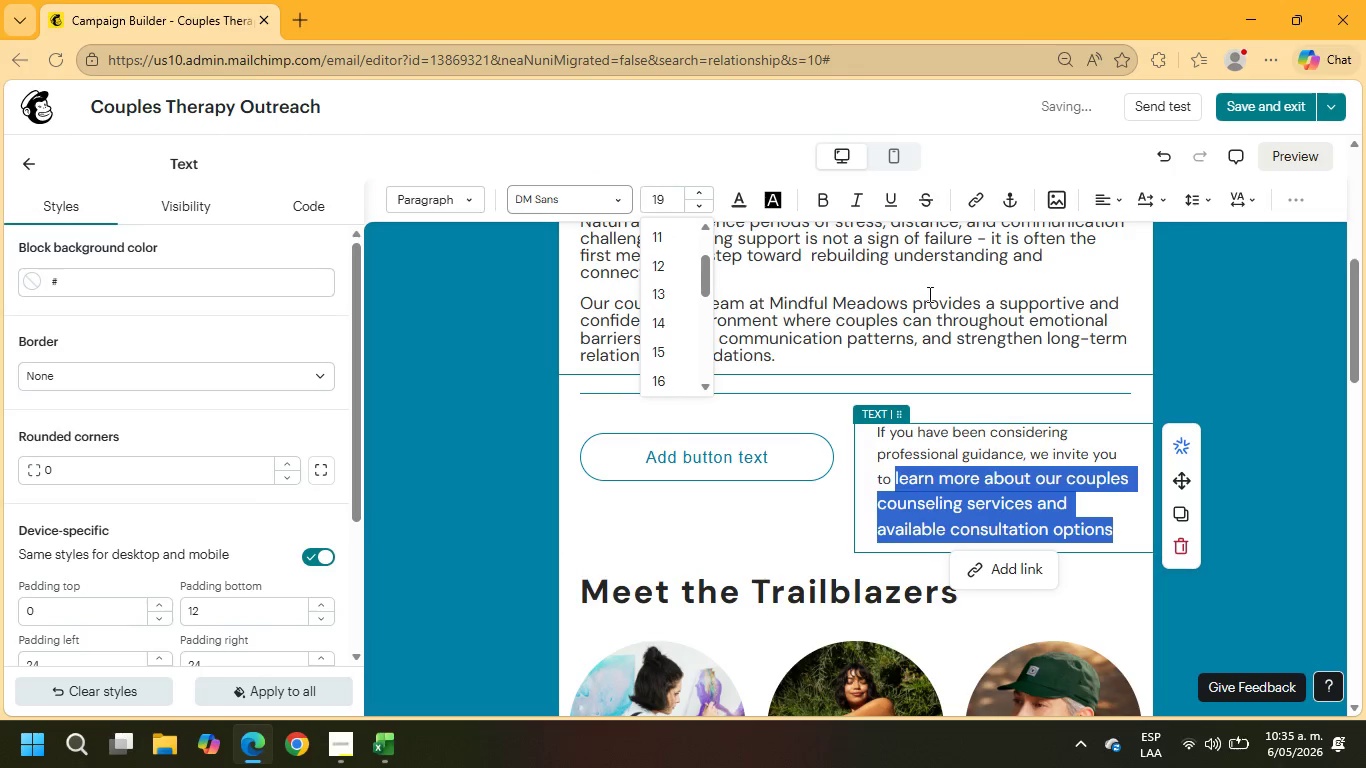 
left_click([992, 423])
 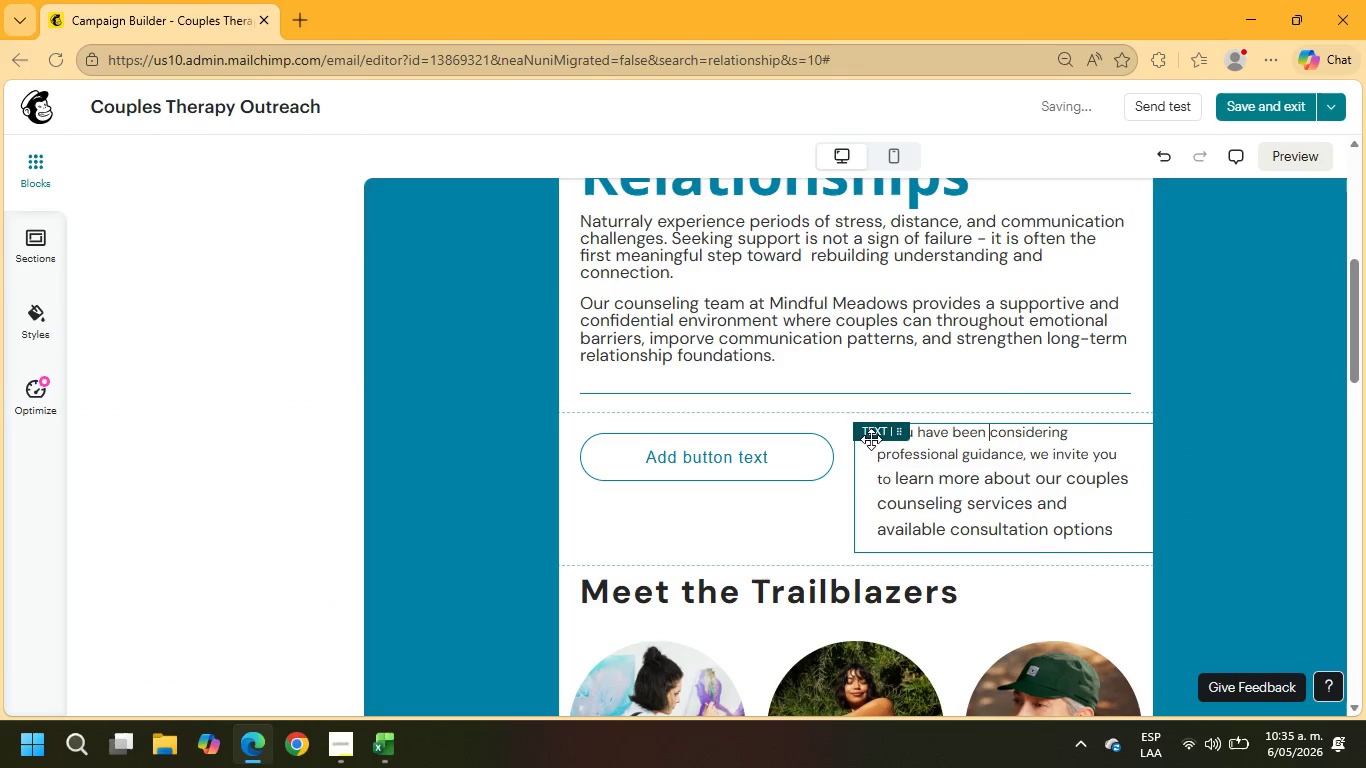 
left_click([916, 466])
 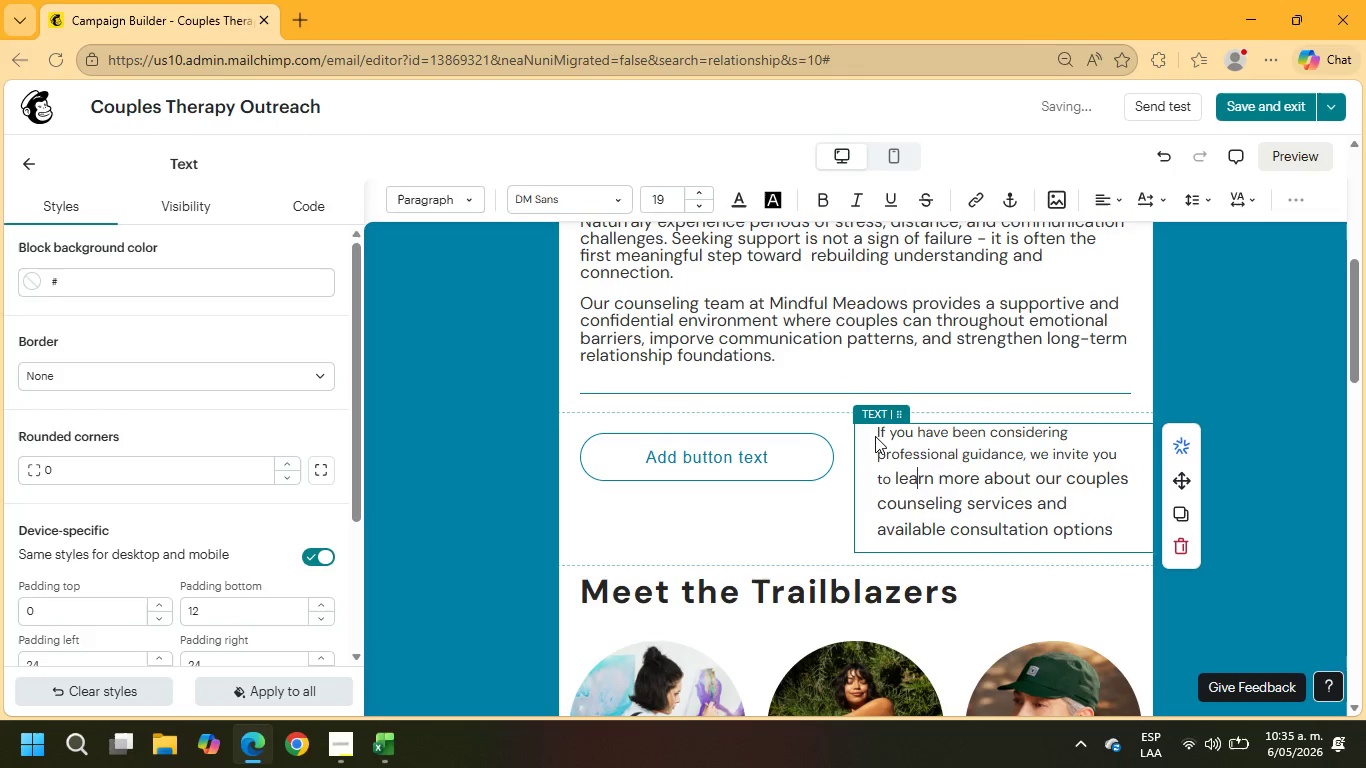 
left_click_drag(start_coordinate=[877, 434], to_coordinate=[1139, 546])
 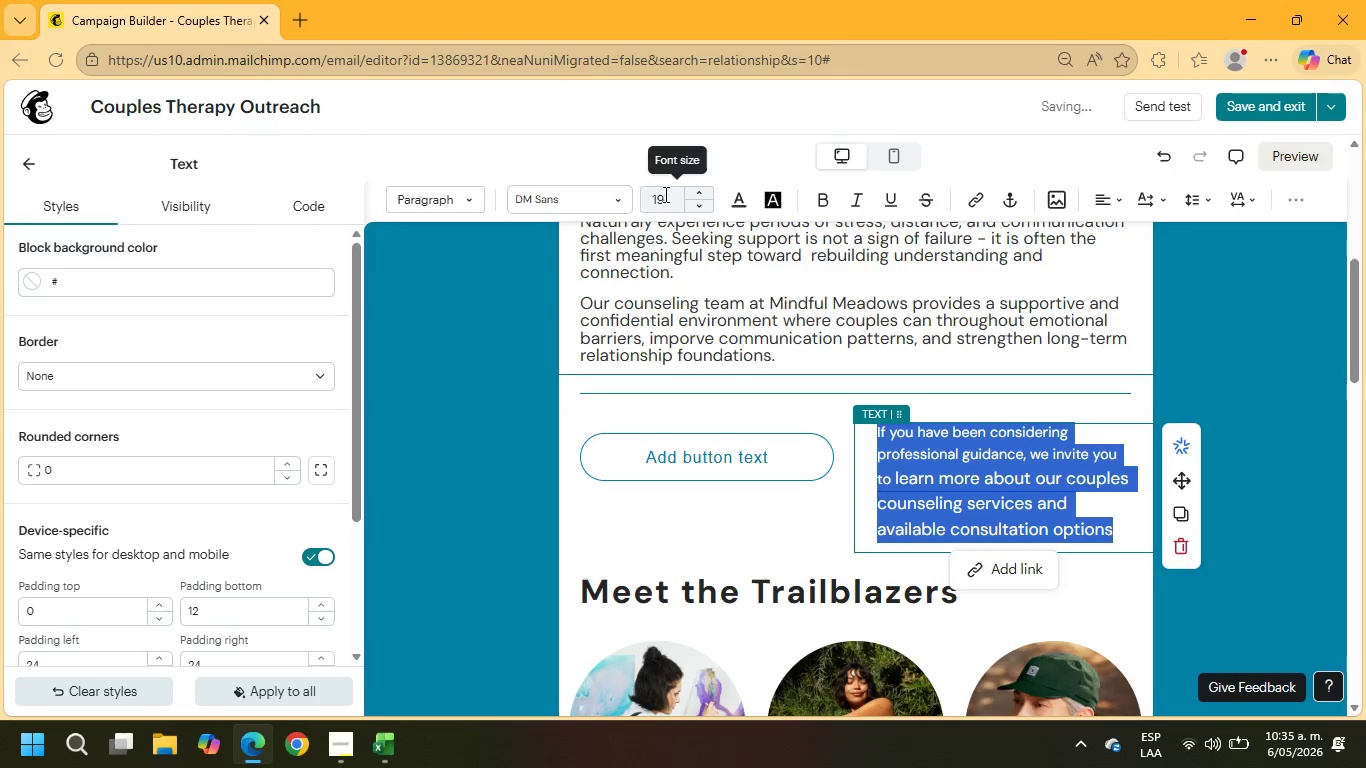 
left_click_drag(start_coordinate=[668, 198], to_coordinate=[643, 198])
 